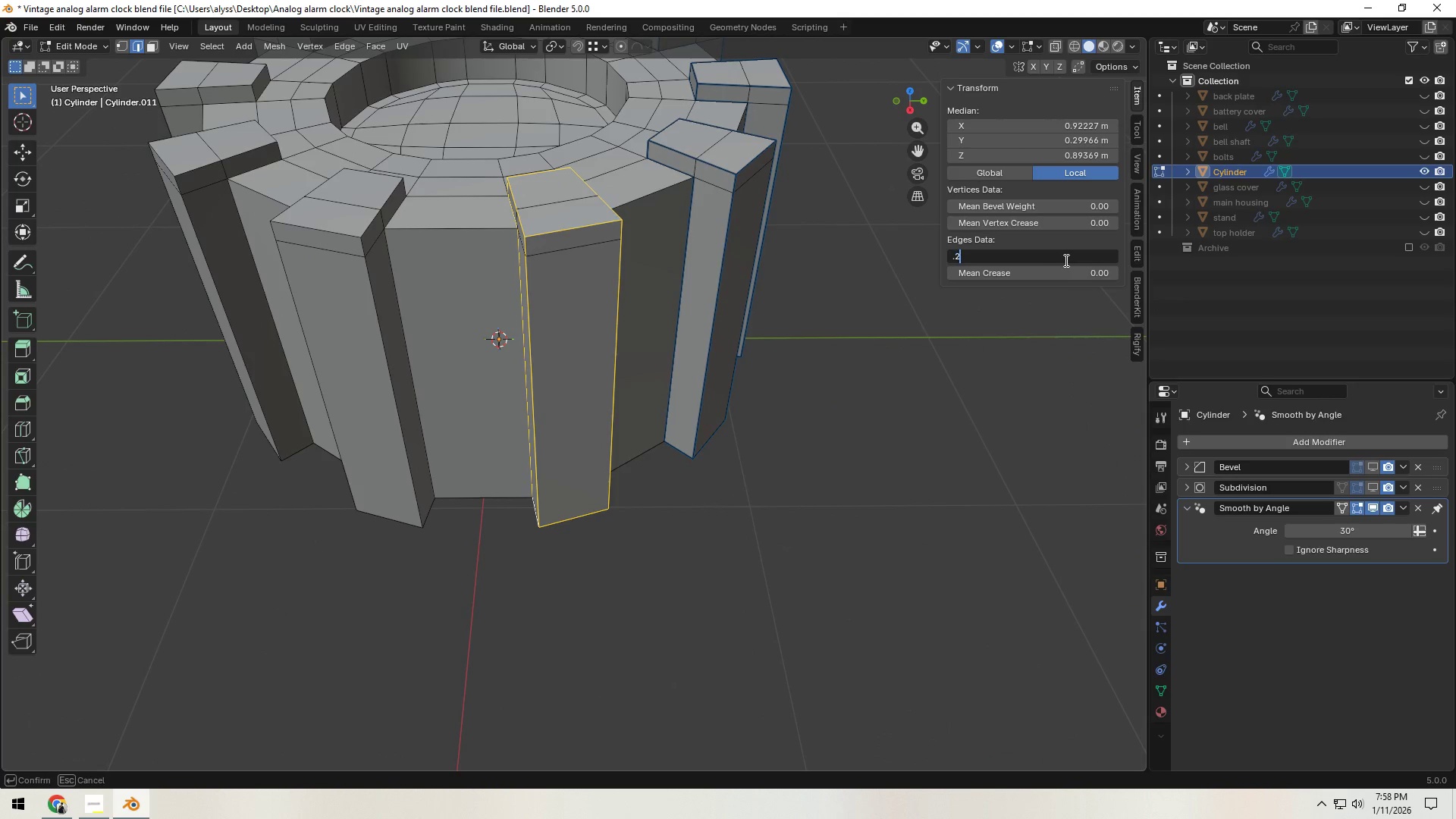 
key(Numpad2)
 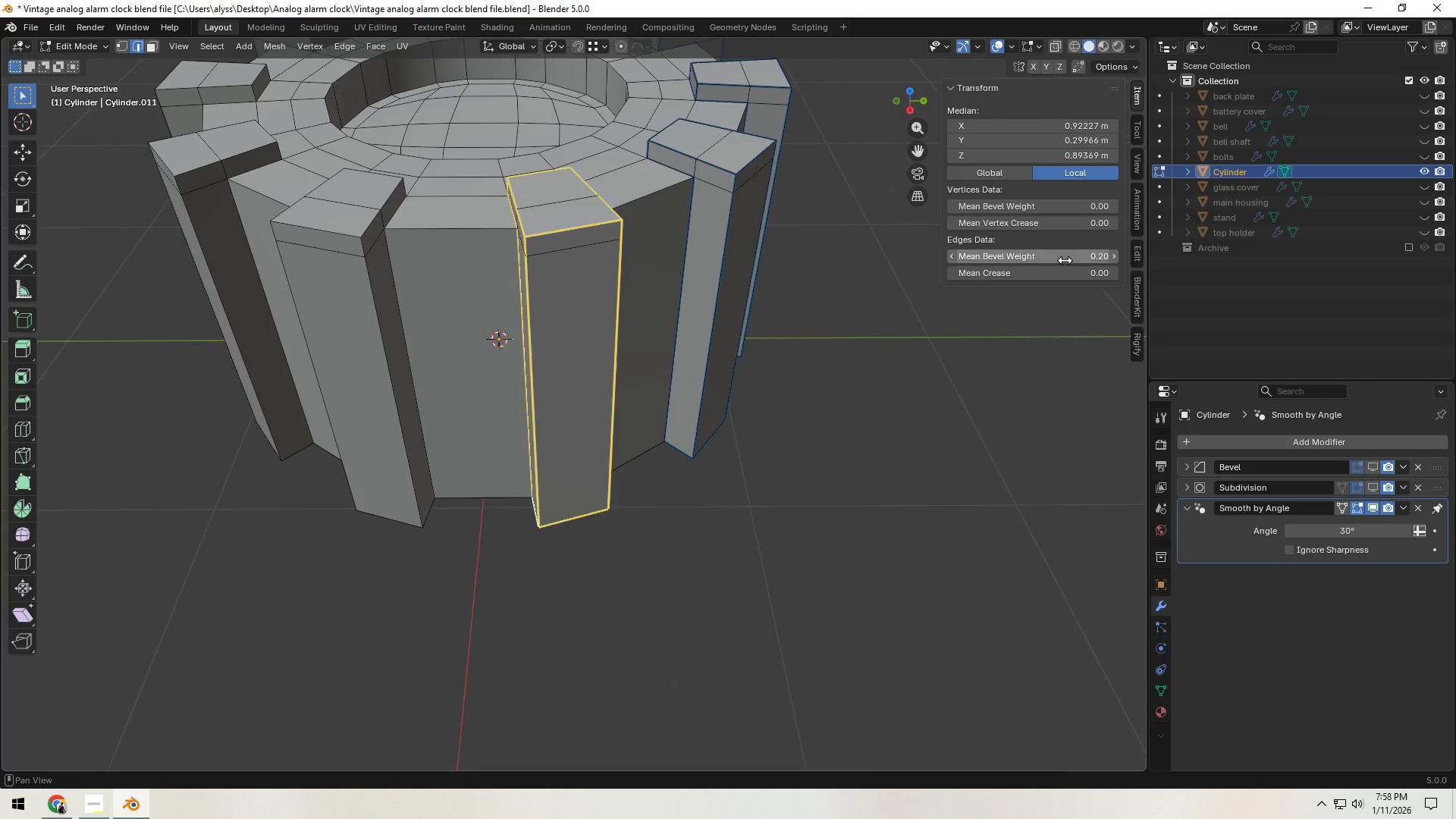 
key(NumpadEnter)
 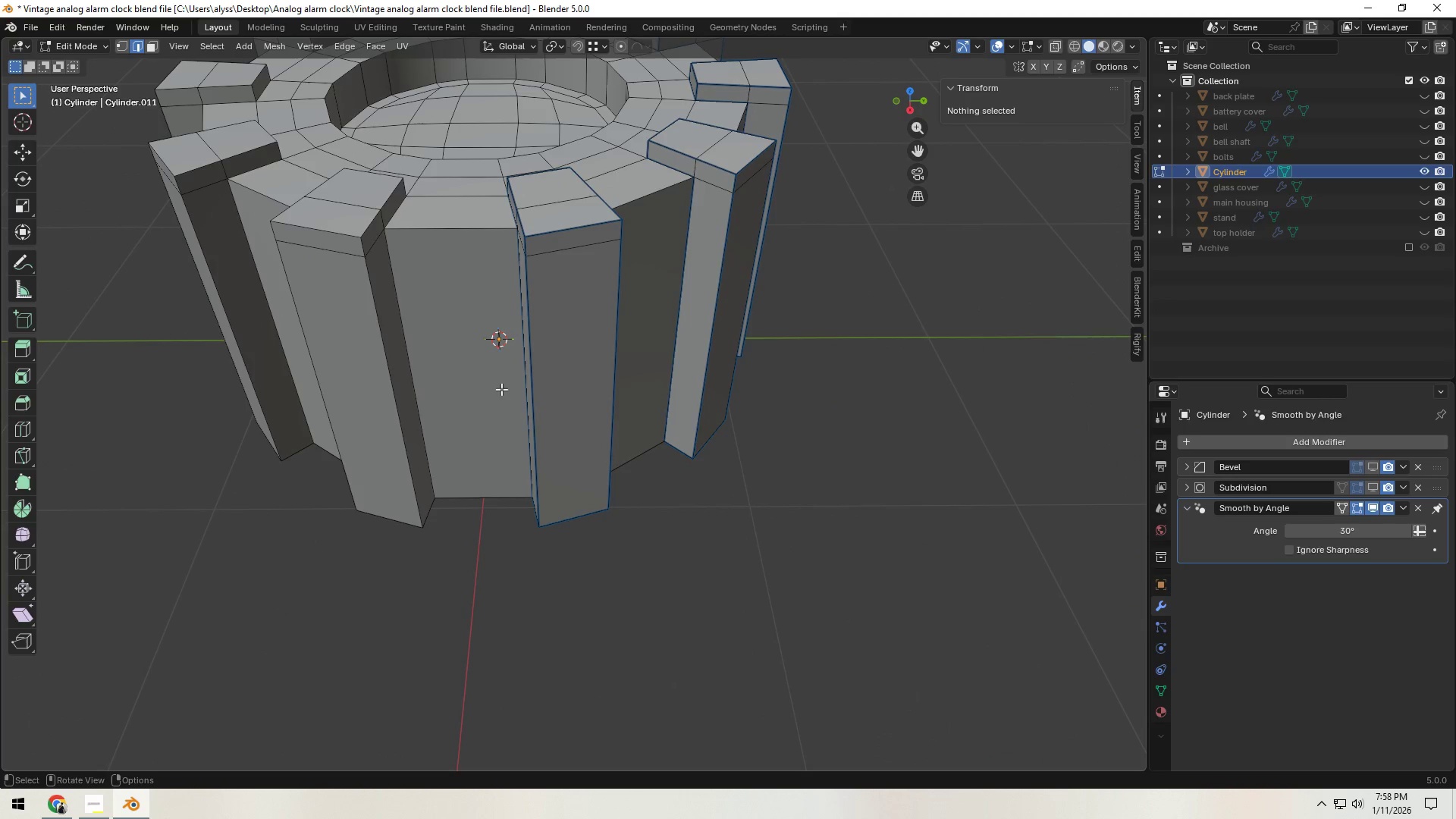 
key(3)
 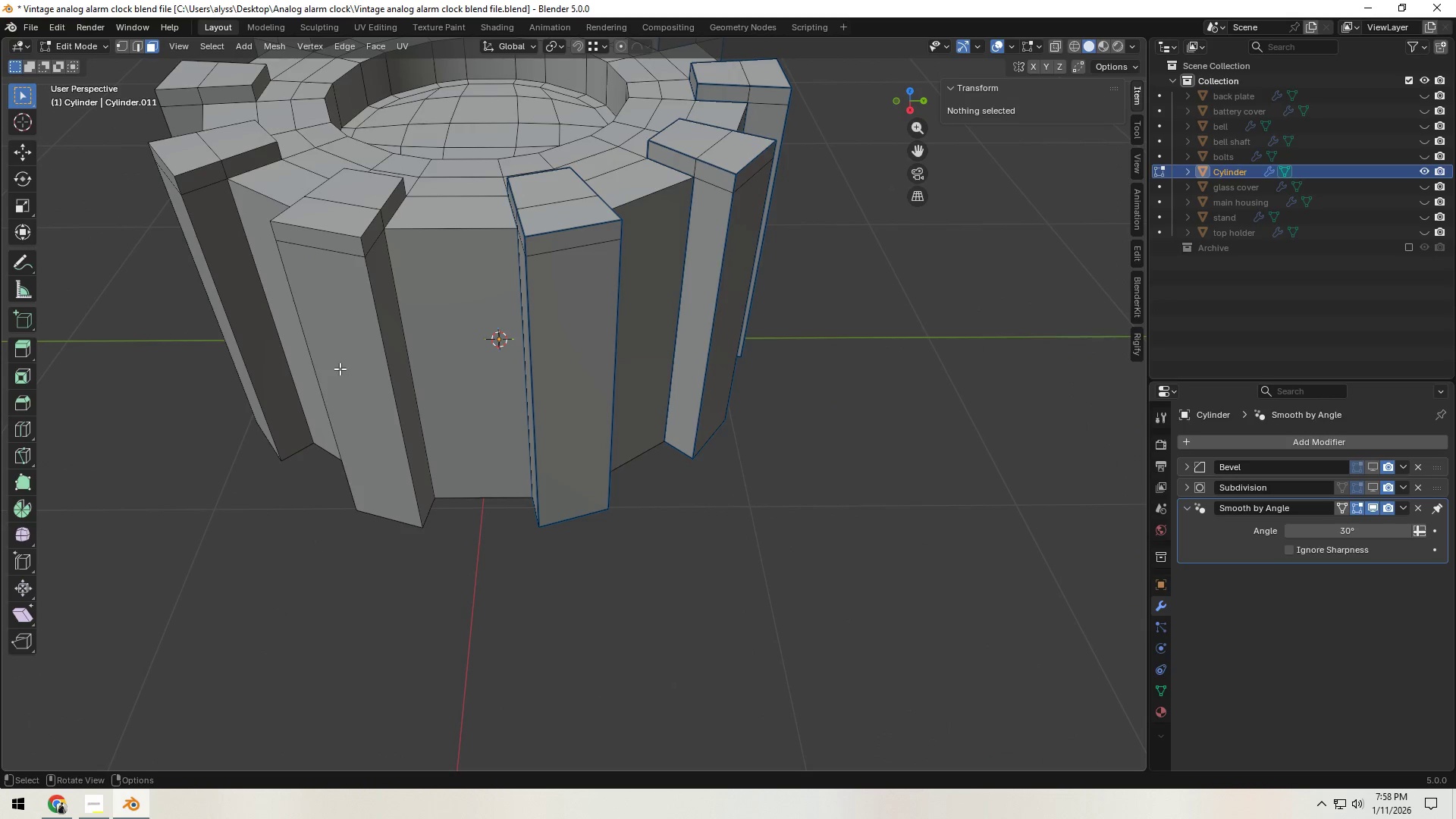 
left_click([340, 369])
 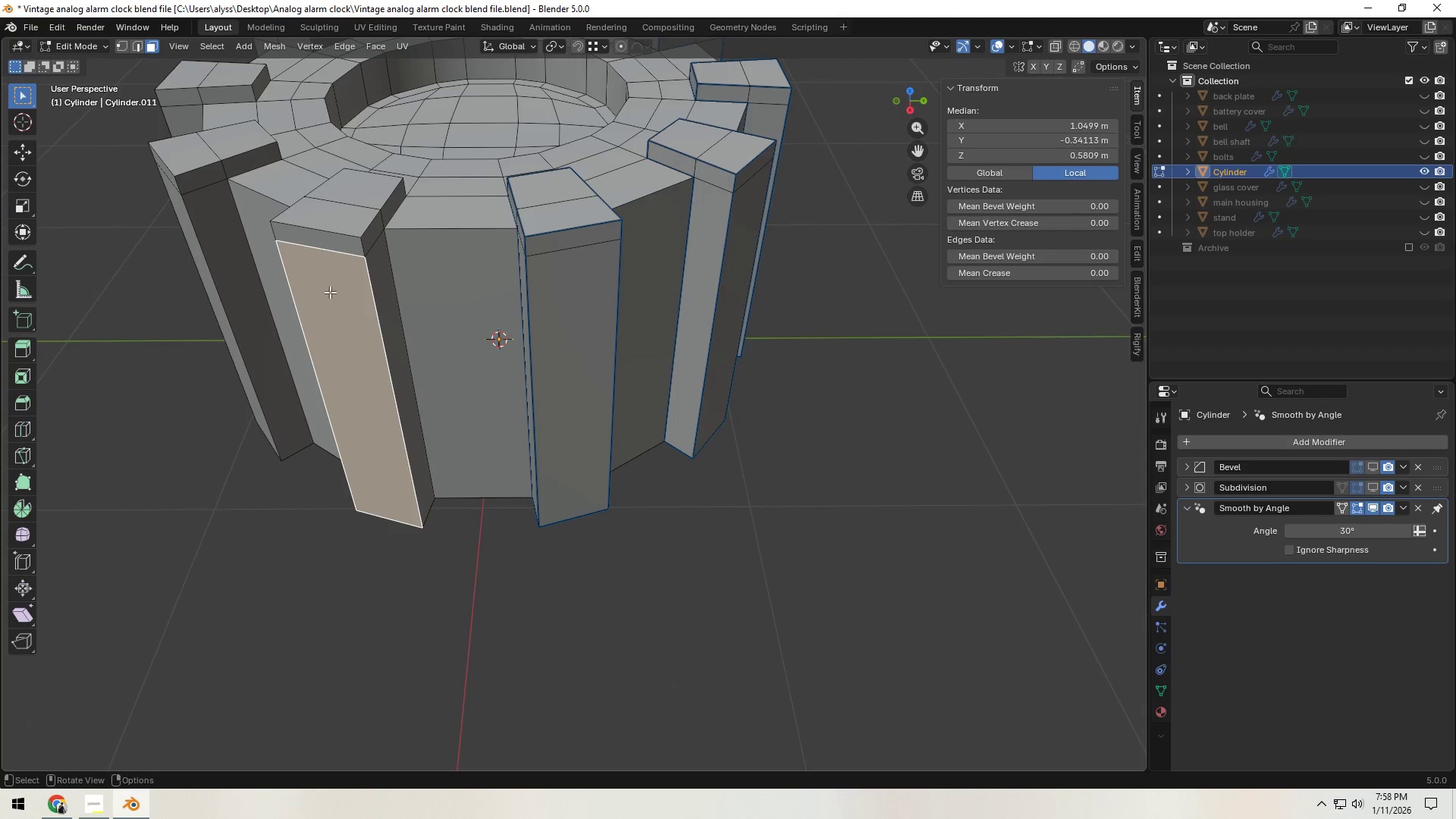 
key(Backquote)
 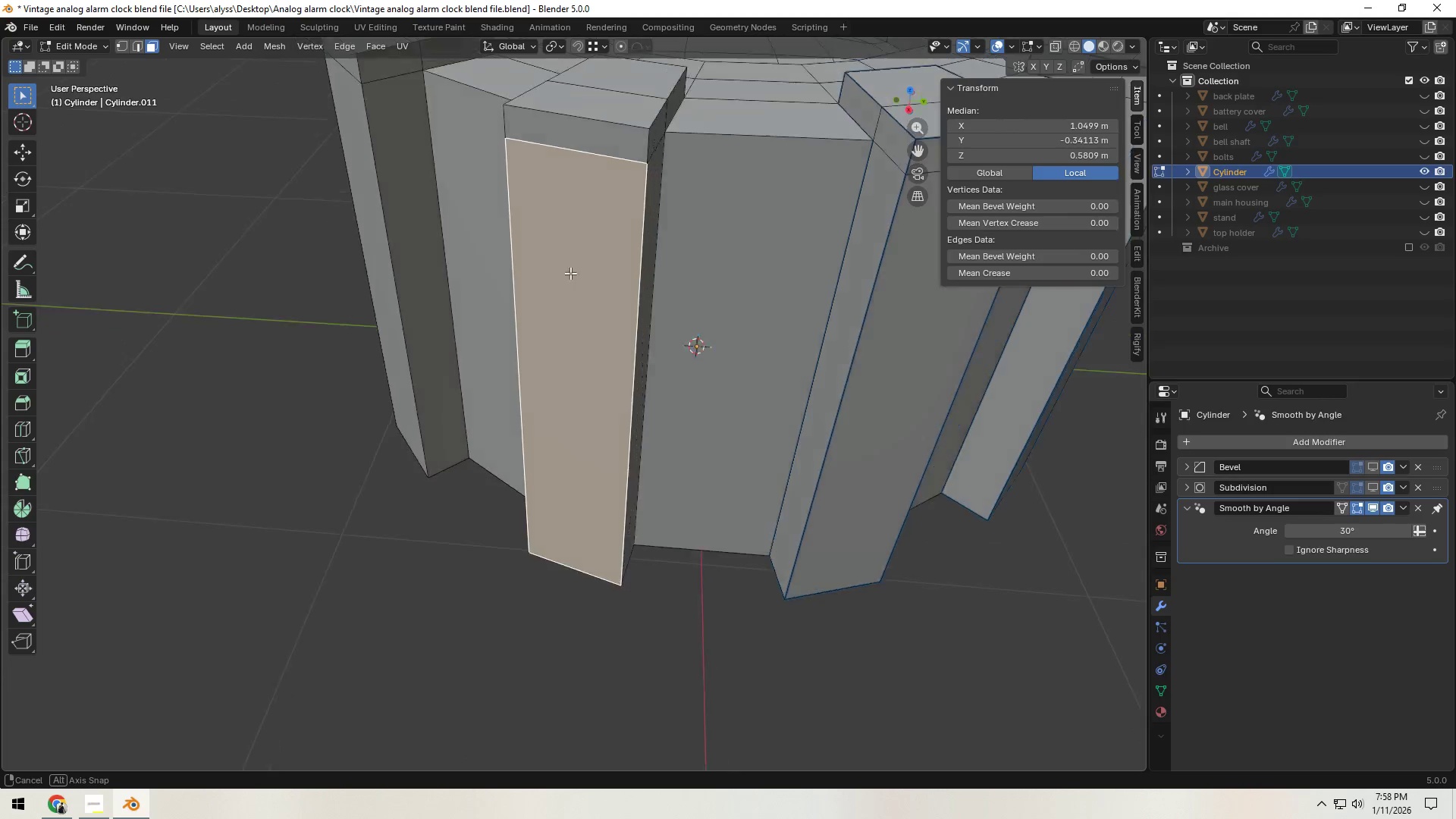 
key(2)
 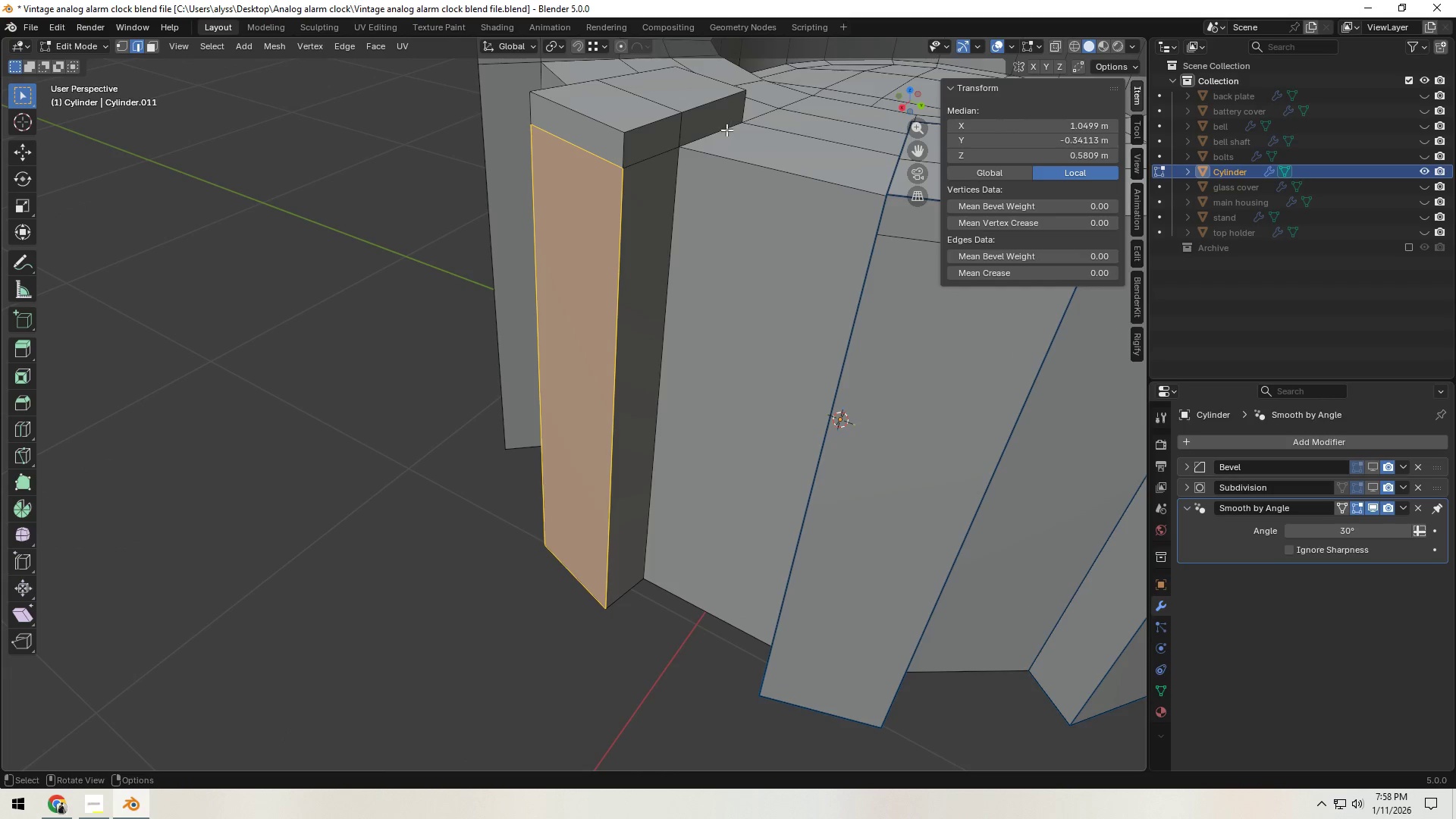 
left_click([742, 108])
 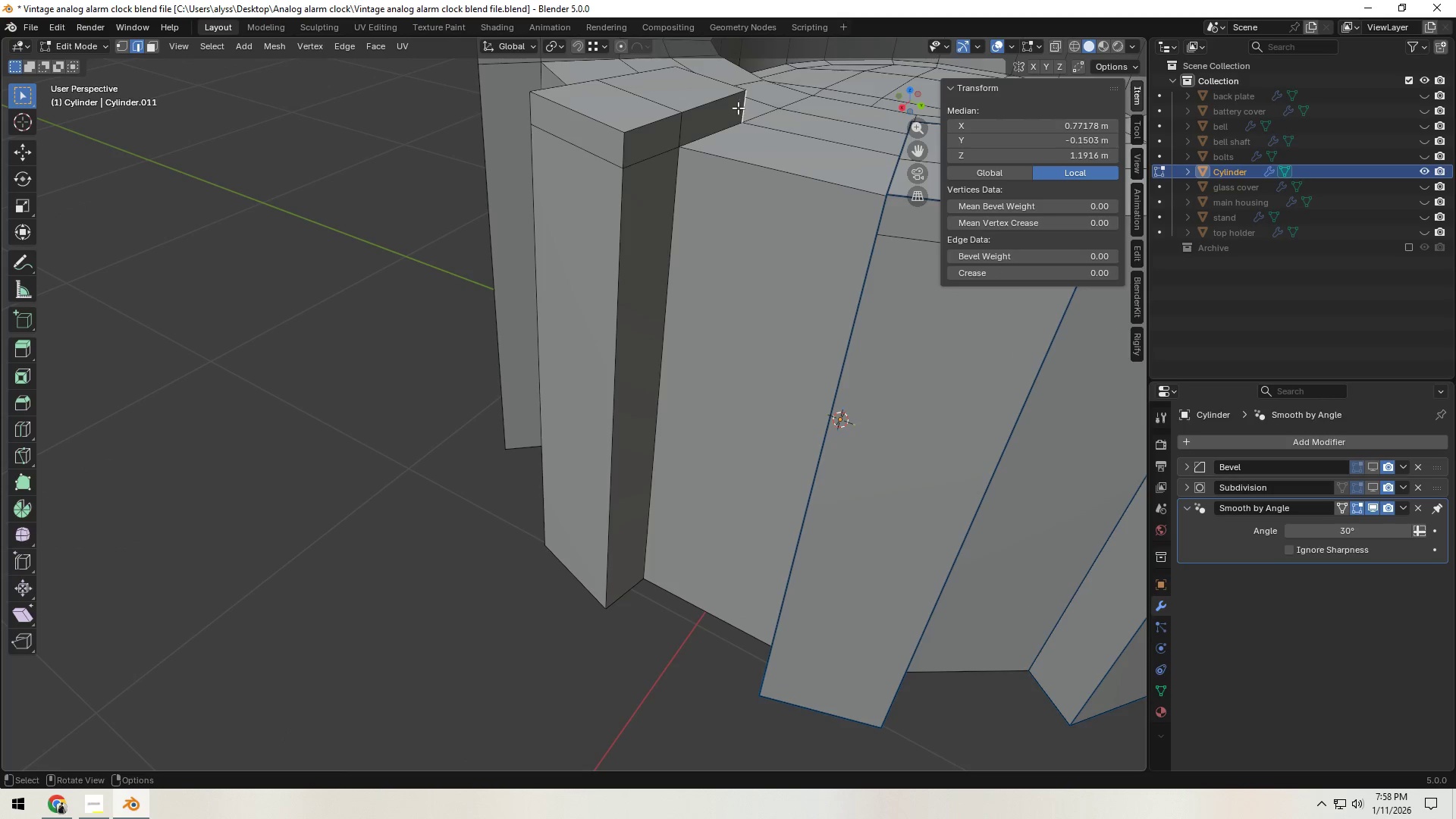 
hold_key(key=ShiftLeft, duration=1.5)
left_click([717, 99])
 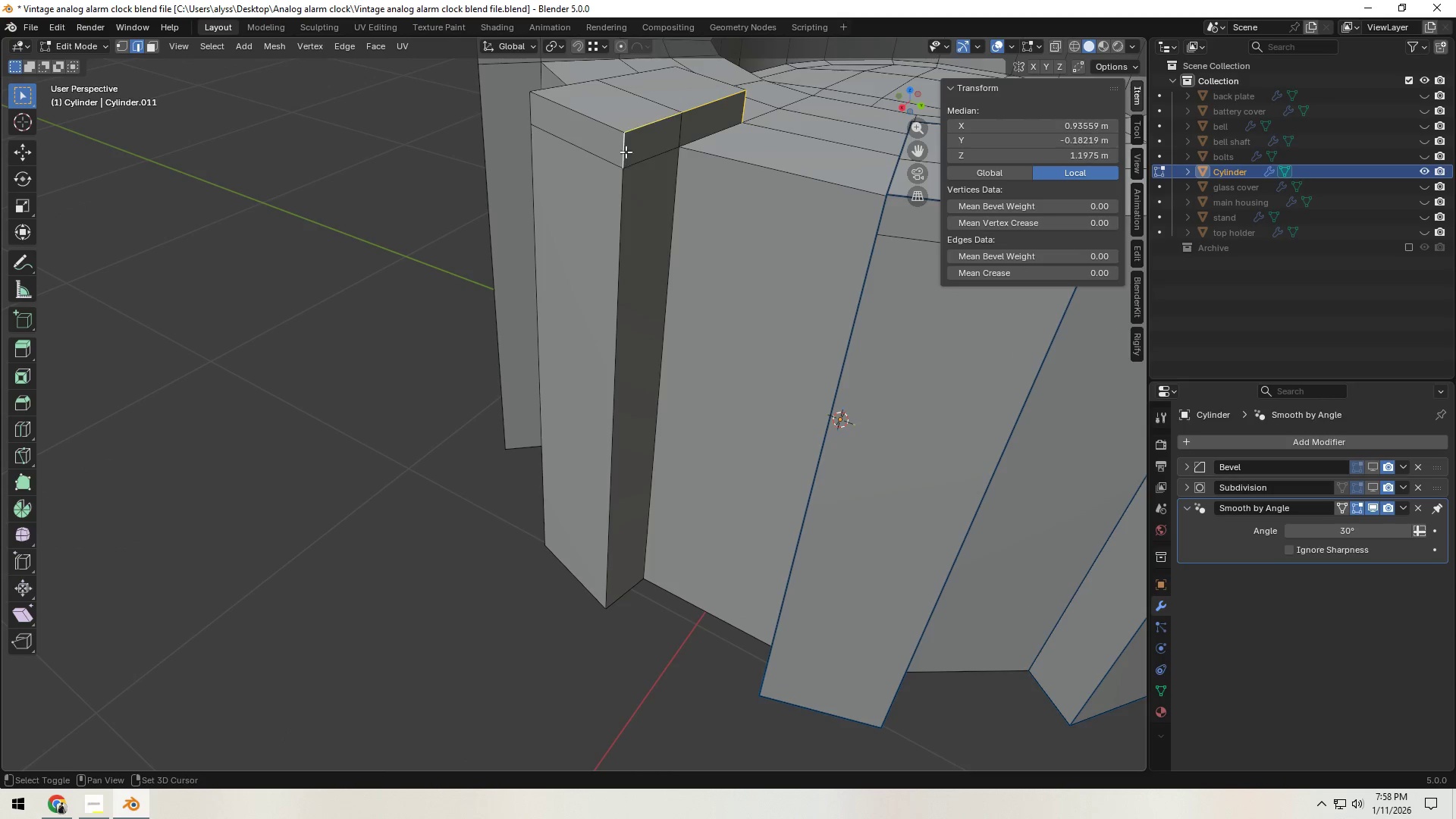 
double_click([624, 221])
 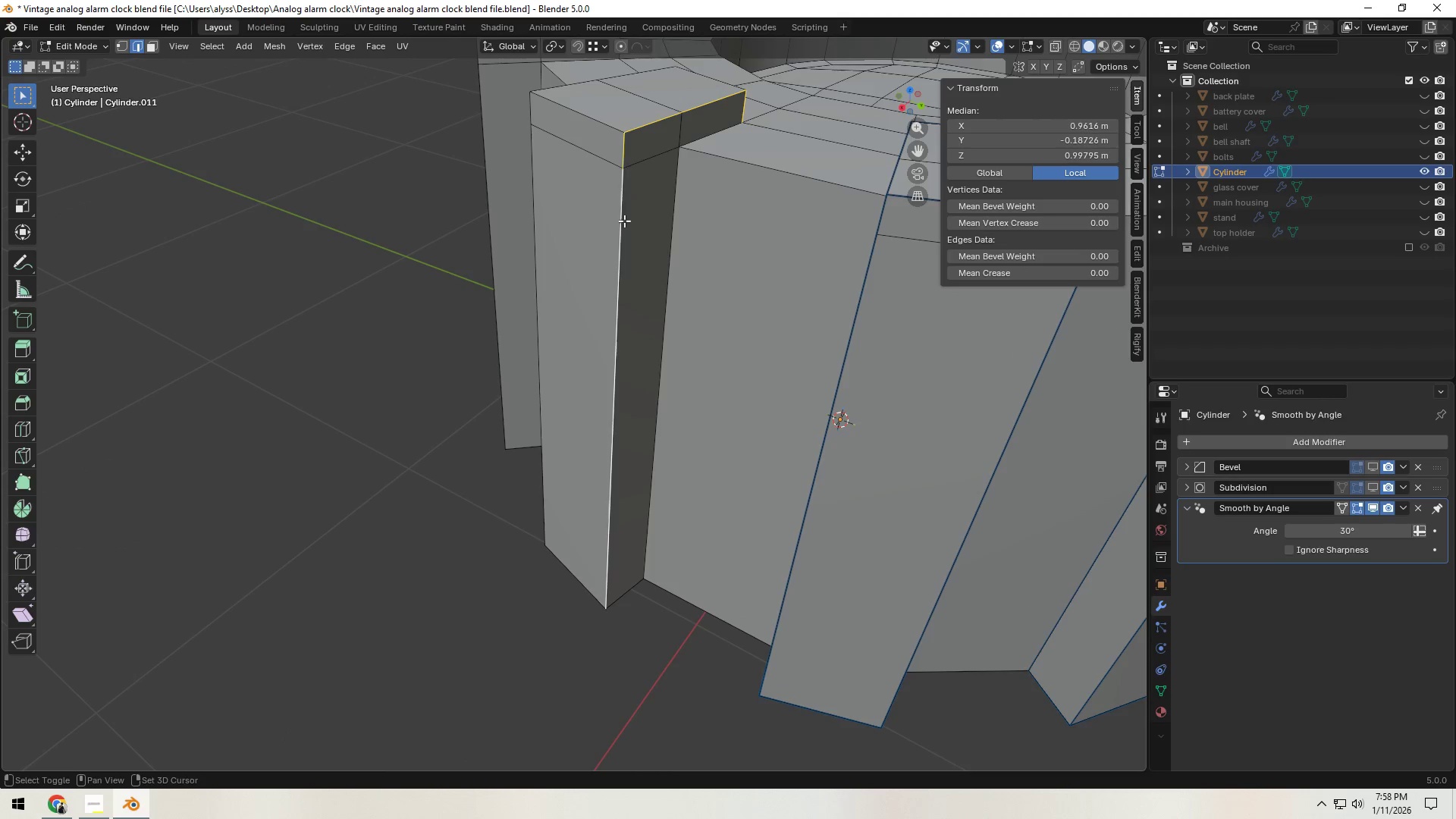 
hold_key(key=ShiftLeft, duration=1.51)
triple_click([674, 202])
 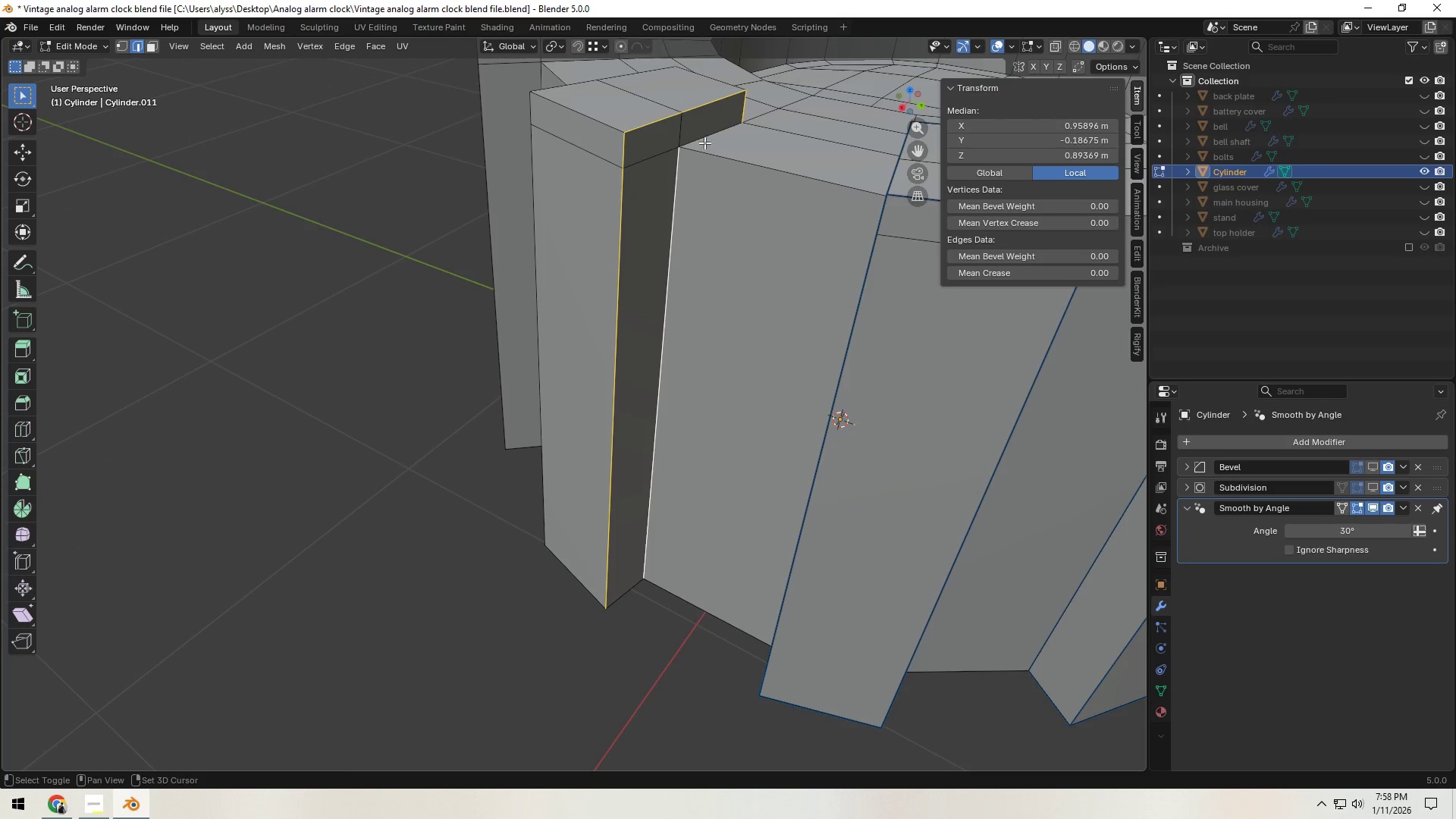 
left_click([706, 140])
 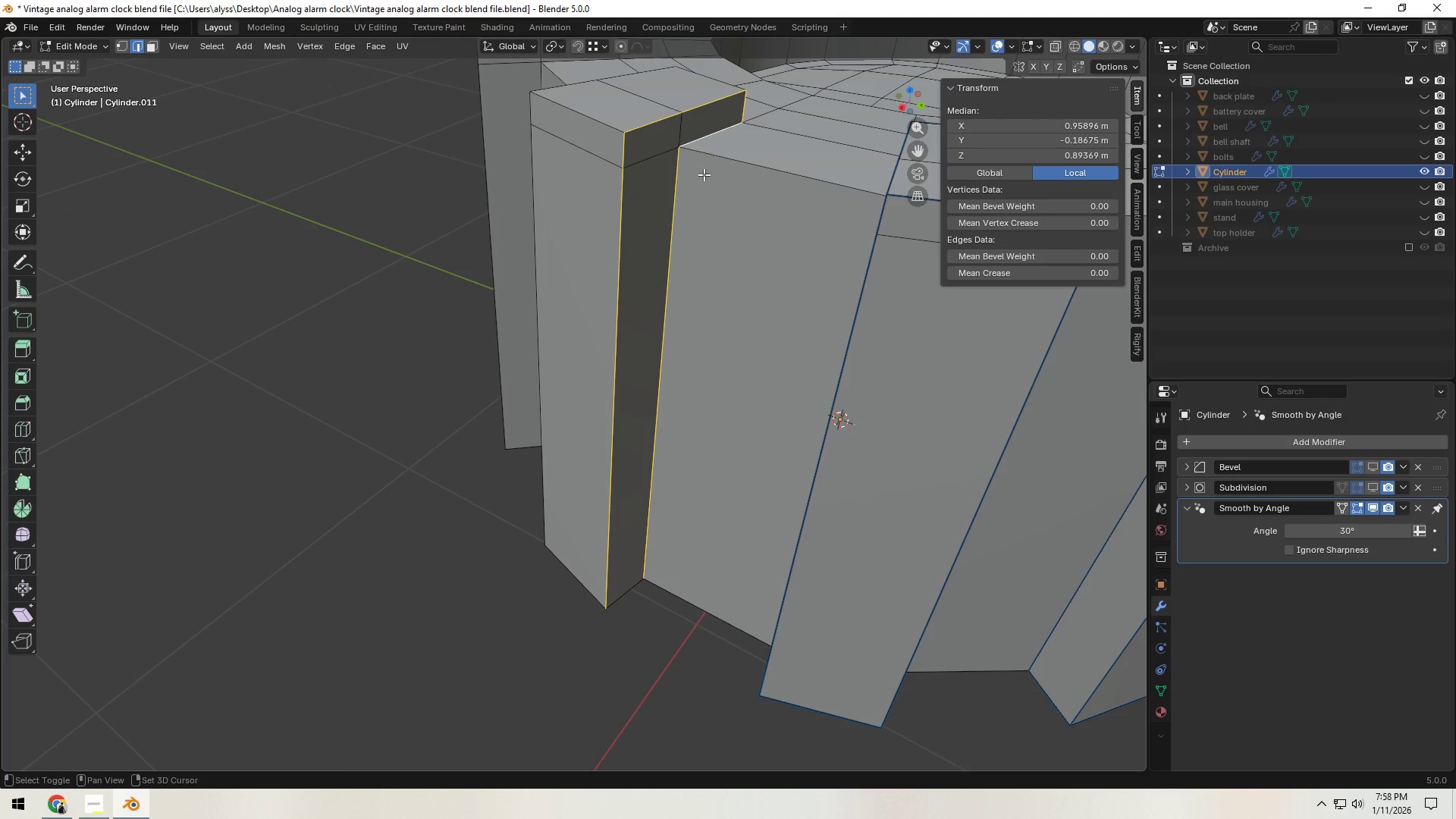 
hold_key(key=ShiftLeft, duration=1.52)
left_click([628, 588])
 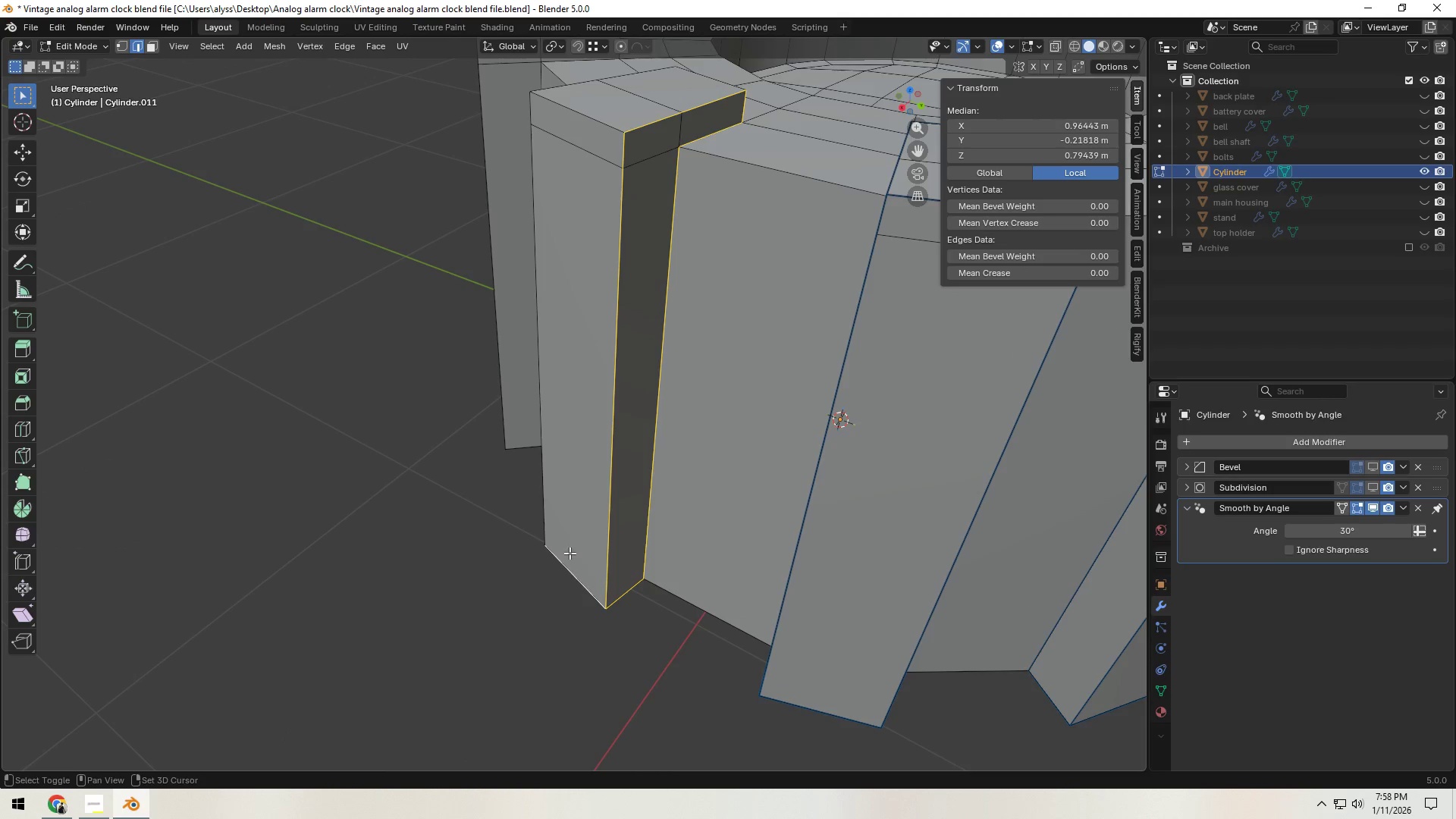 
hold_key(key=ShiftLeft, duration=1.52)
left_click([551, 410])
 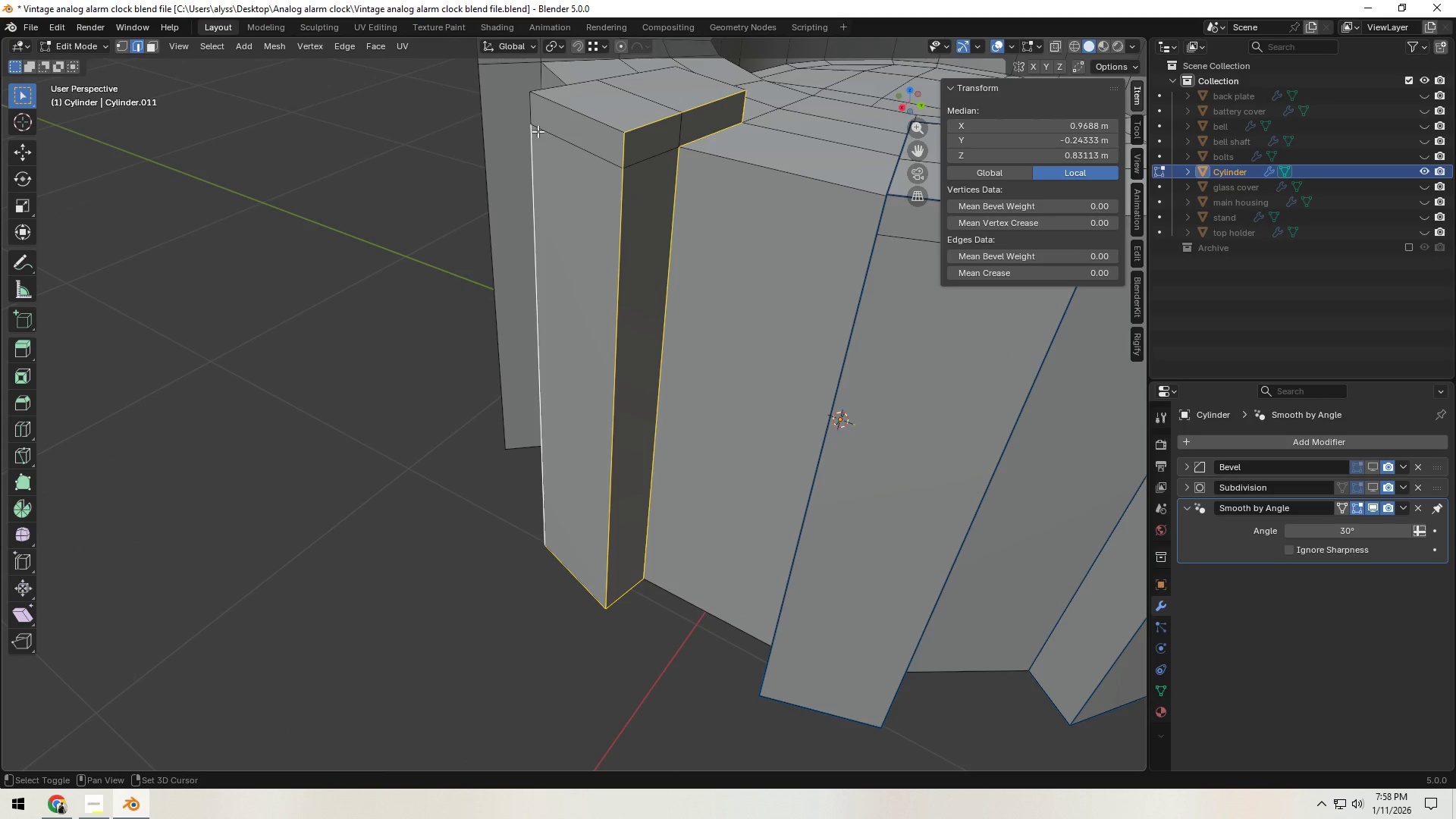 
left_click([532, 115])
 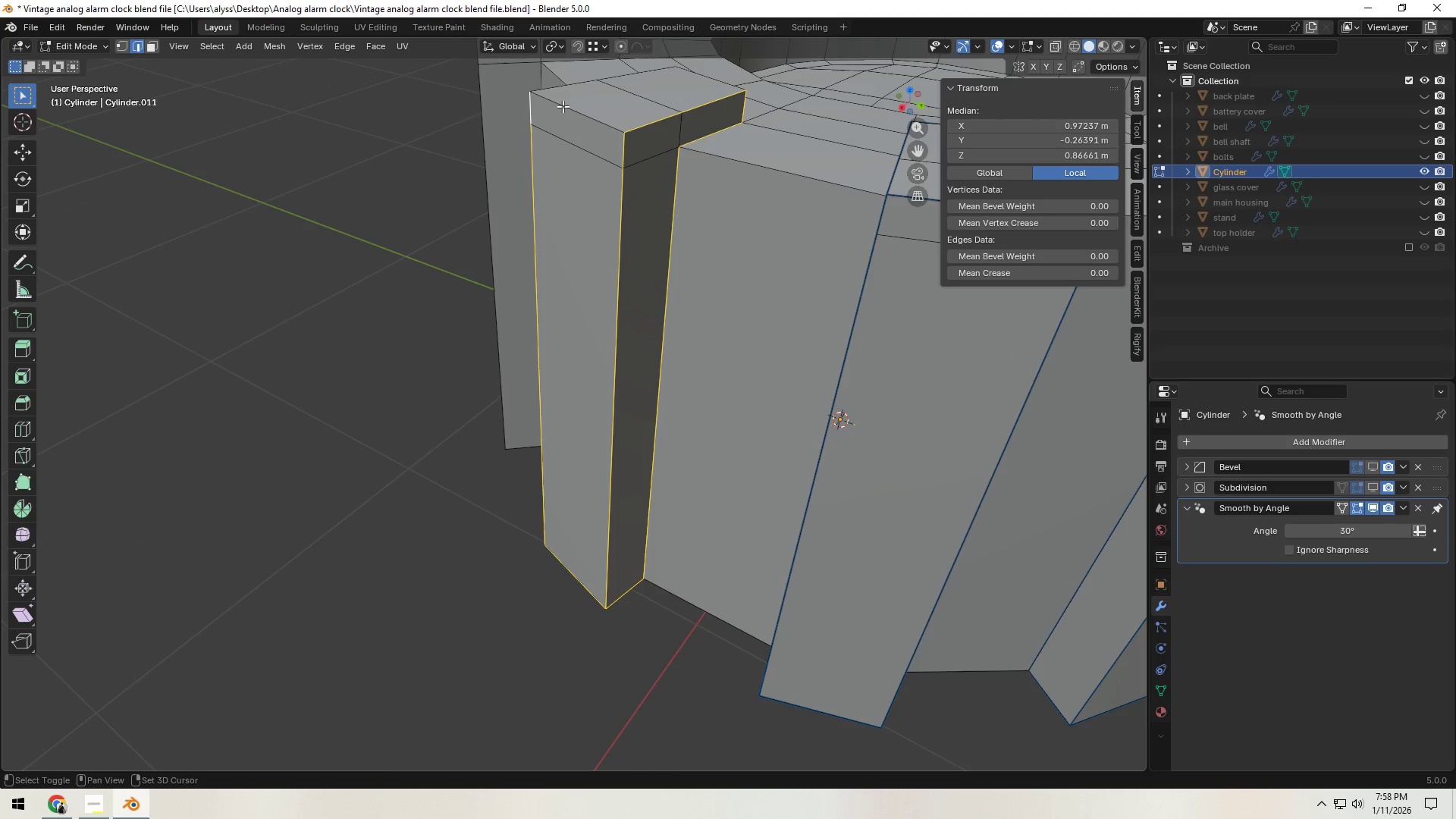 
double_click([563, 106])
 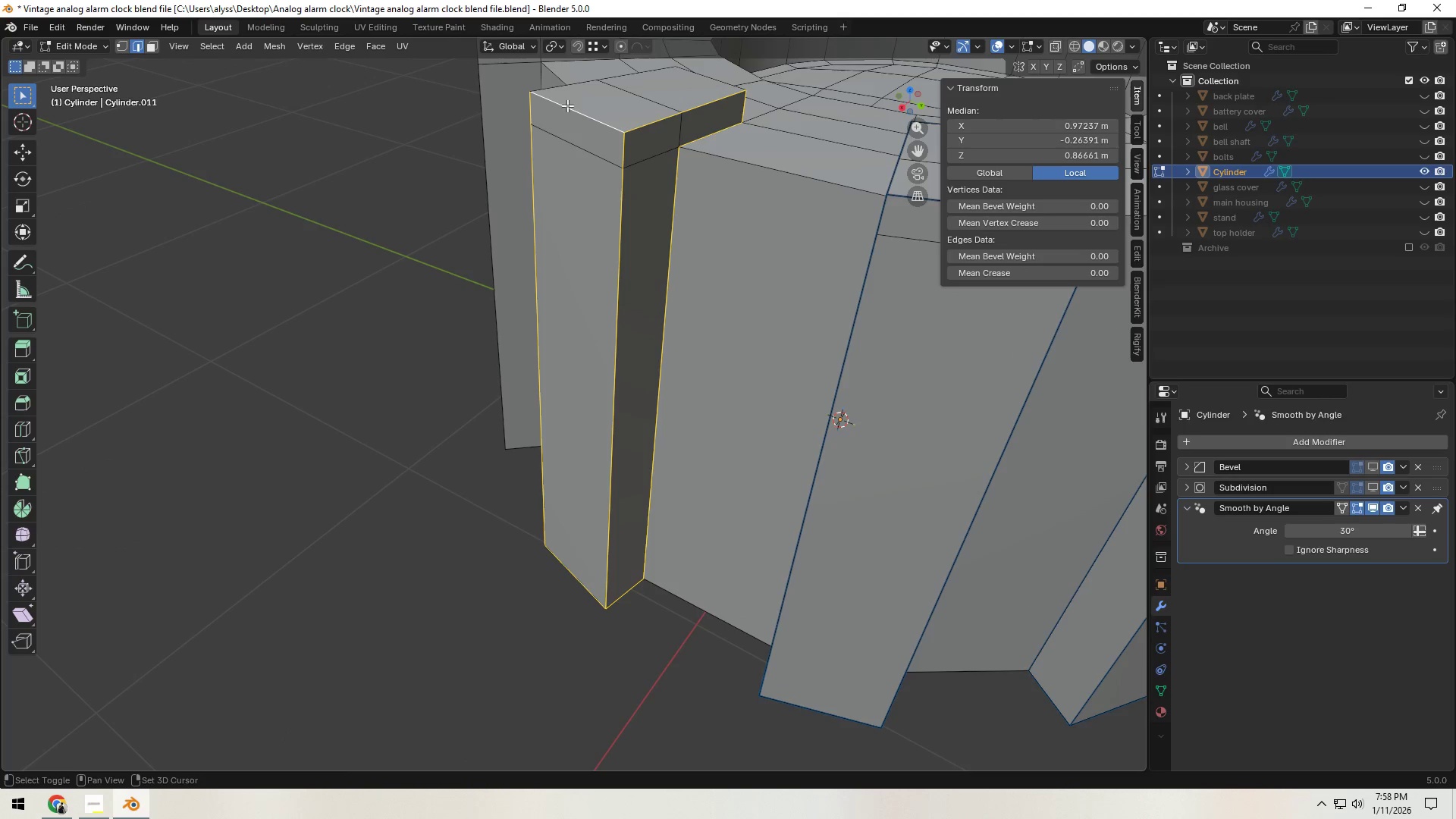 
hold_key(key=ShiftLeft, duration=1.51)
left_click([701, 80])
 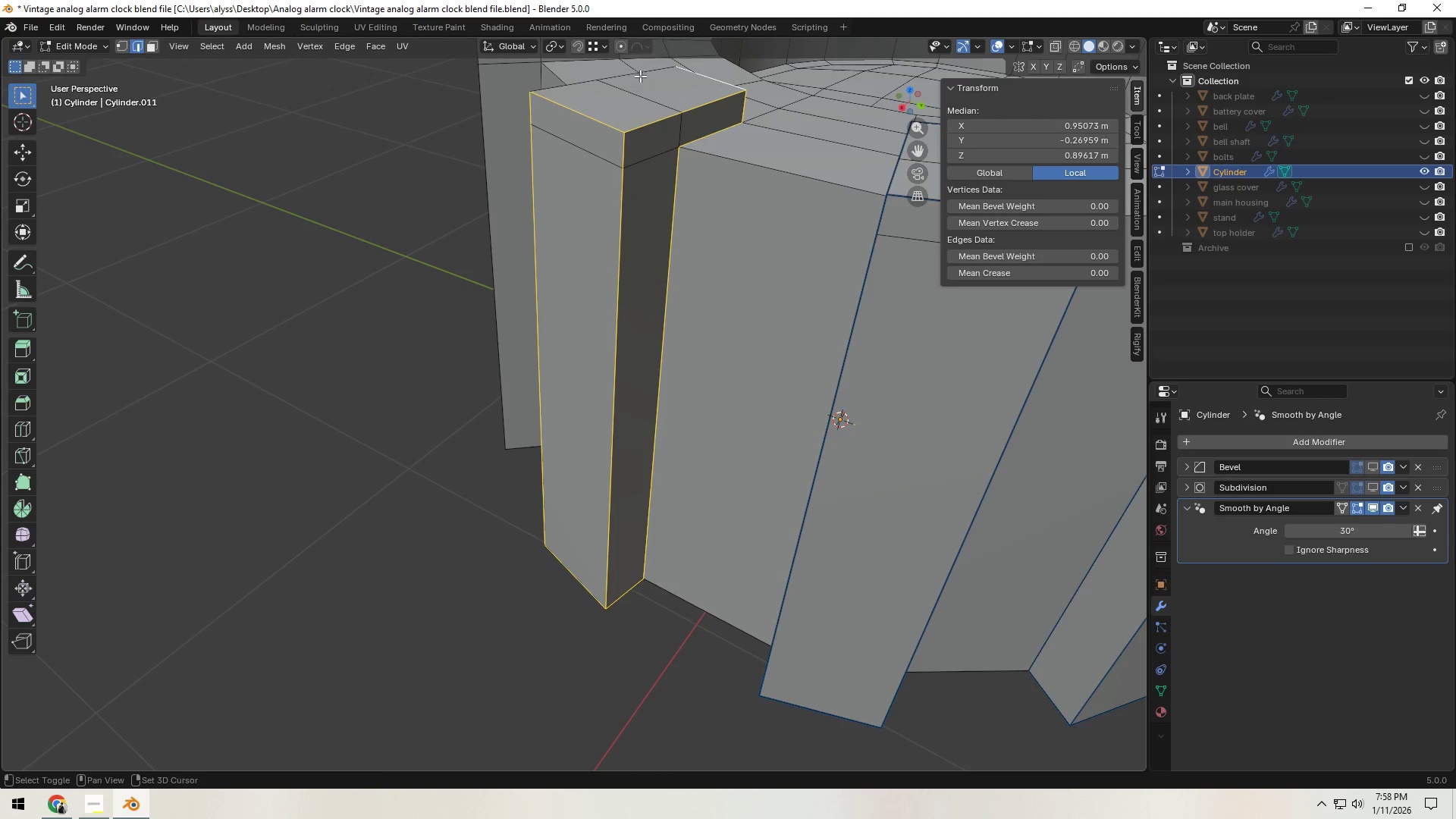 
left_click([640, 76])
 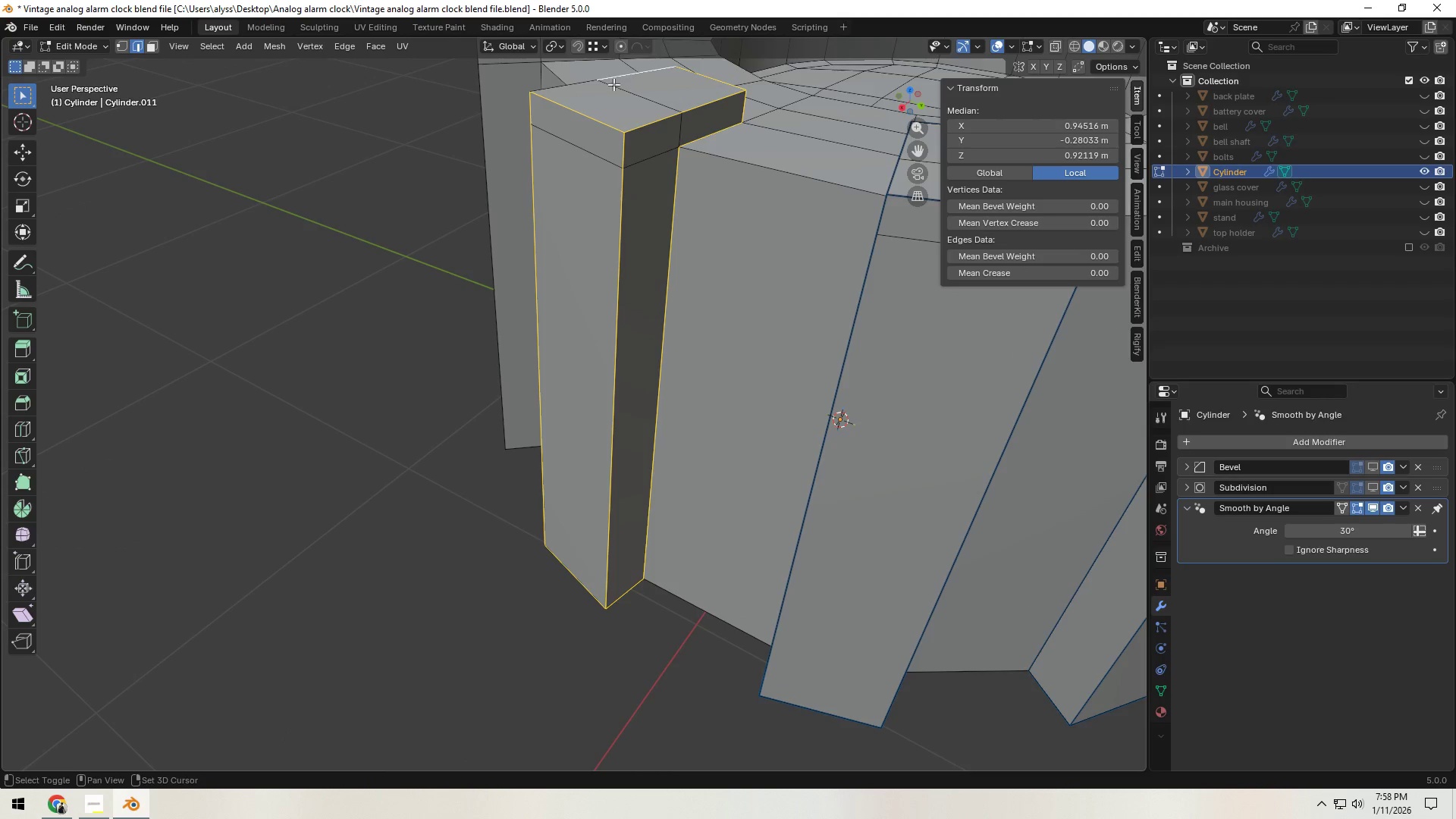 
hold_key(key=ShiftLeft, duration=0.53)
double_click([575, 92])
 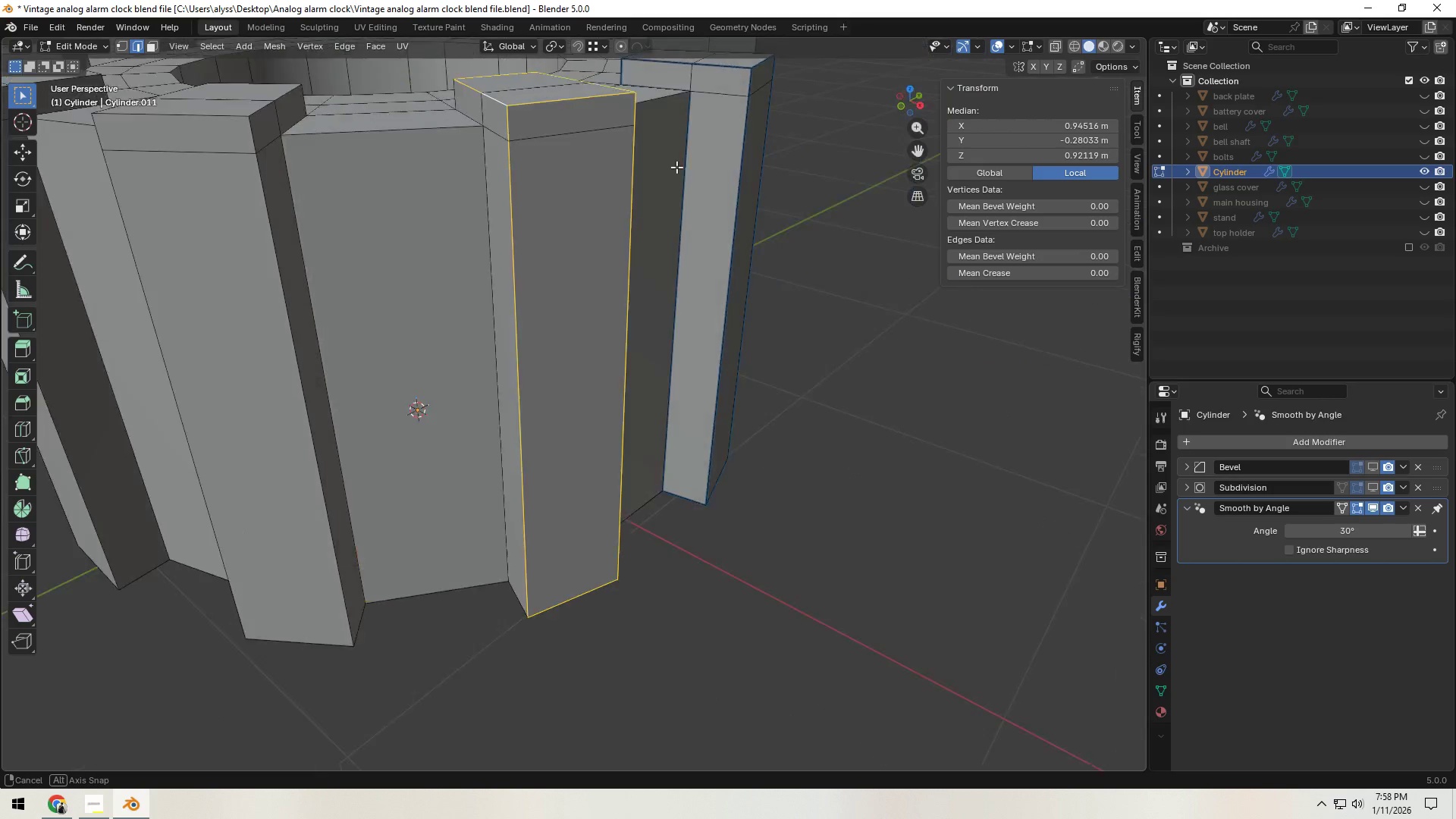 
hold_key(key=ShiftLeft, duration=1.5)
left_click([434, 102])
 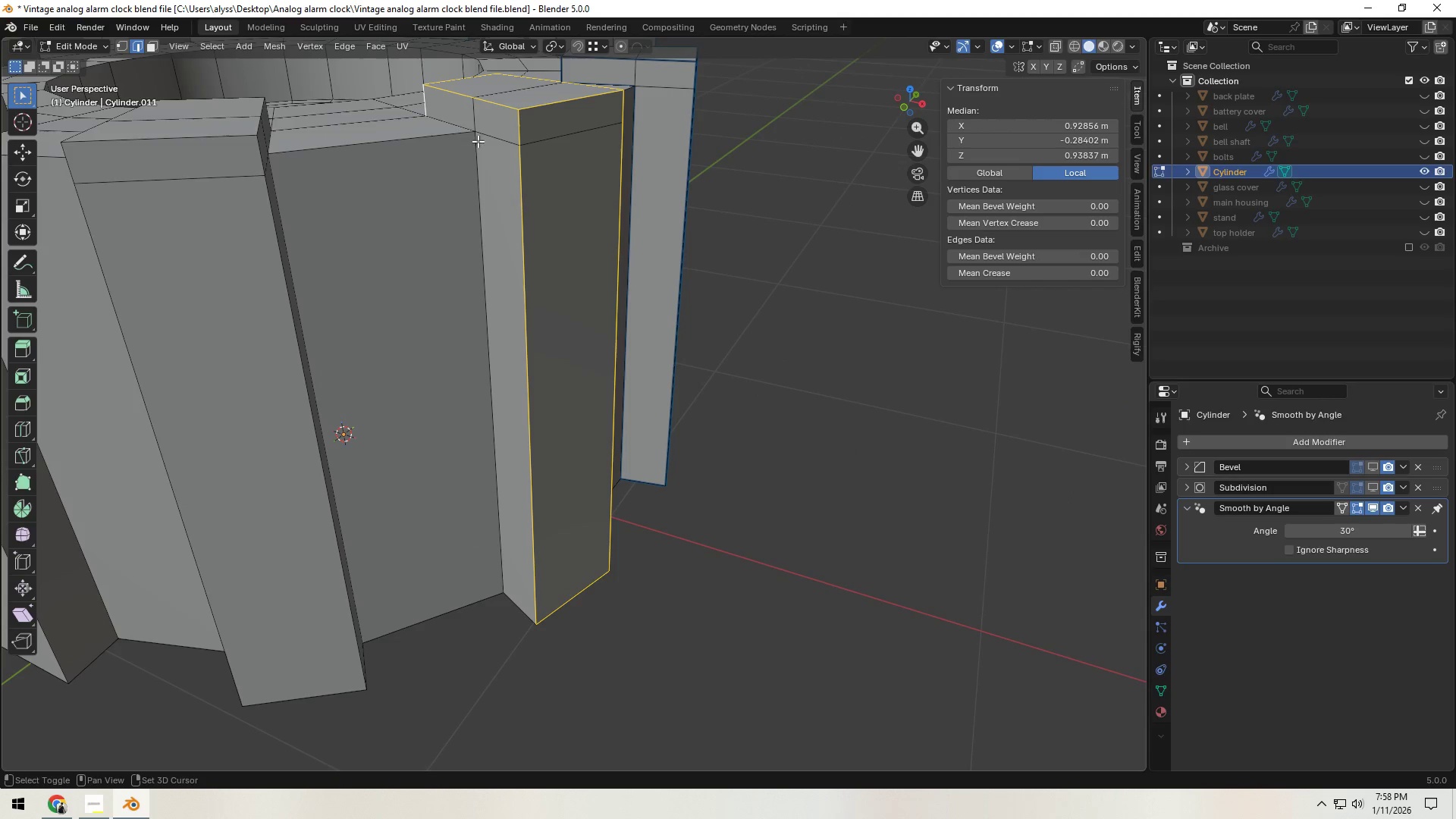 
left_click([462, 124])
 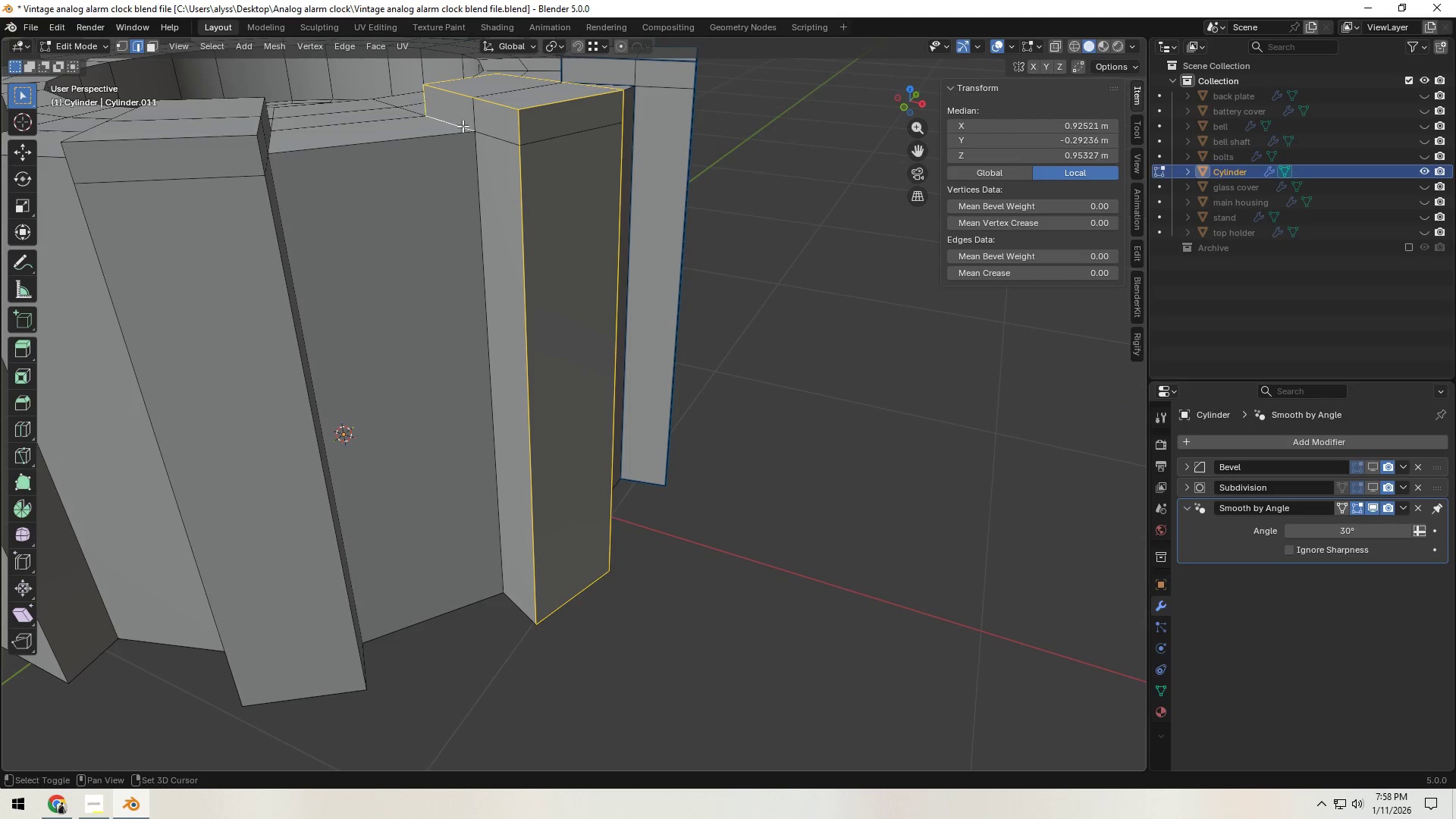 
hold_key(key=ShiftLeft, duration=1.52)
double_click([479, 149])
 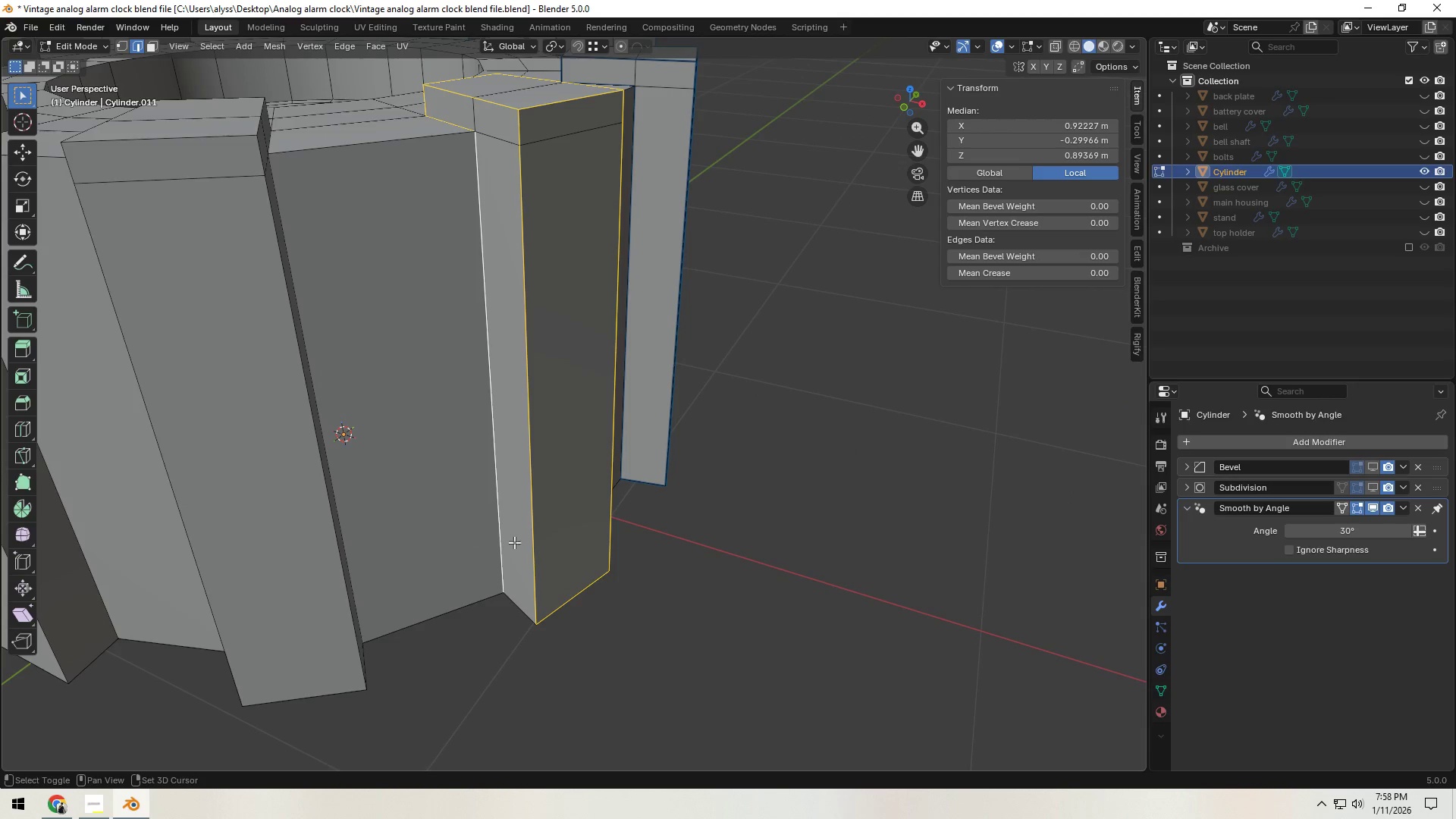 
hold_key(key=ShiftLeft, duration=0.31)
 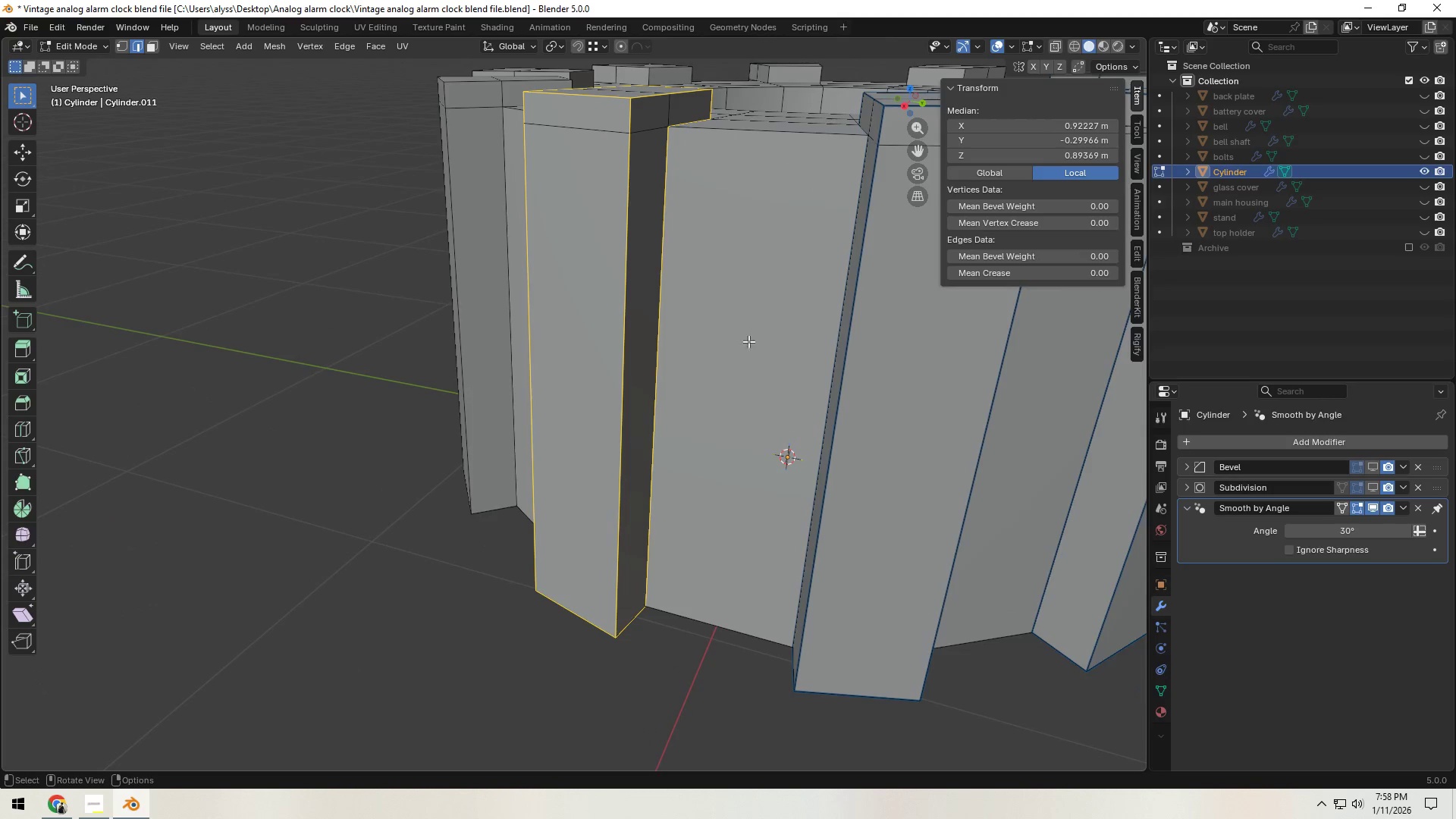 
left_click([1095, 261])
 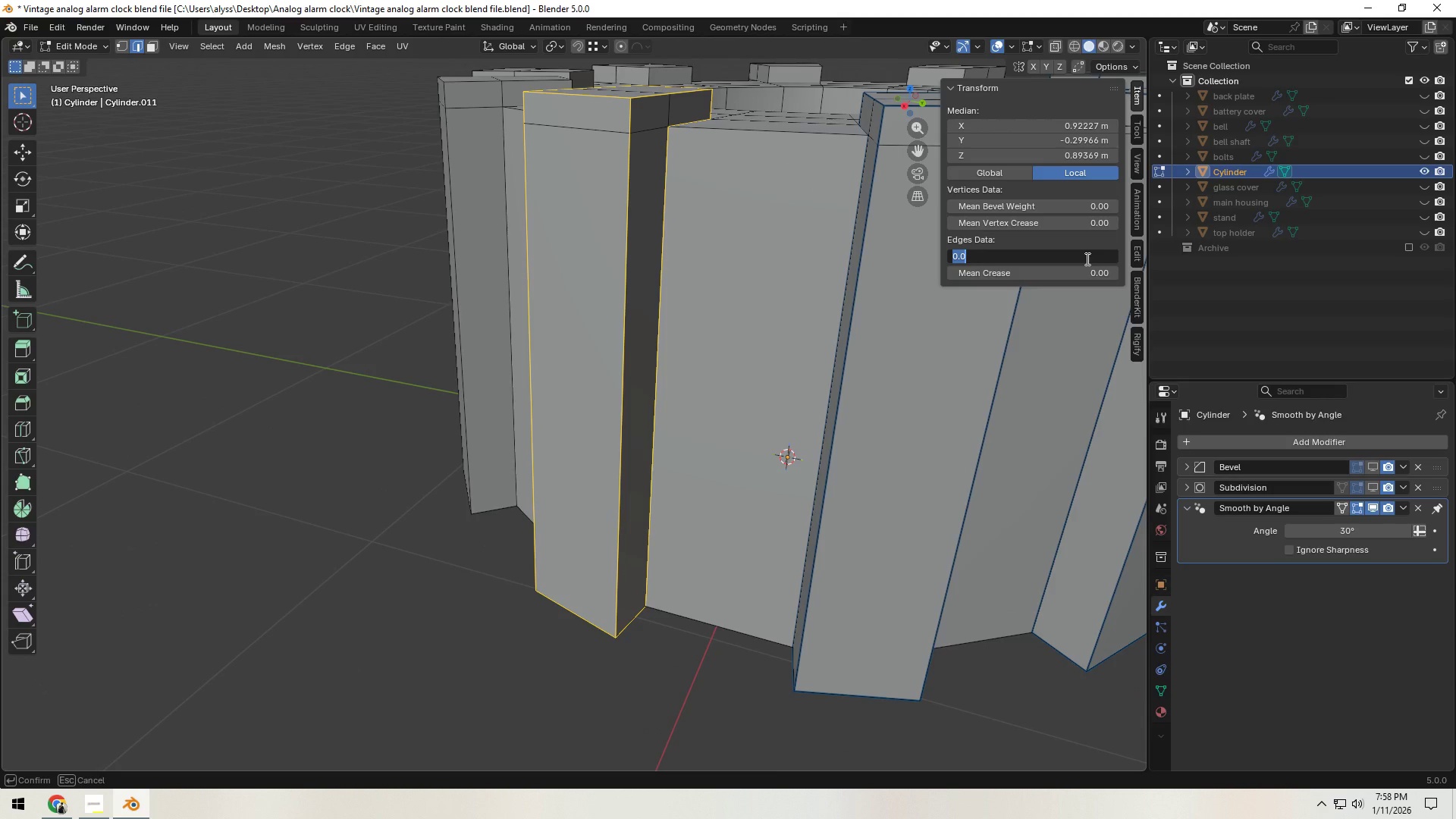 
key(NumpadDecimal)
 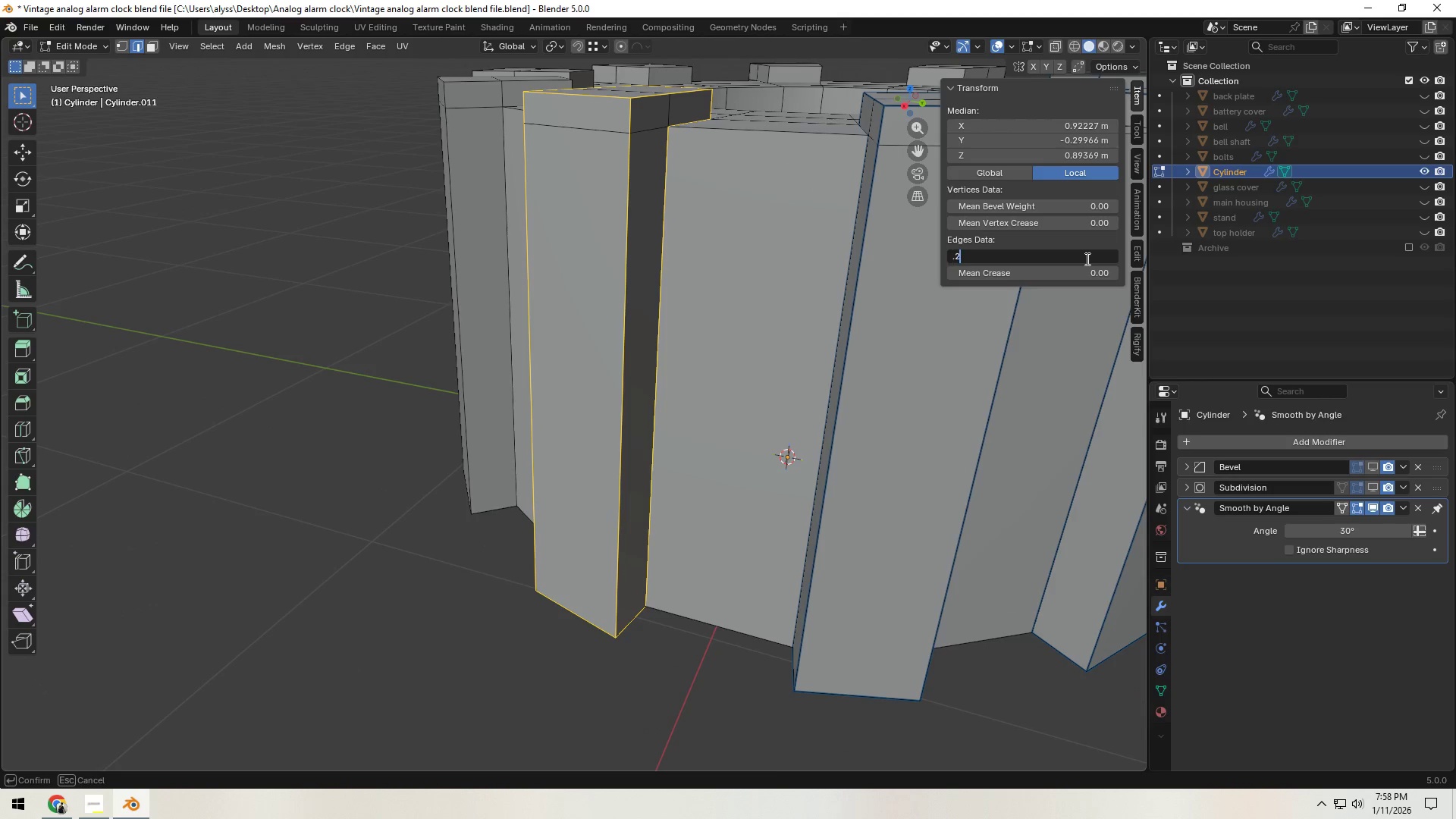 
key(Numpad2)
 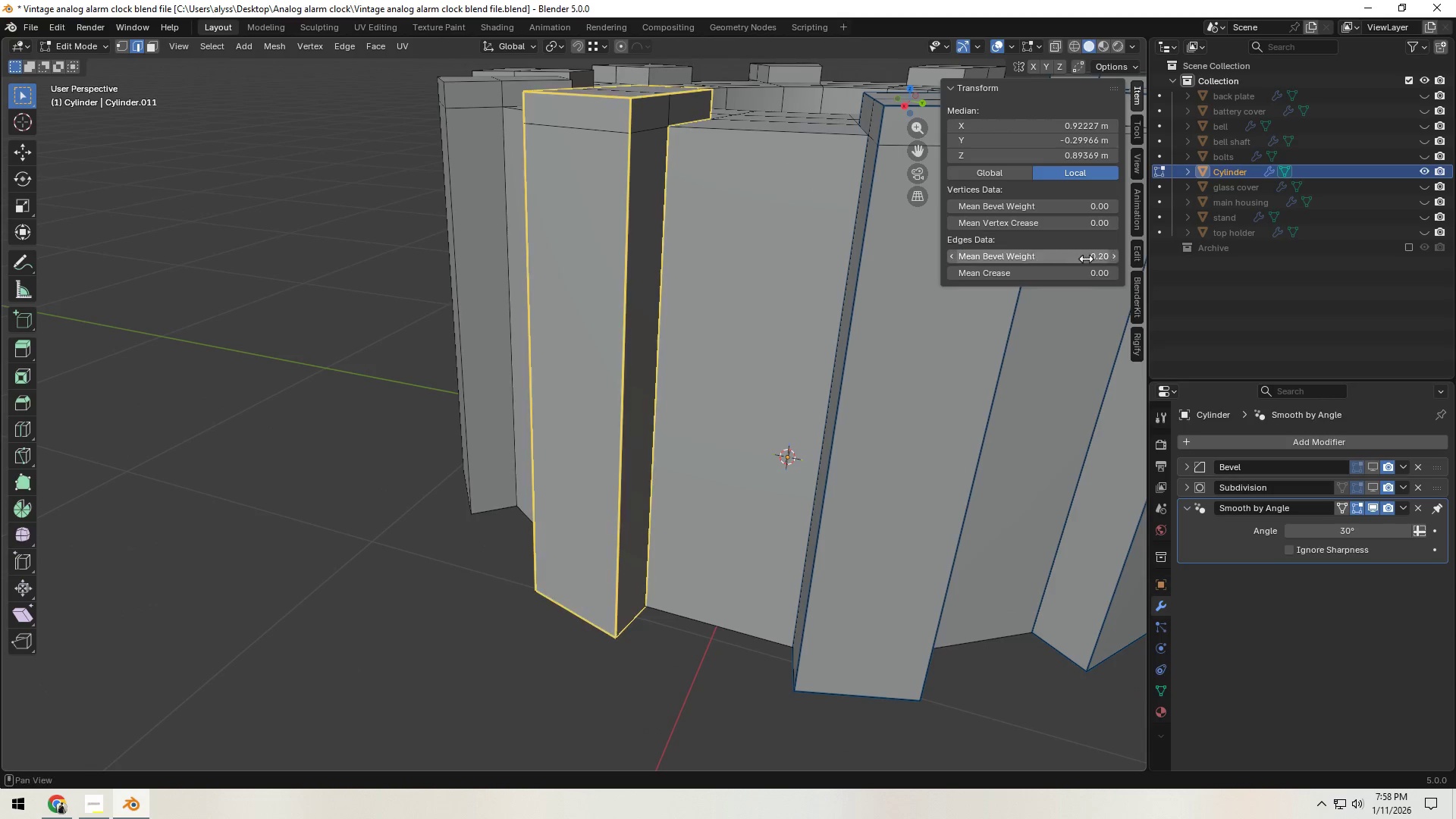 
key(NumpadEnter)
 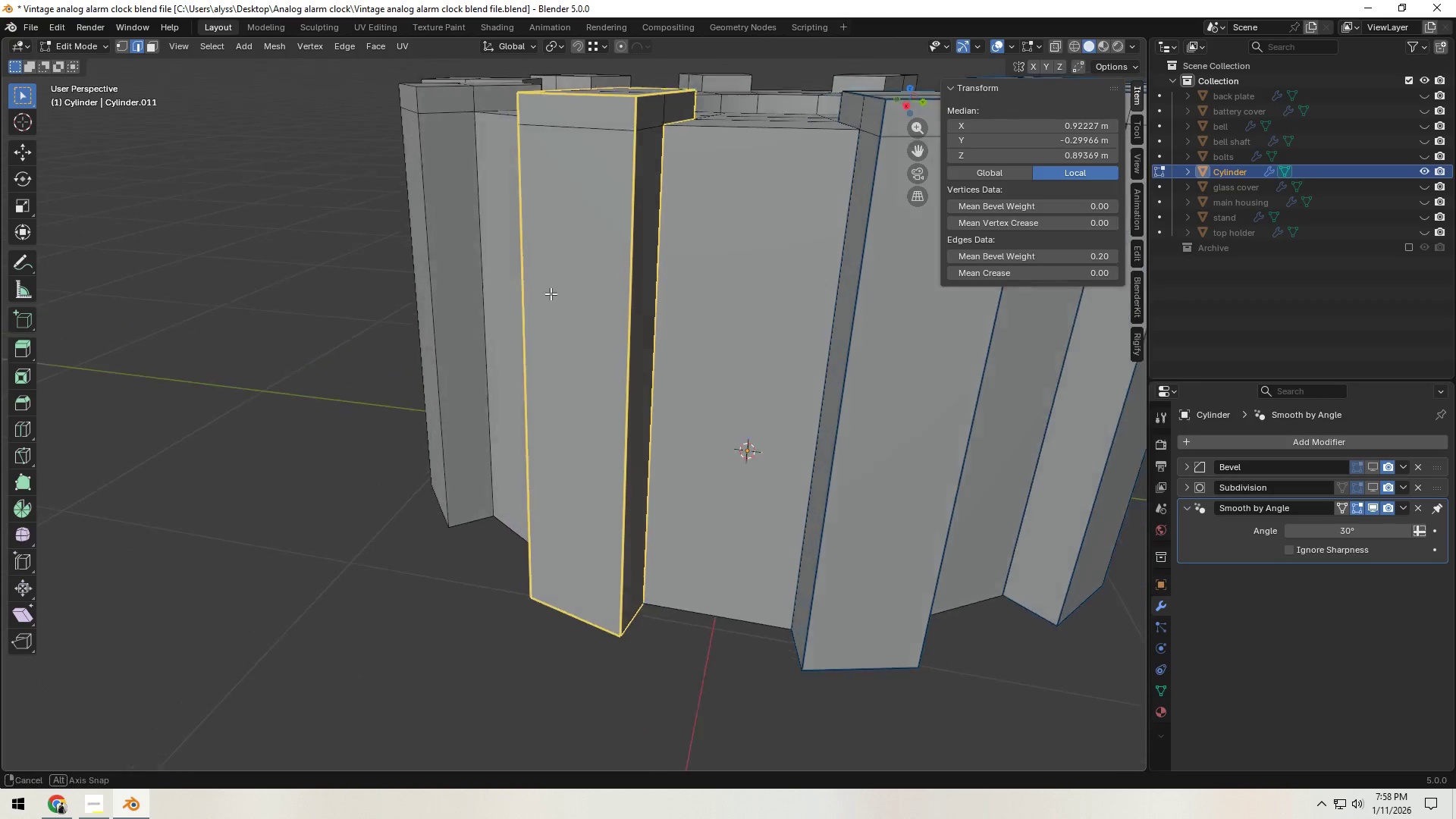 
key(3)
 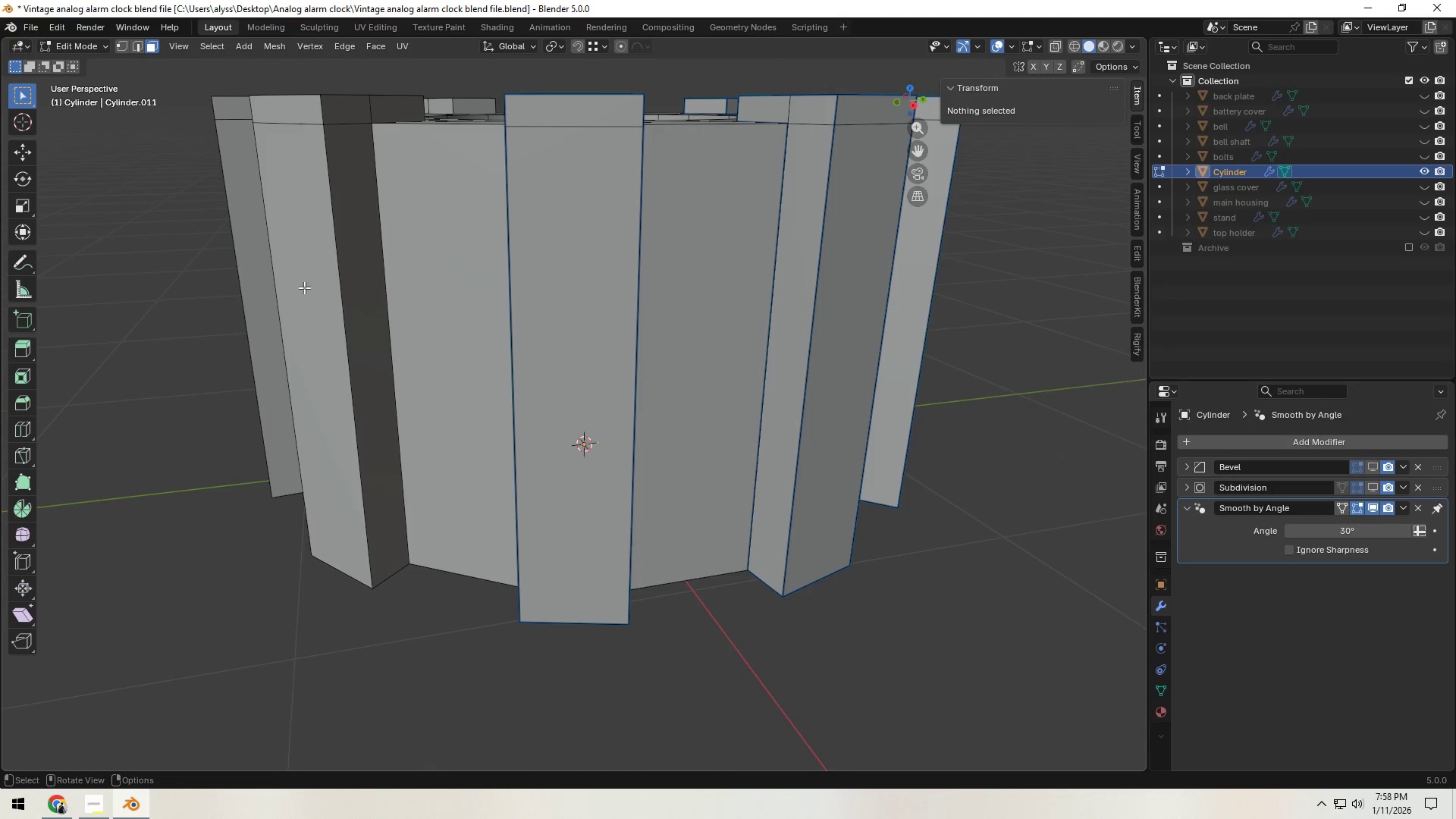 
left_click([304, 287])
 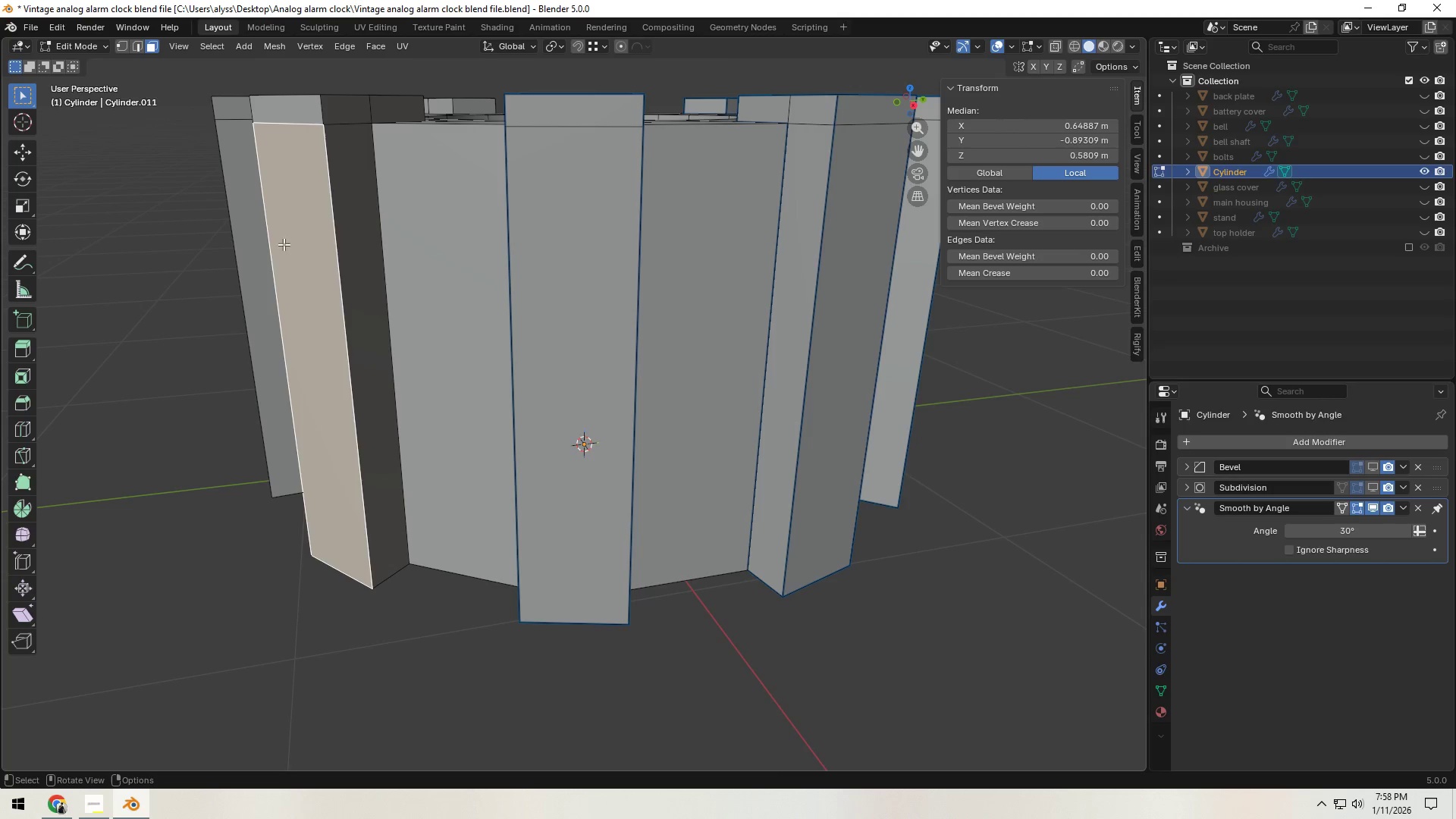 
key(Backquote)
 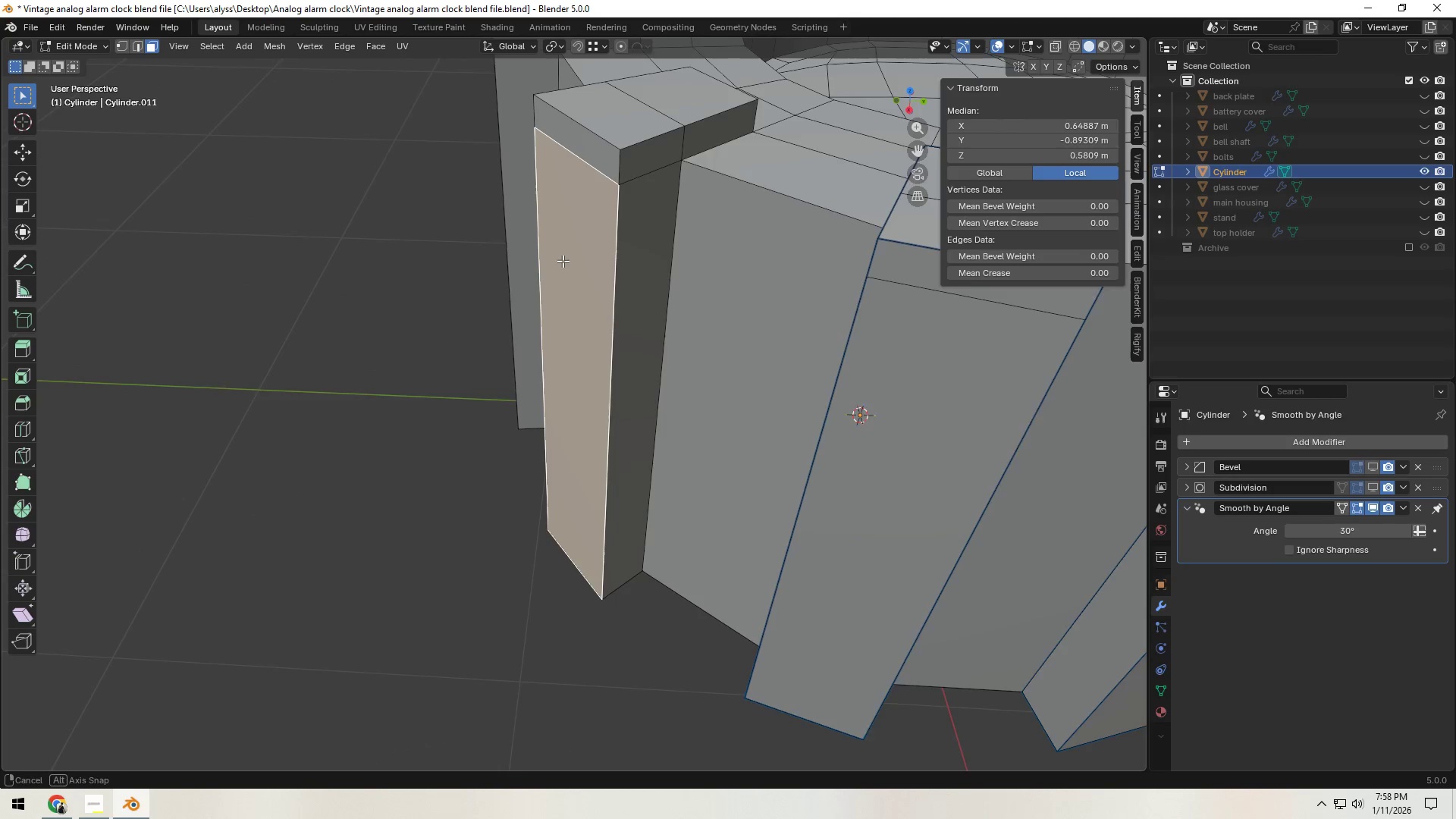 
key(2)
 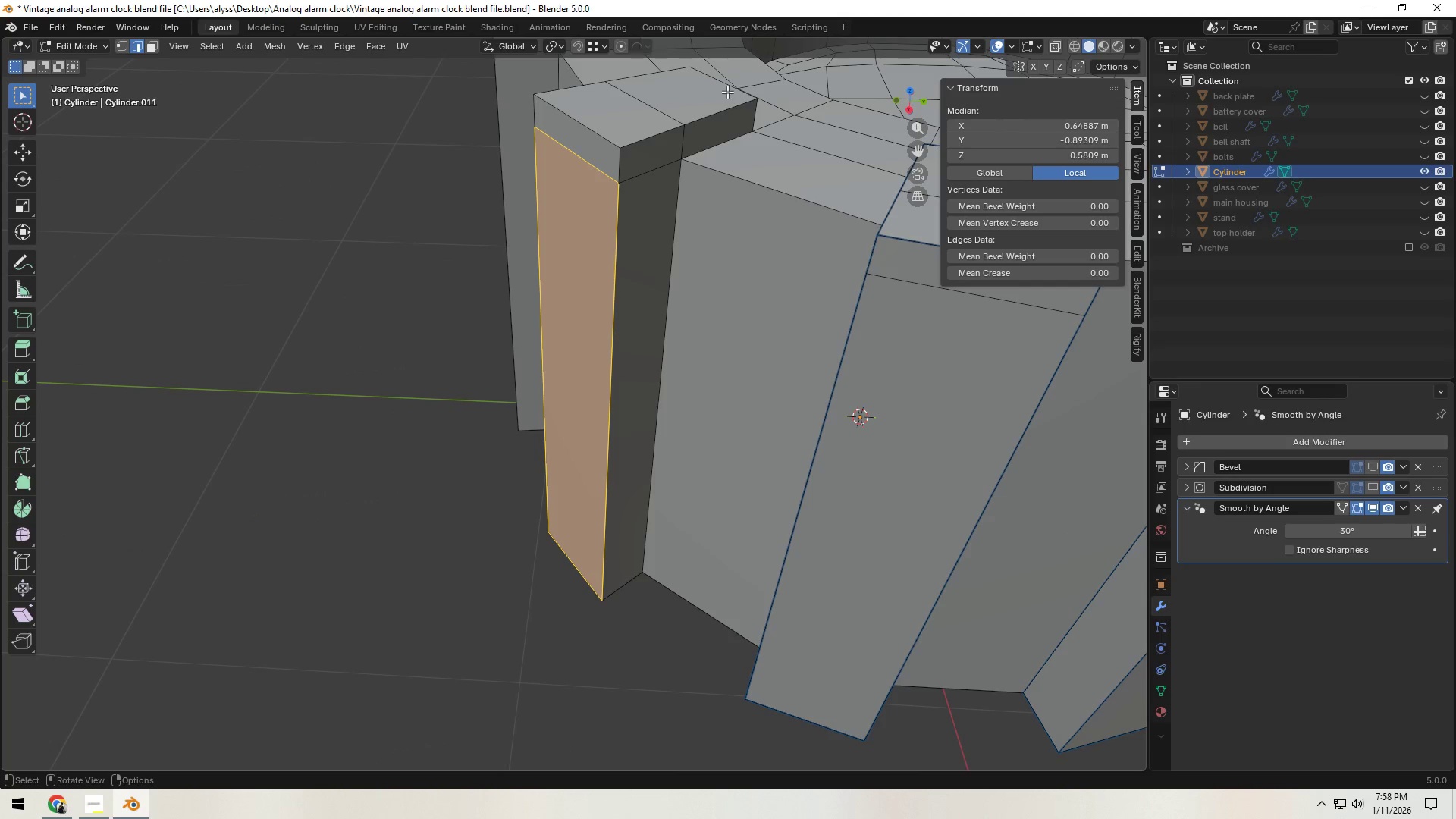 
left_click([727, 92])
 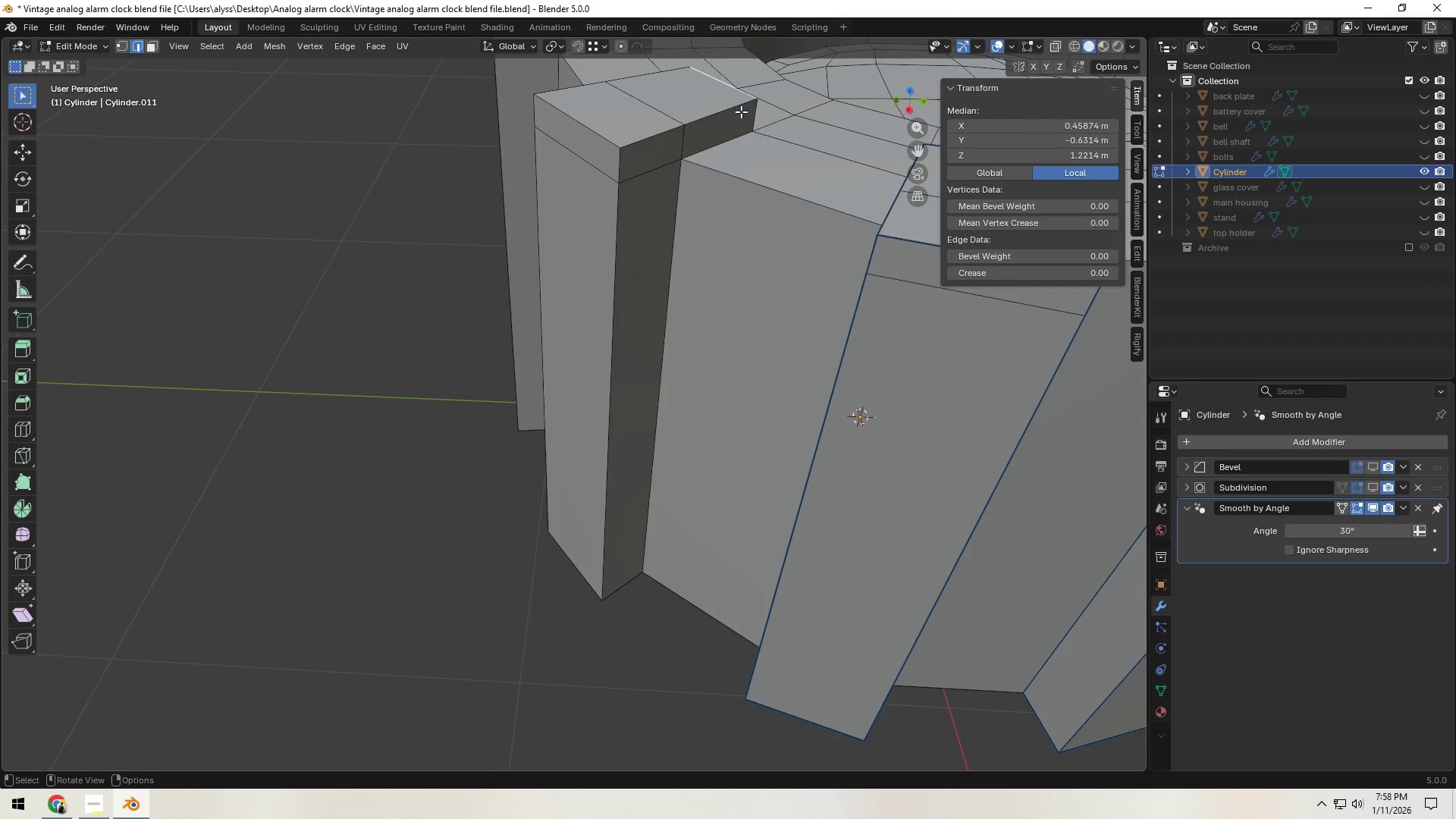 
hold_key(key=ShiftLeft, duration=1.53)
left_click([755, 114])
 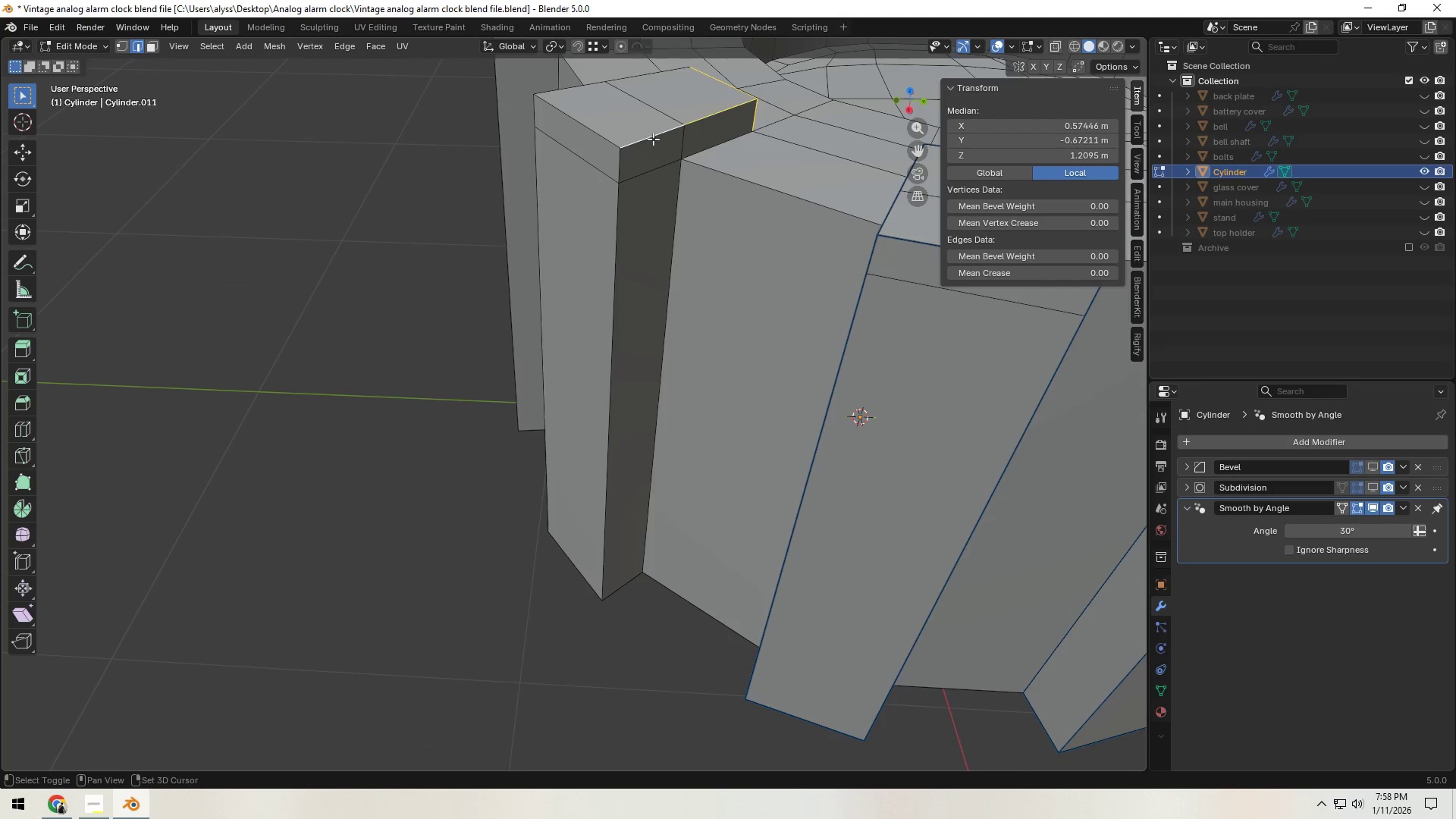 
triple_click([739, 144])
 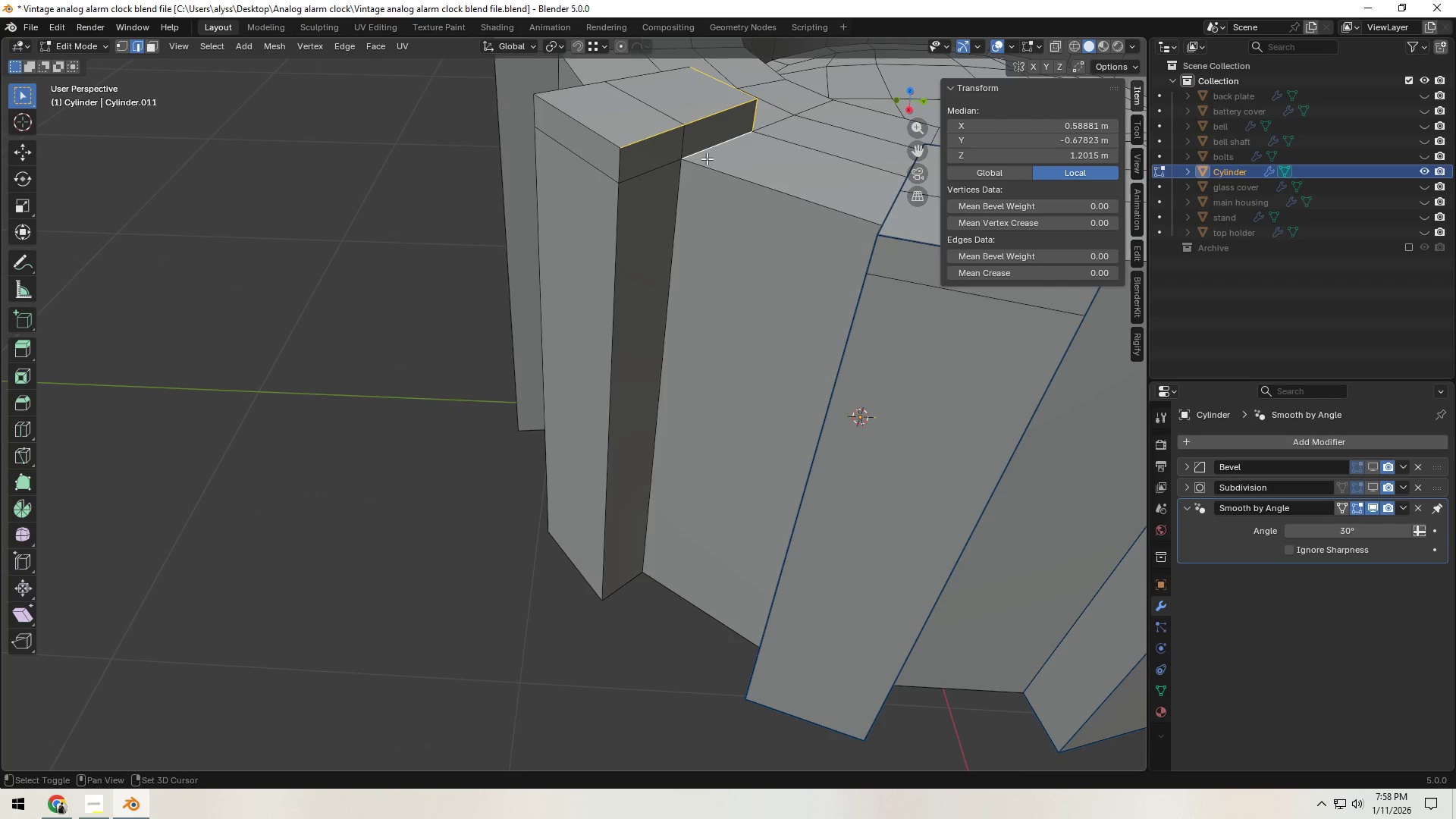 
hold_key(key=ShiftLeft, duration=1.51)
left_click([598, 139])
 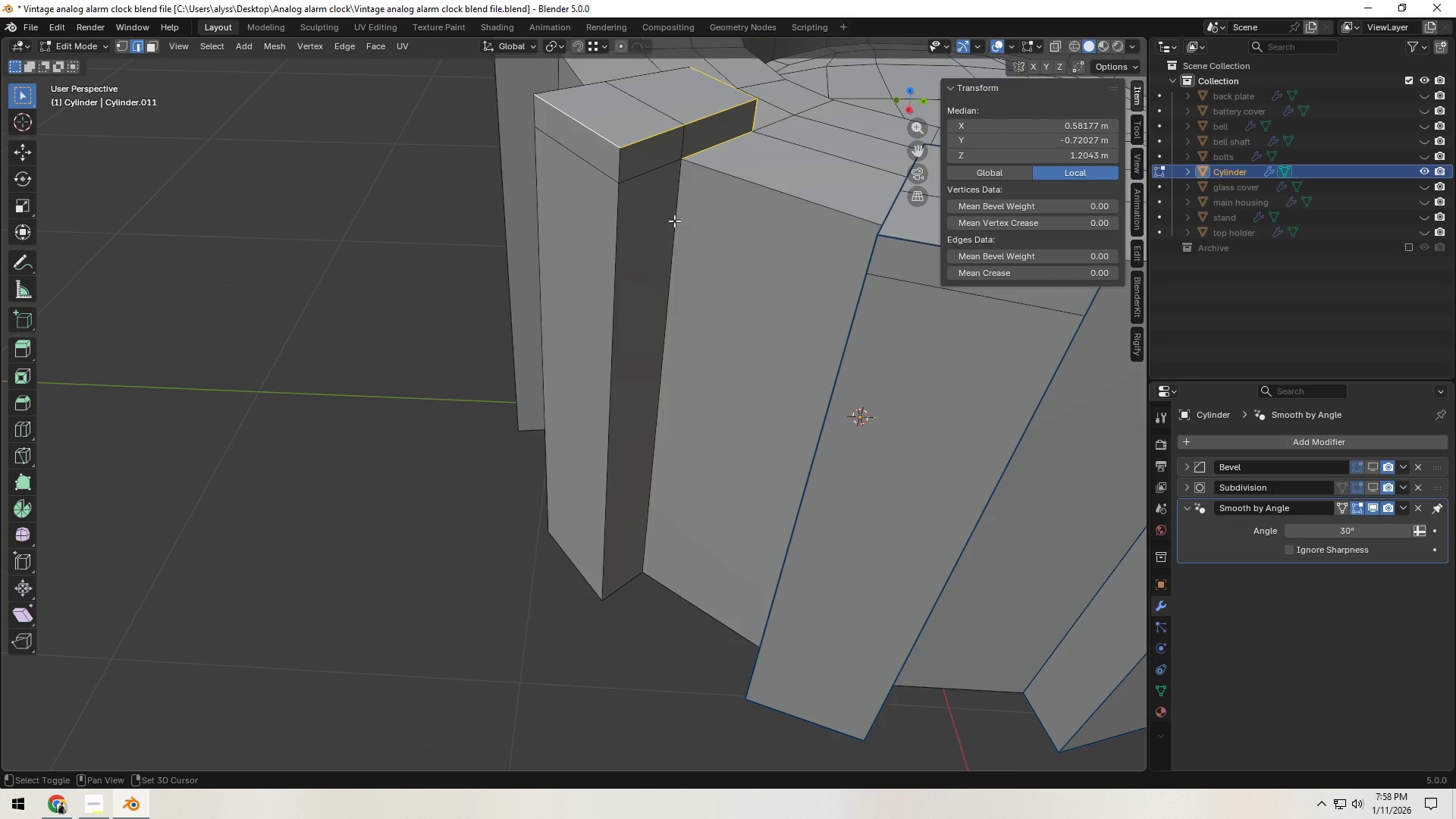 
hold_key(key=ShiftLeft, duration=1.53)
double_click([618, 231])
 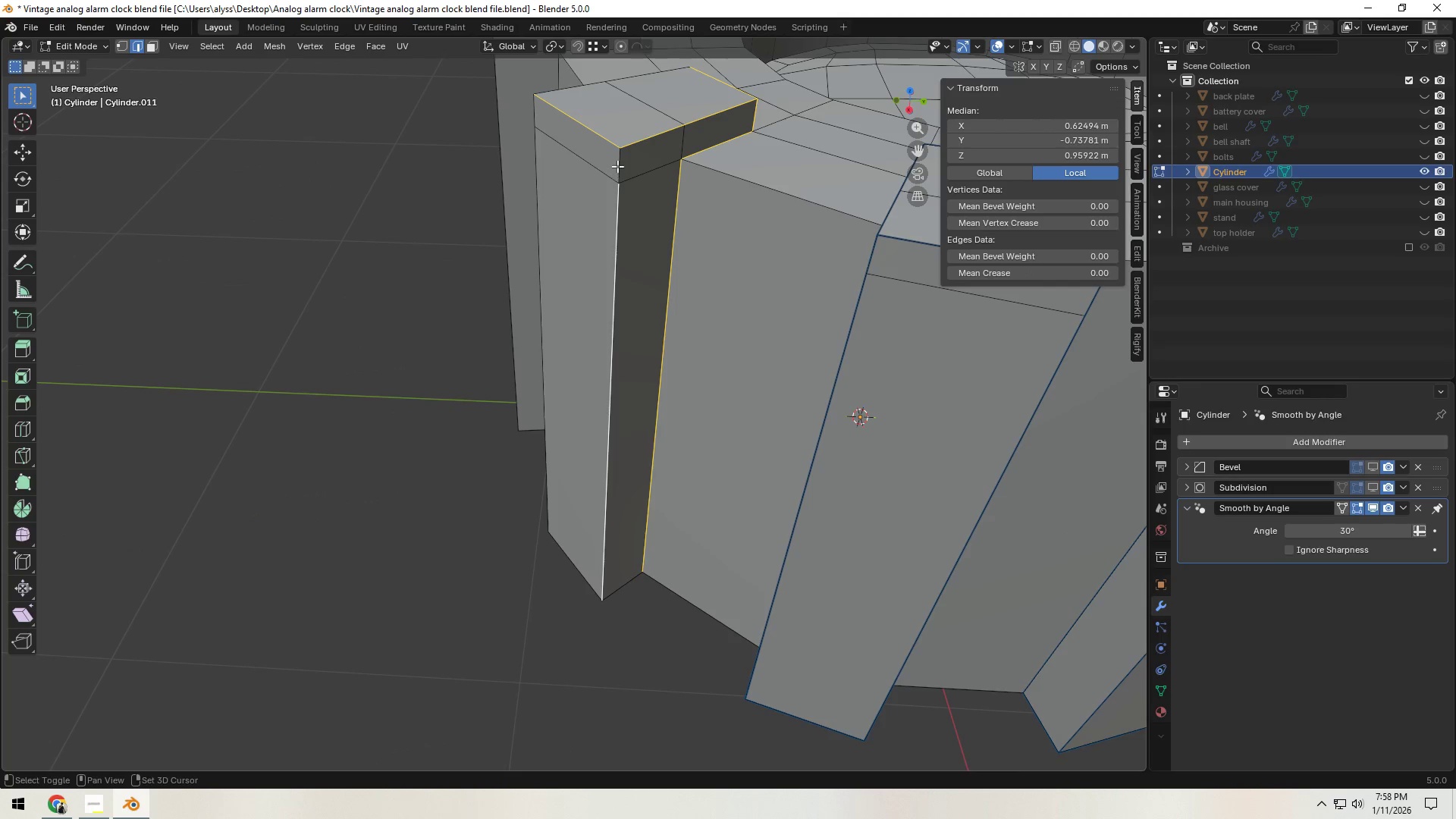 
left_click([617, 161])
 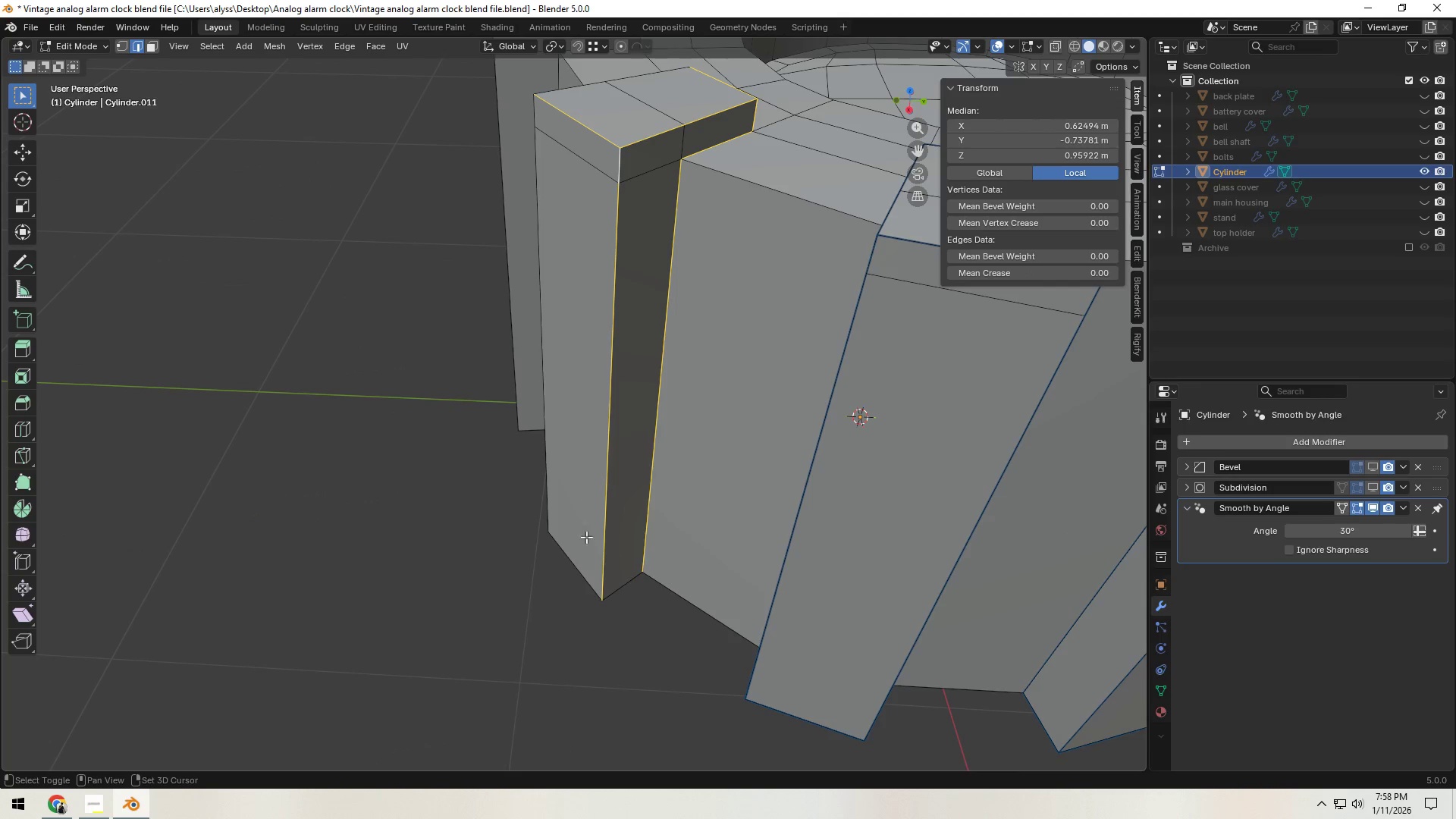 
hold_key(key=ShiftLeft, duration=1.05)
left_click([576, 560])
 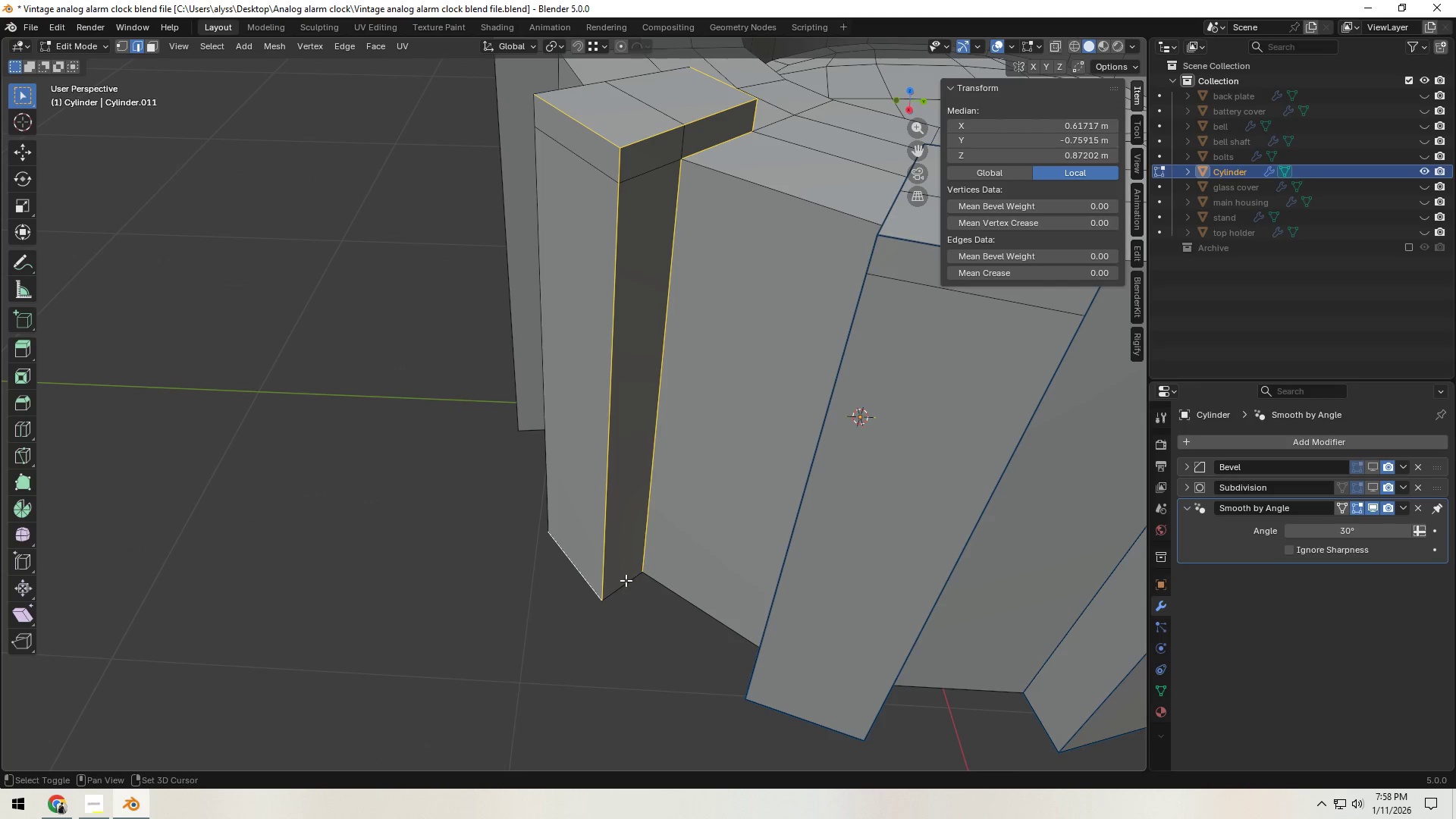 
left_click([626, 581])
 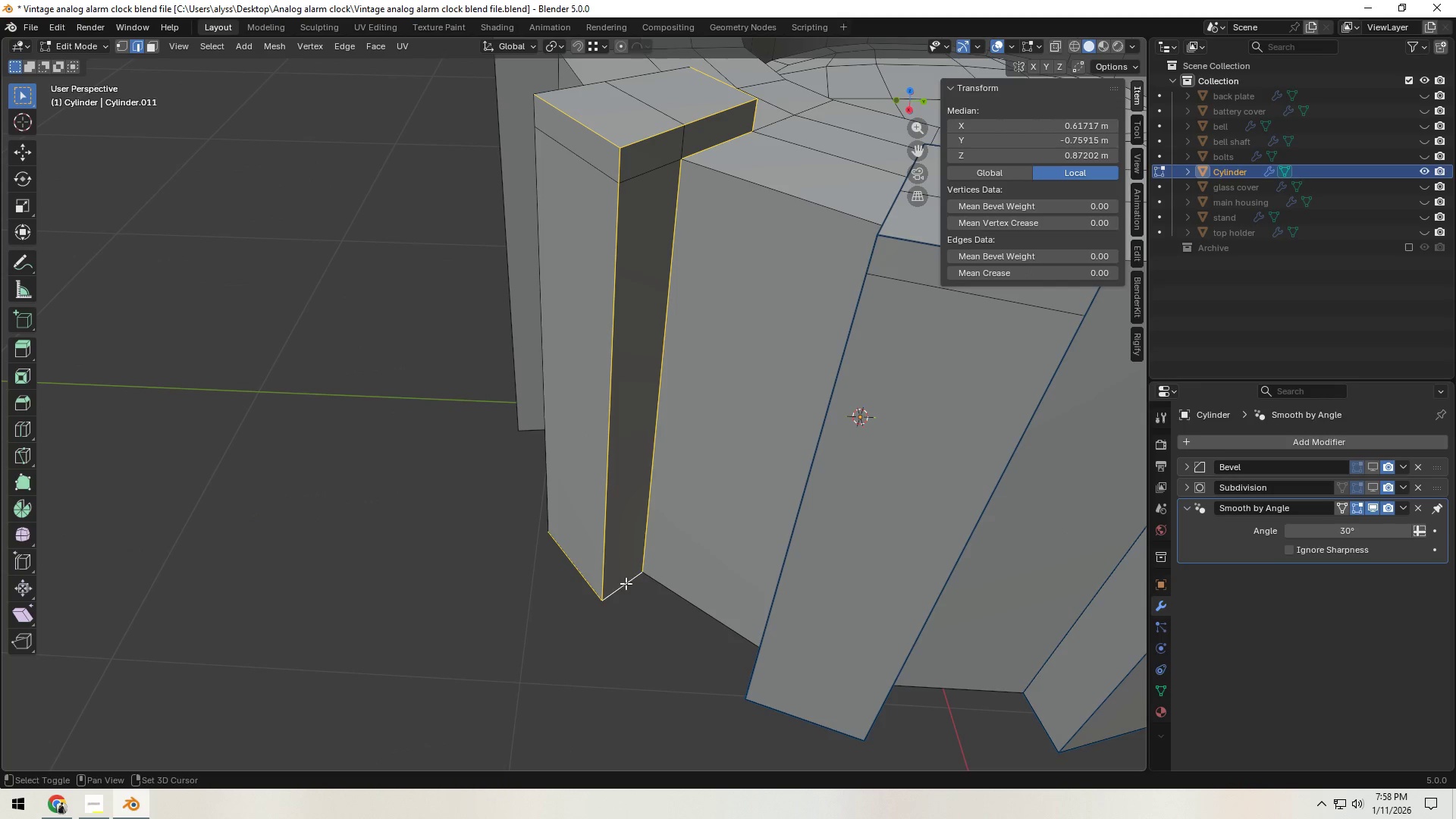 
hold_key(key=ShiftLeft, duration=1.58)
 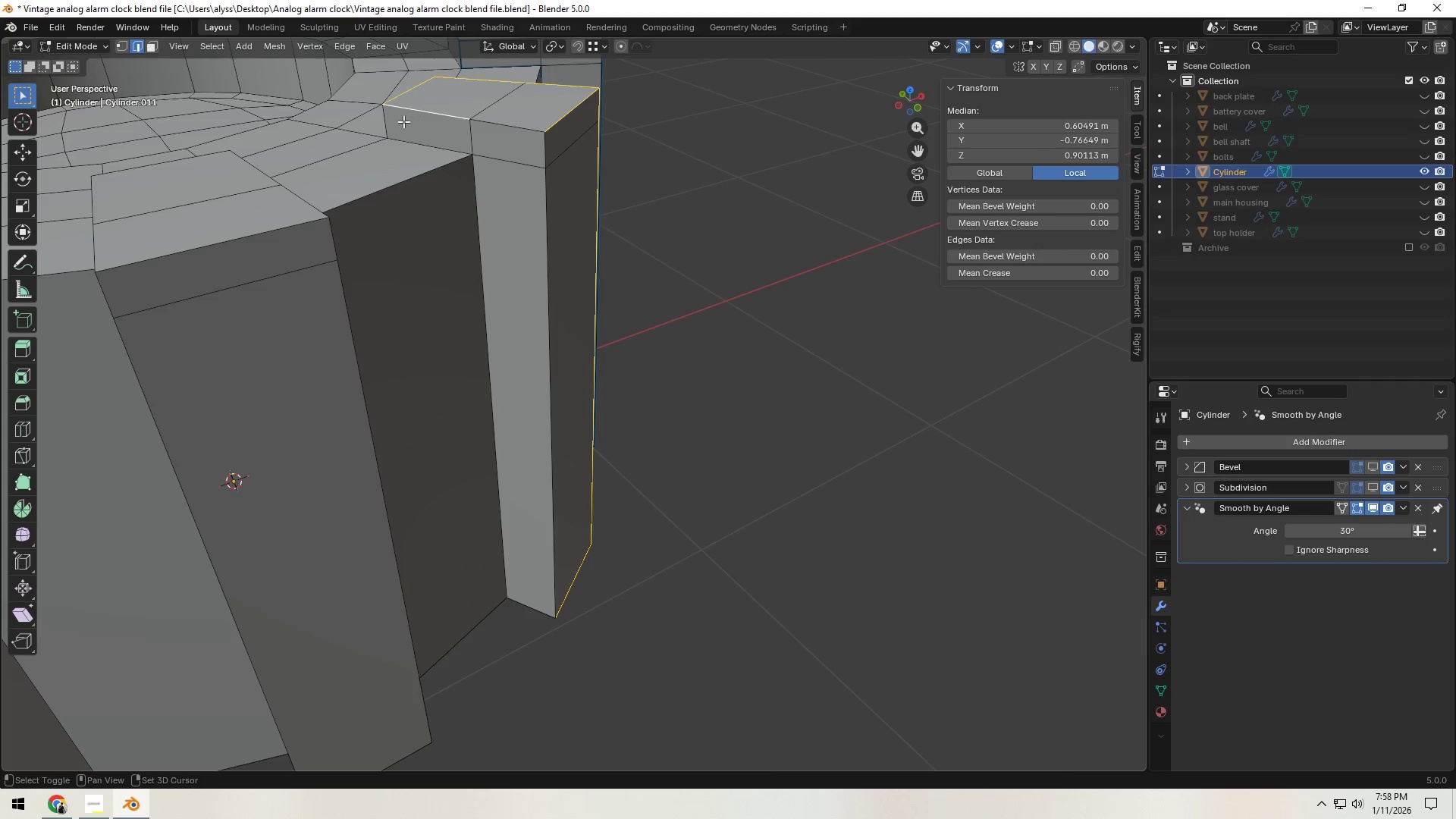 
hold_key(key=ShiftLeft, duration=1.5)
left_click([428, 120])
 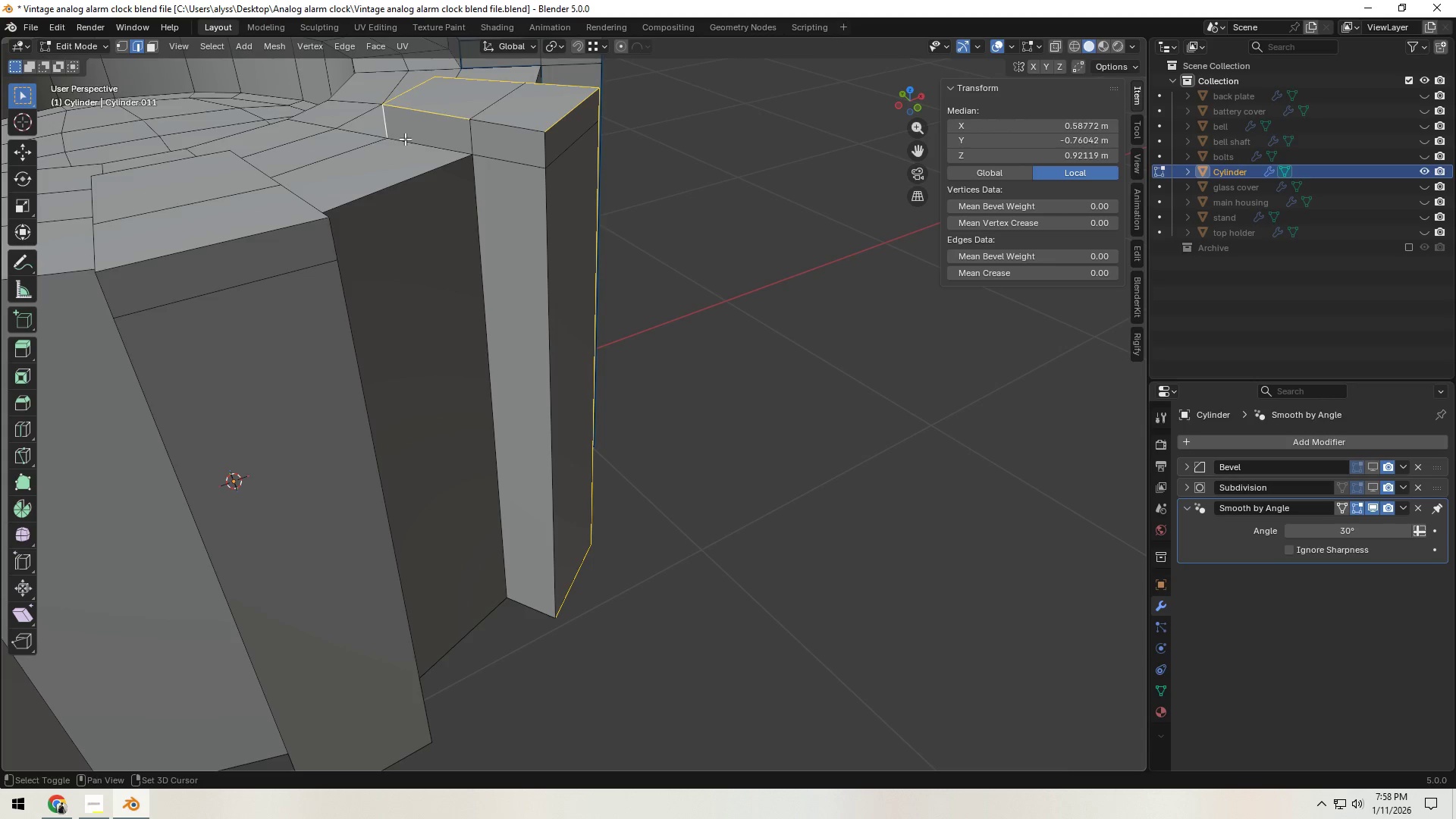 
triple_click([408, 143])
 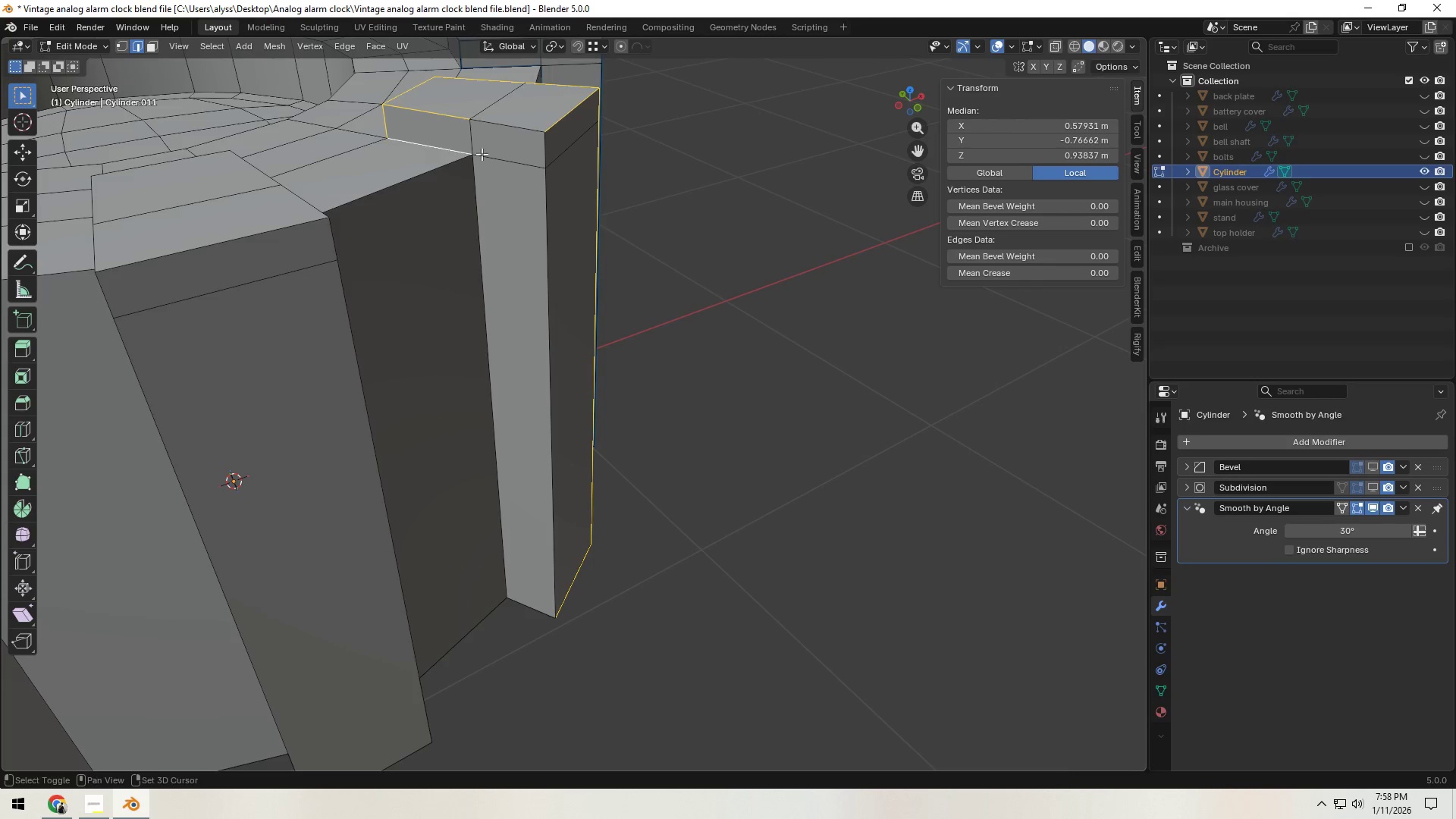 
hold_key(key=ShiftLeft, duration=1.52)
left_click([551, 149])
 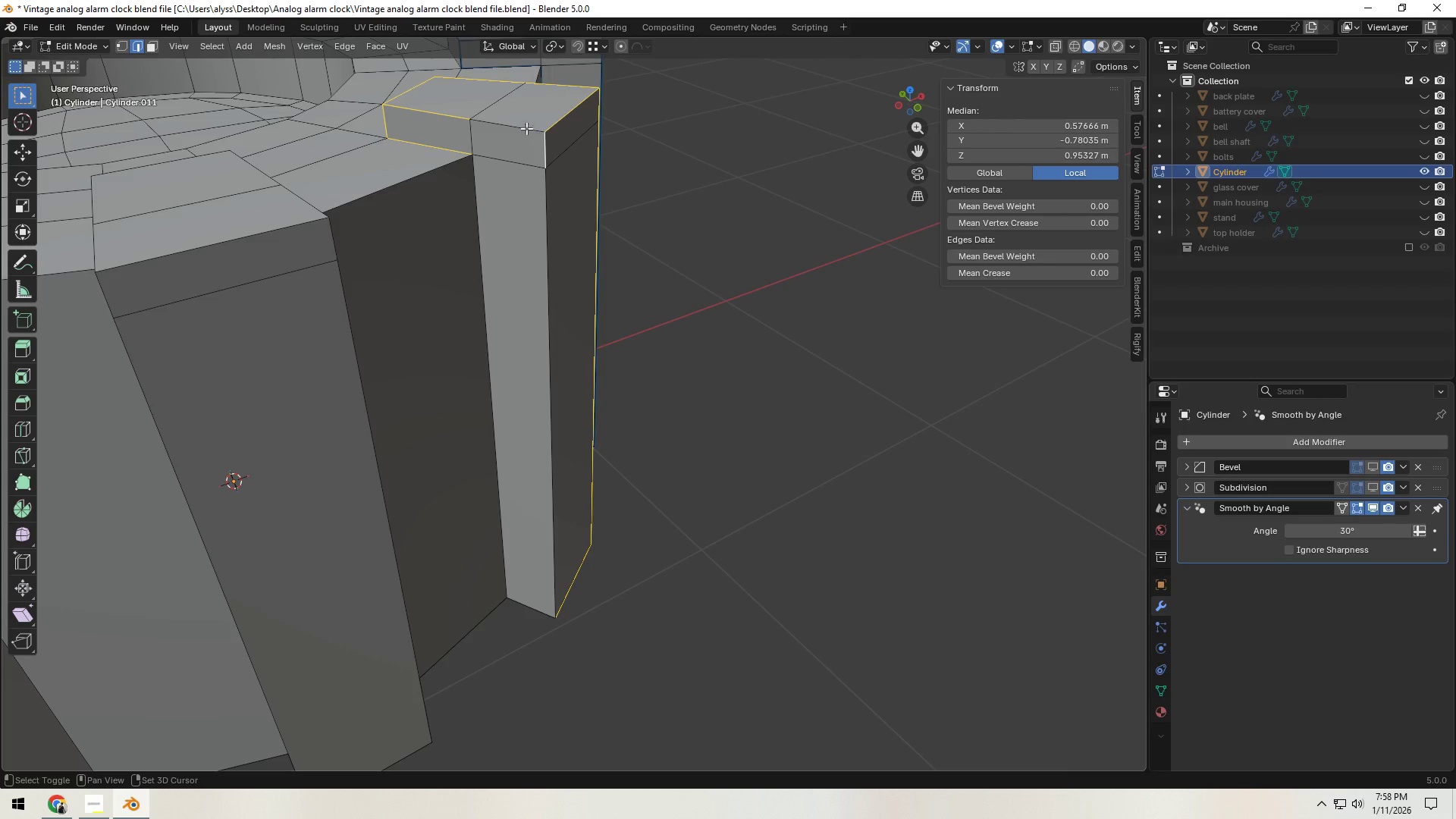 
double_click([526, 127])
 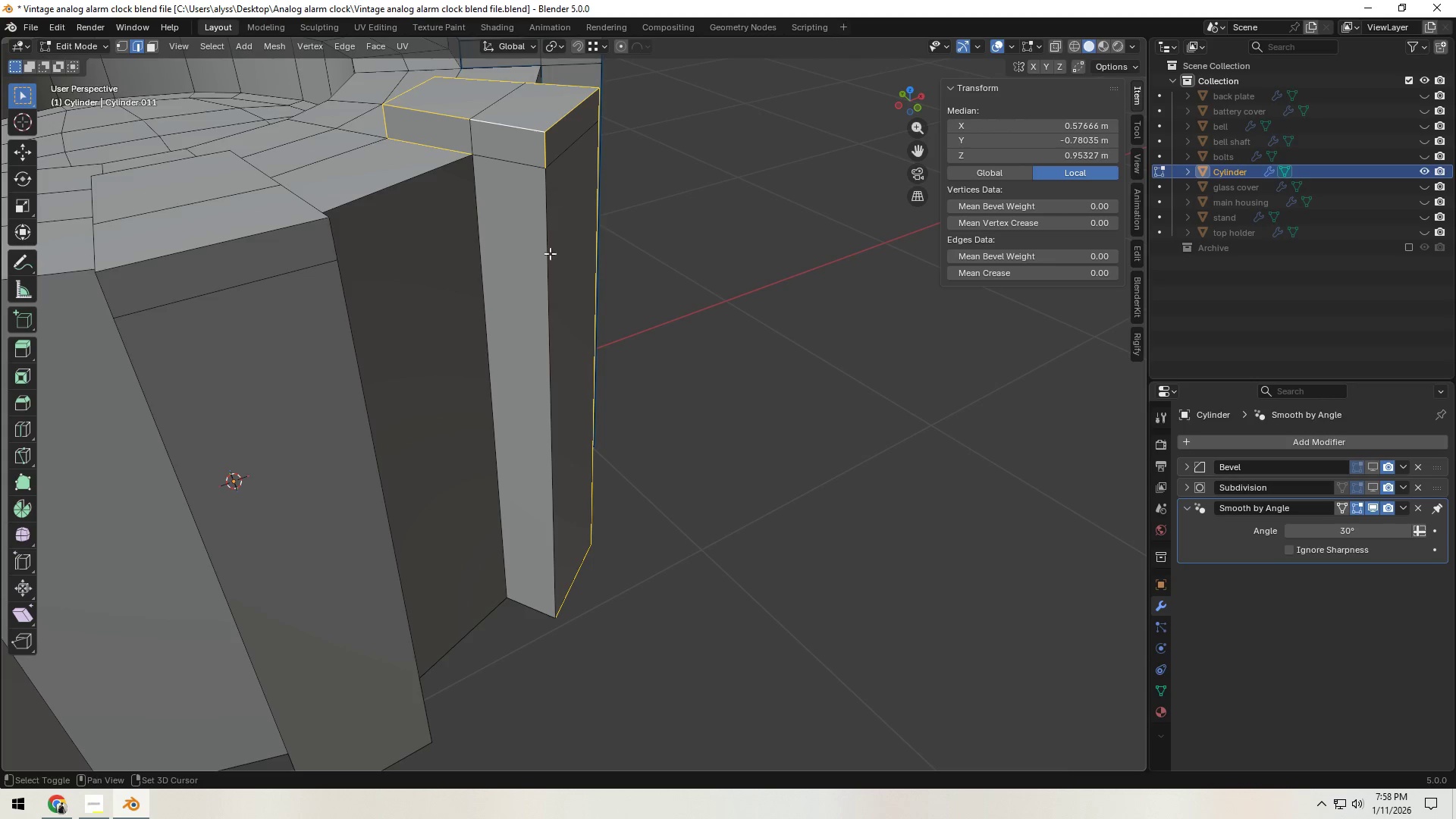 
left_click([548, 259])
 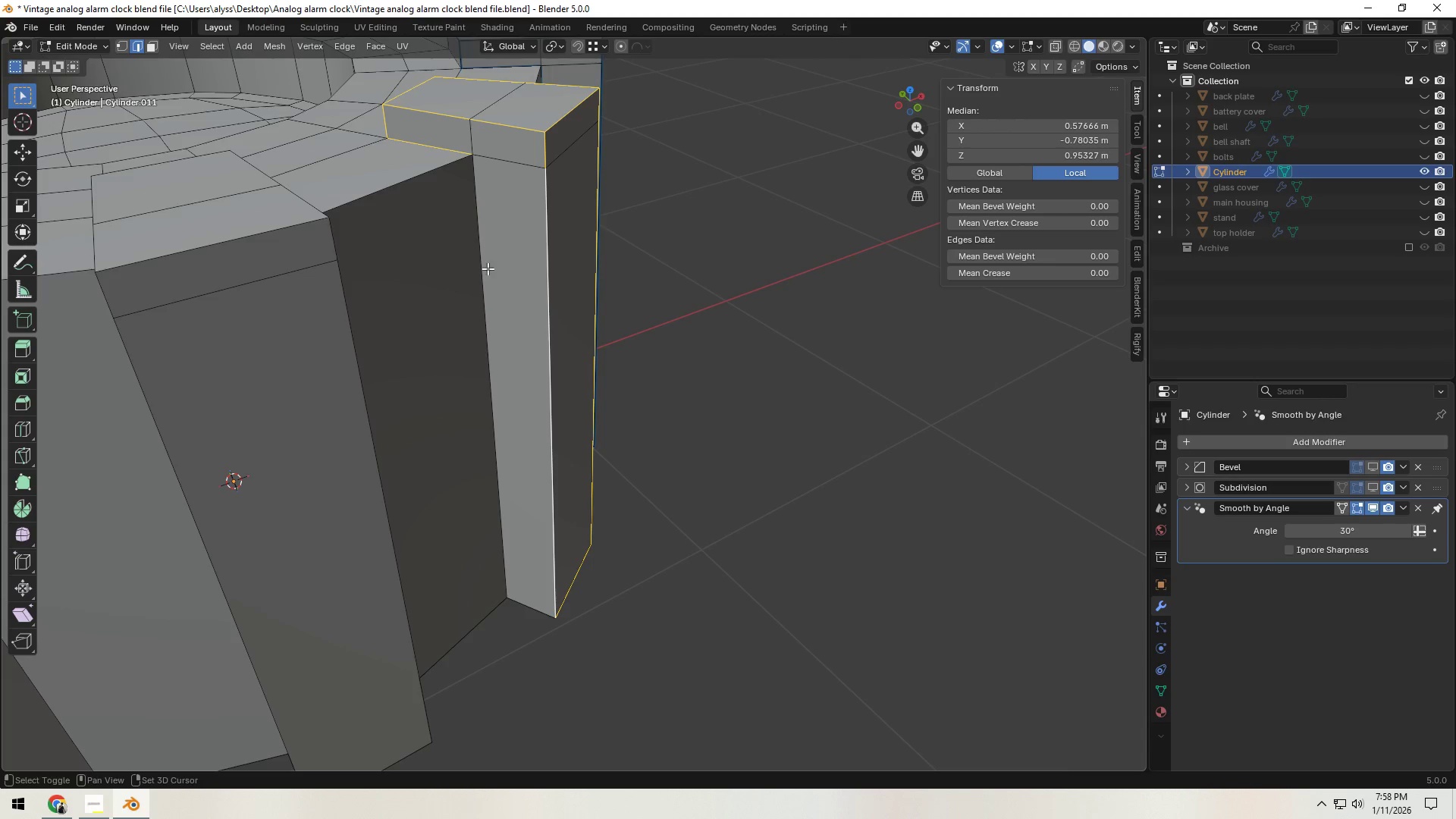 
hold_key(key=ShiftLeft, duration=1.19)
left_click([479, 269])
 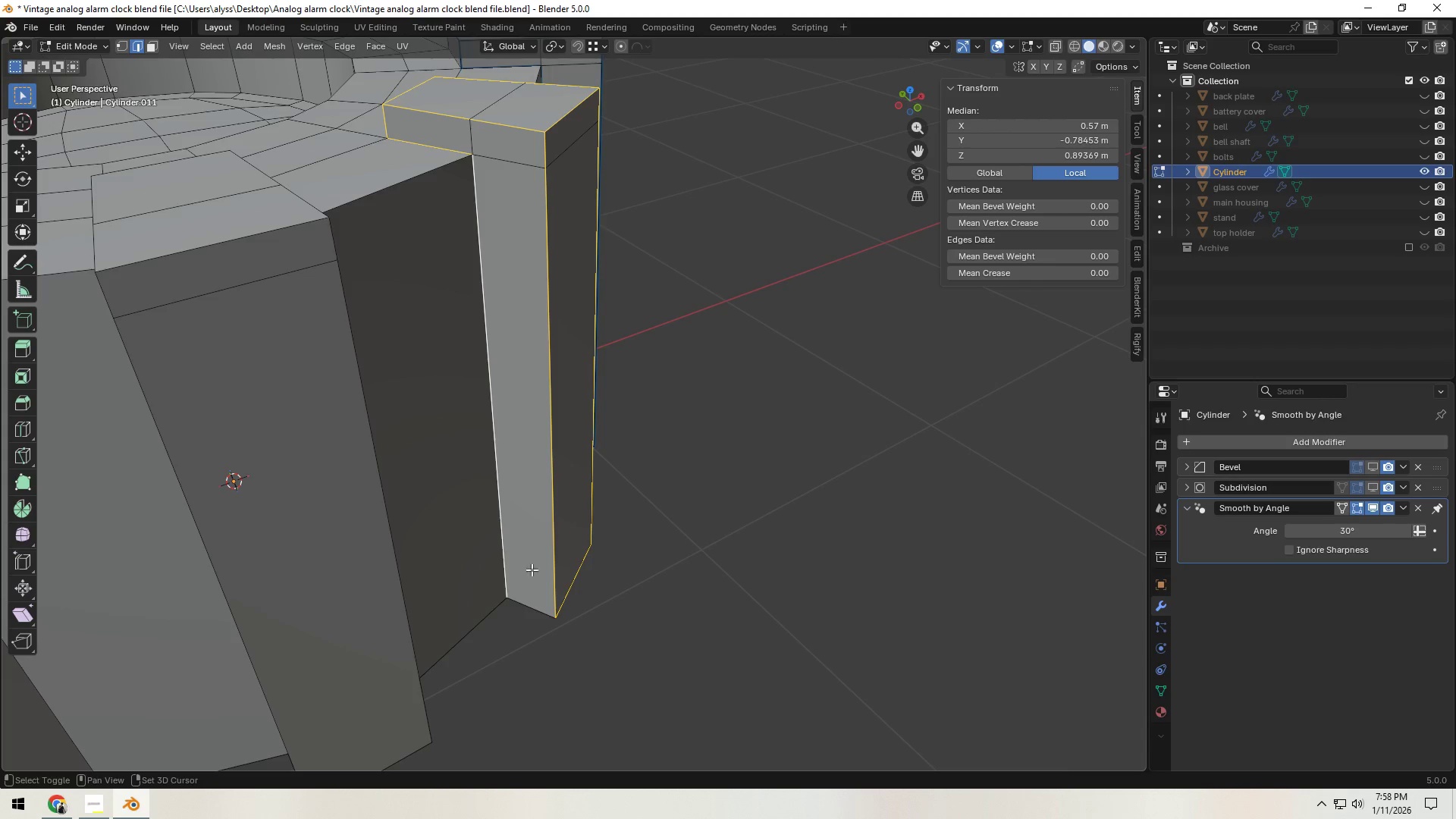 
left_click([529, 598])
 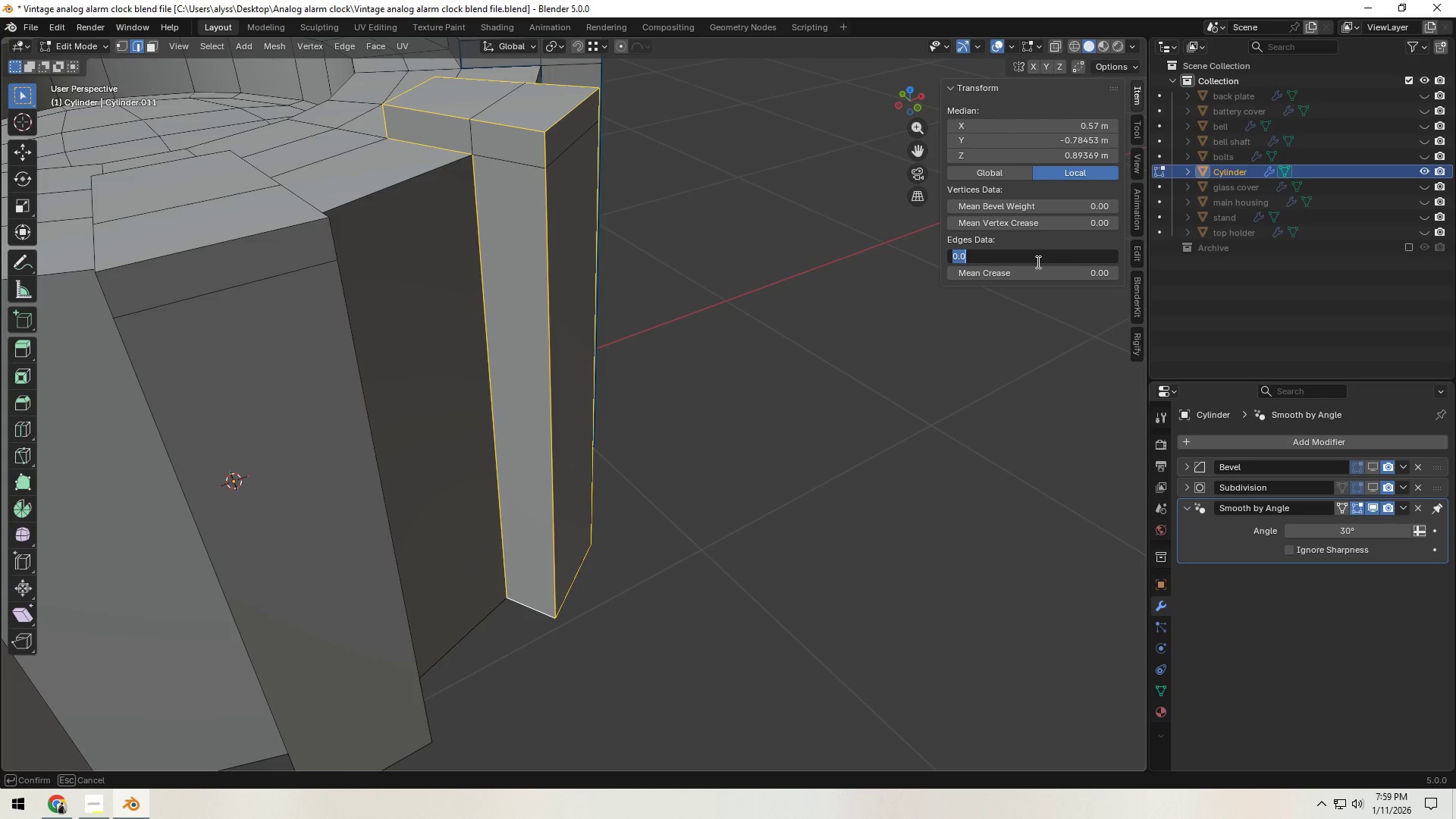 
key(NumpadDecimal)
 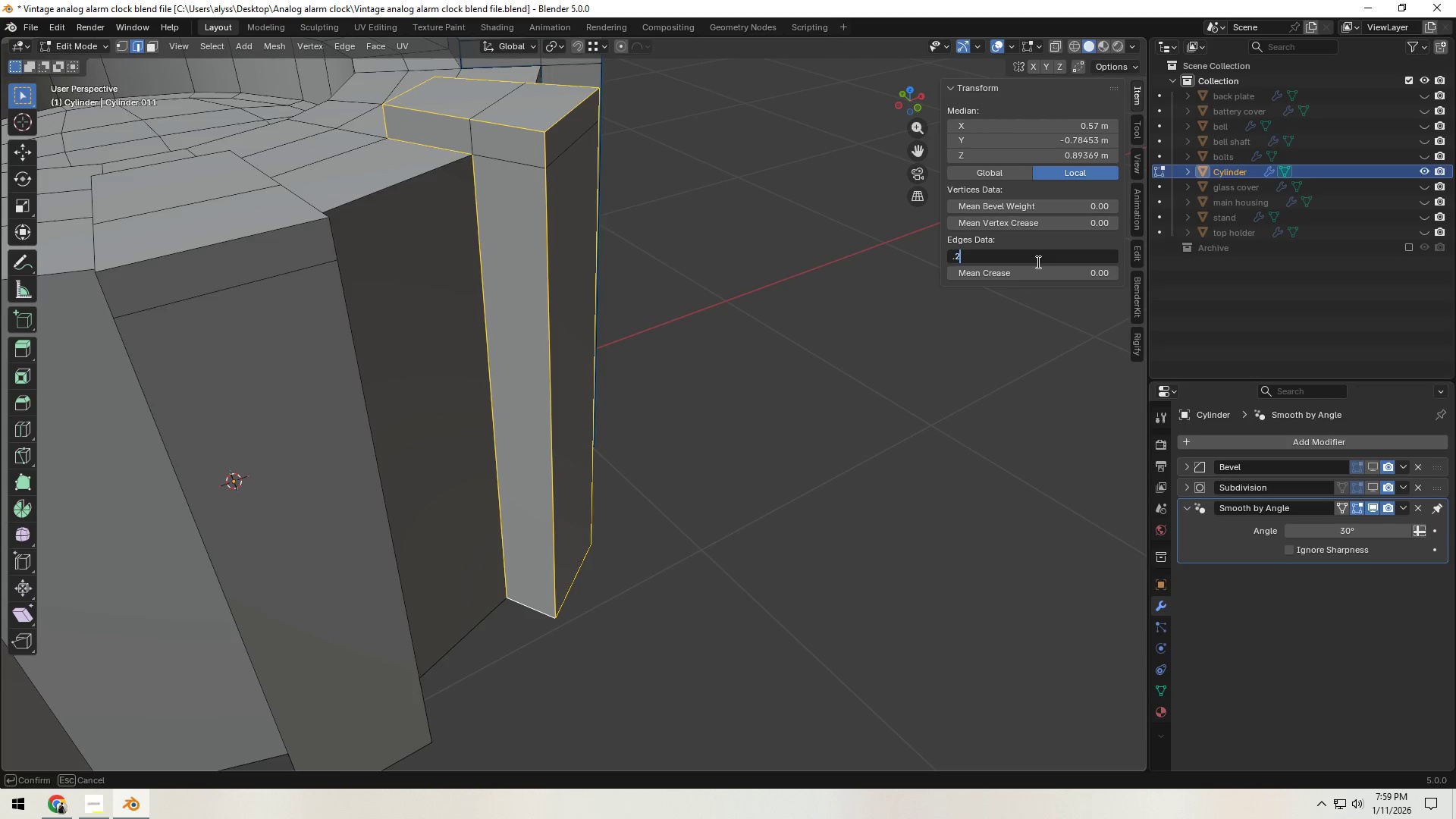 
key(Numpad2)
 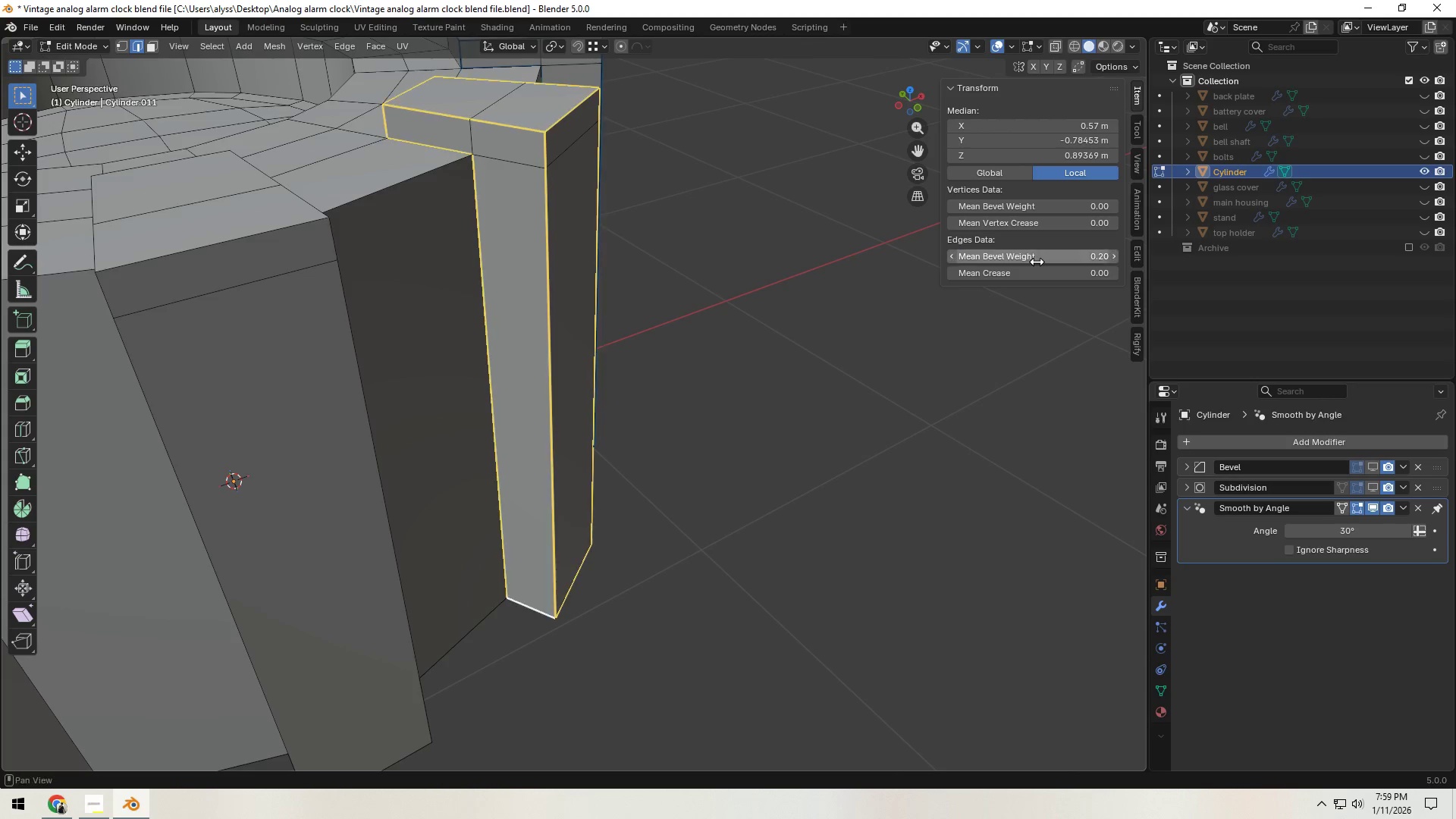 
key(NumpadEnter)
 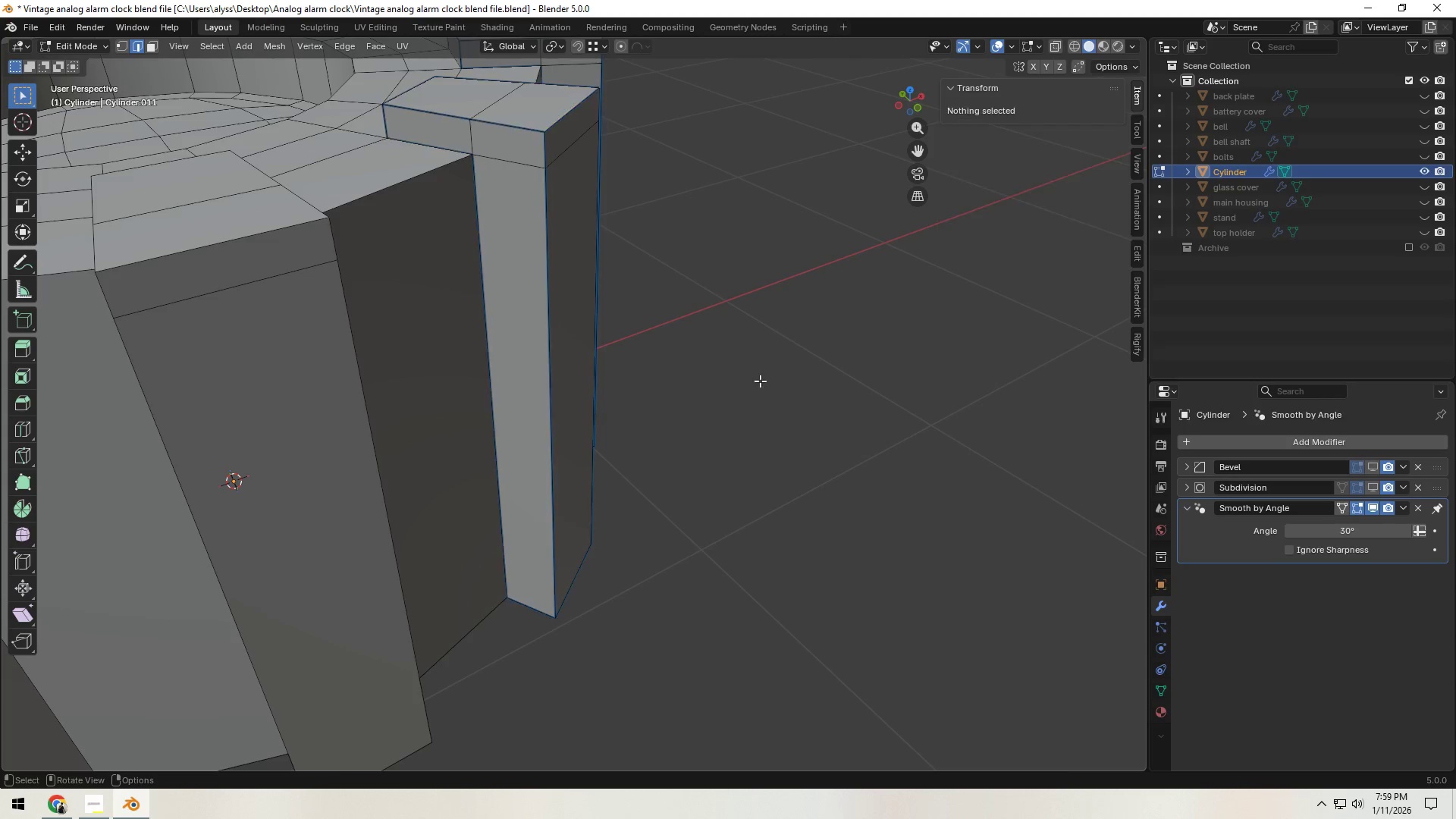 
scroll: coordinate [756, 382], scroll_direction: down, amount: 4.0
 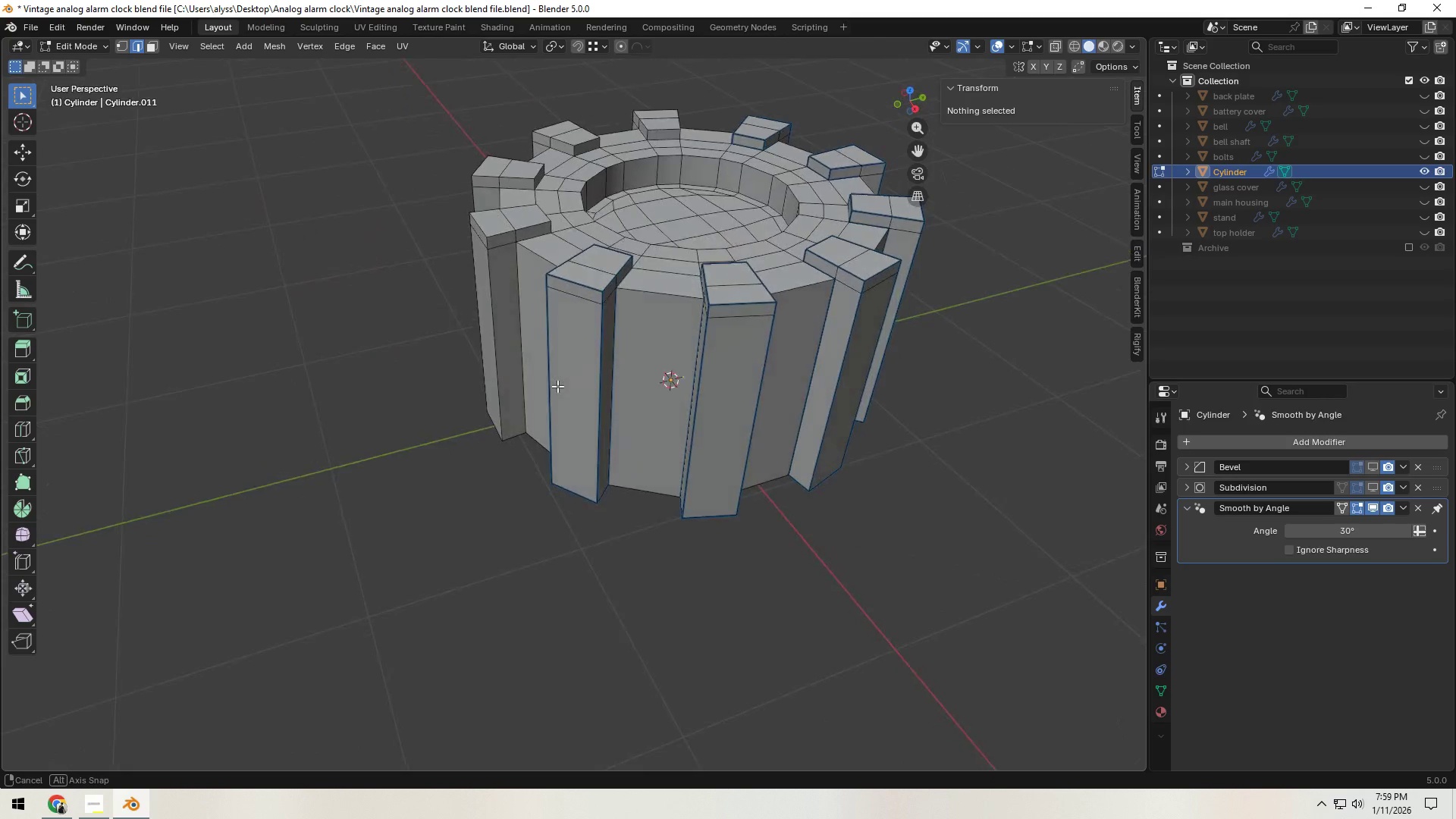 
key(3)
 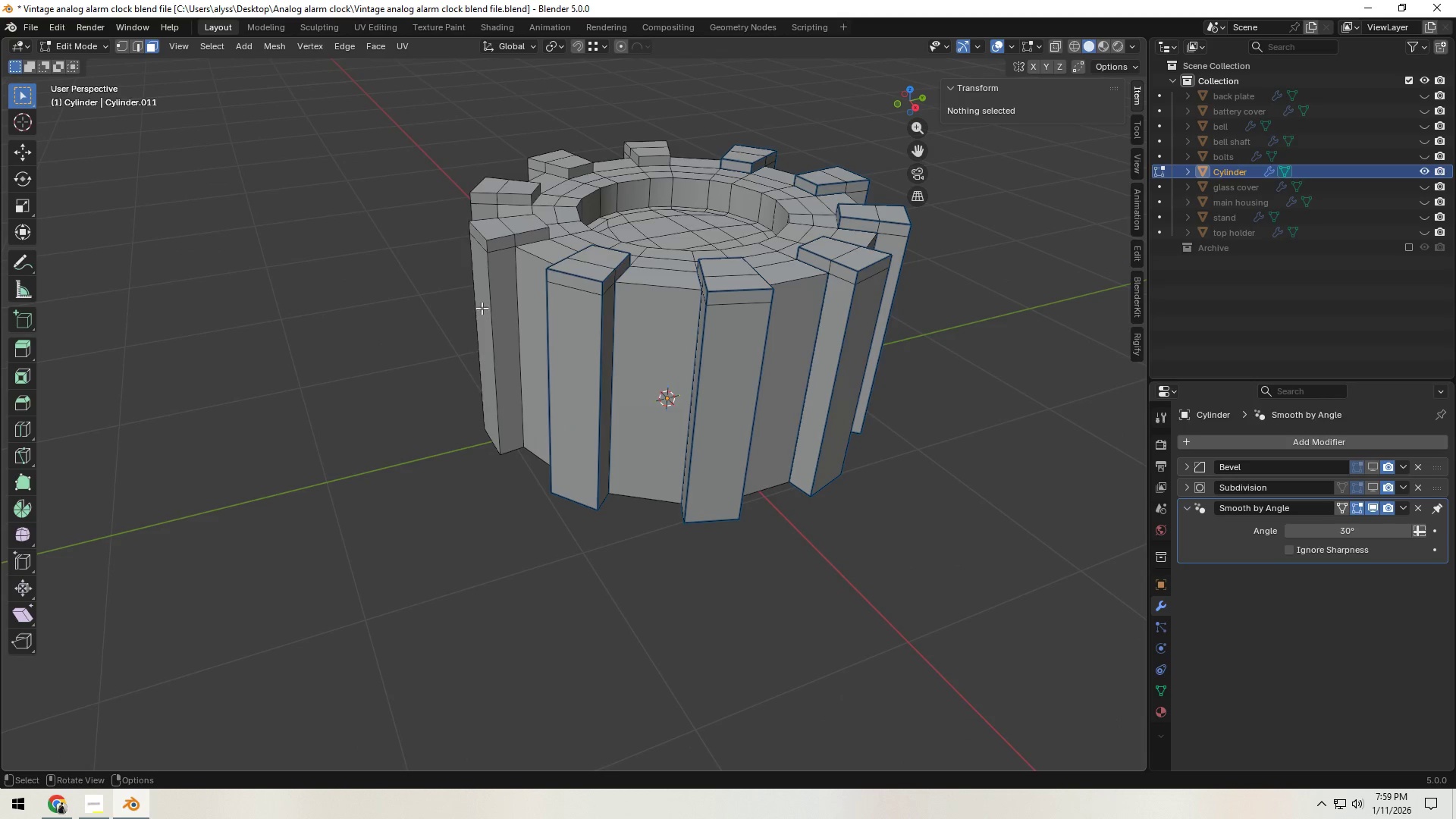 
left_click([482, 307])
 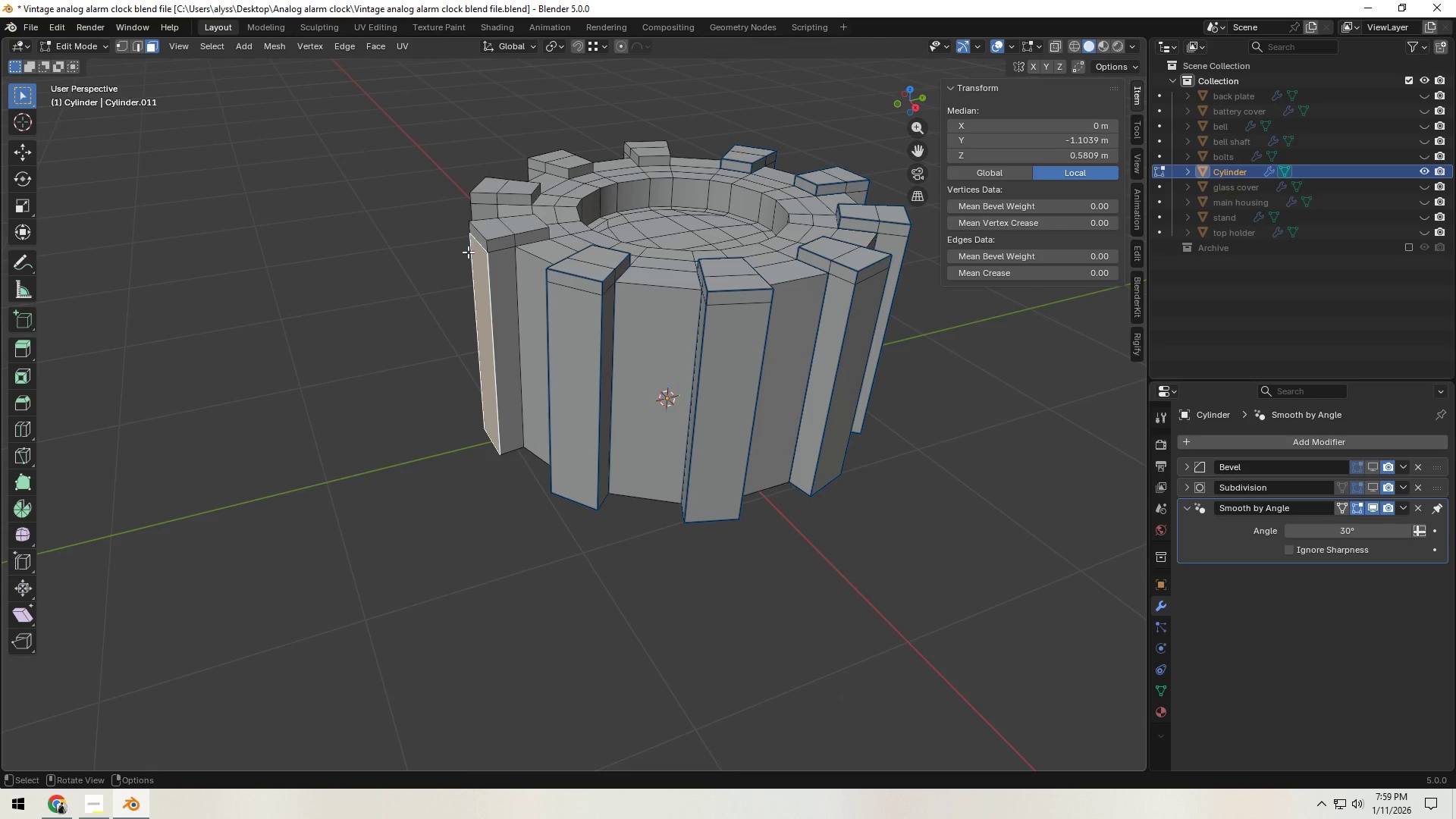 
hold_key(key=ShiftLeft, duration=0.66)
left_click([472, 235])
 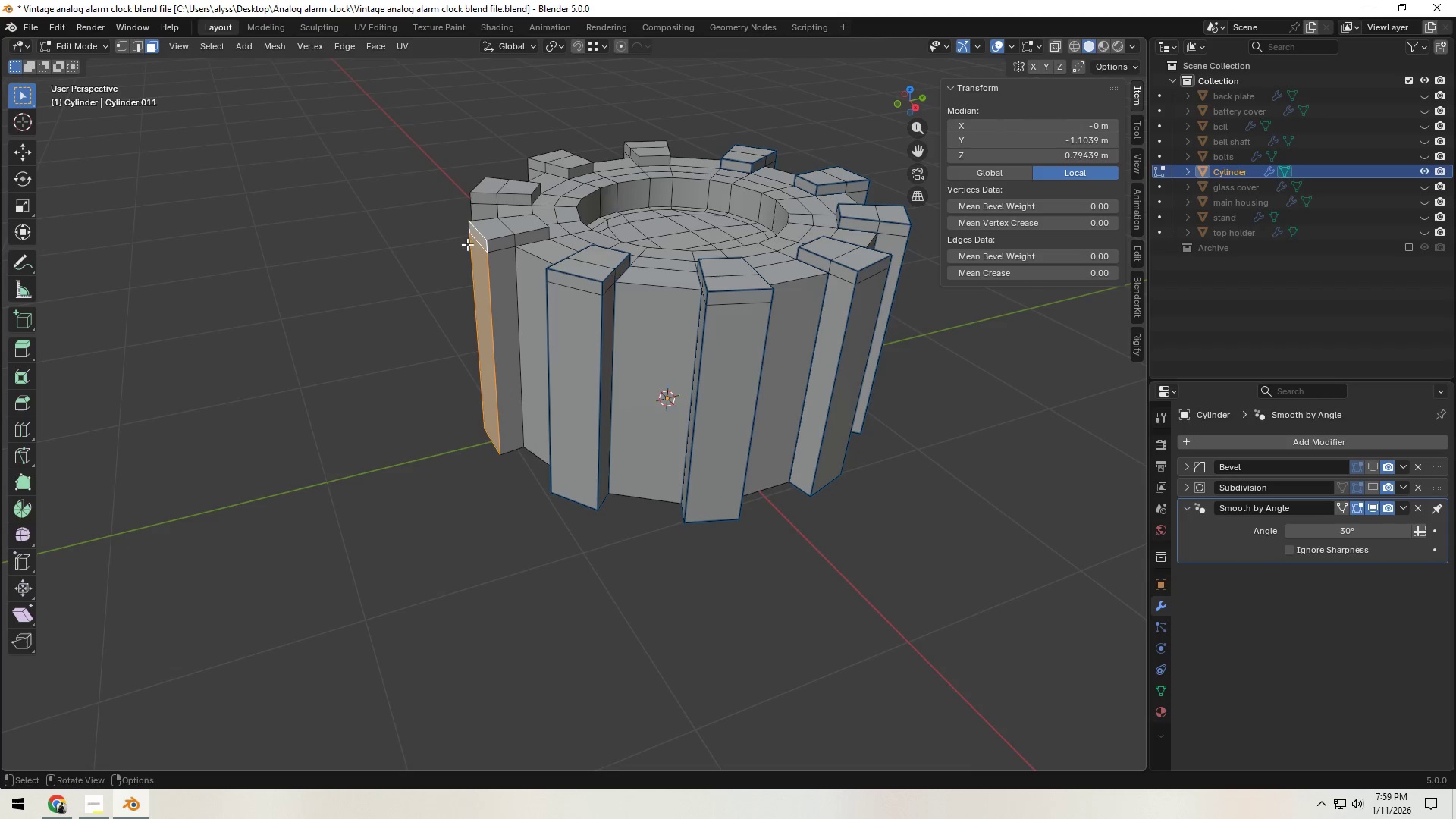 
key(Backquote)
 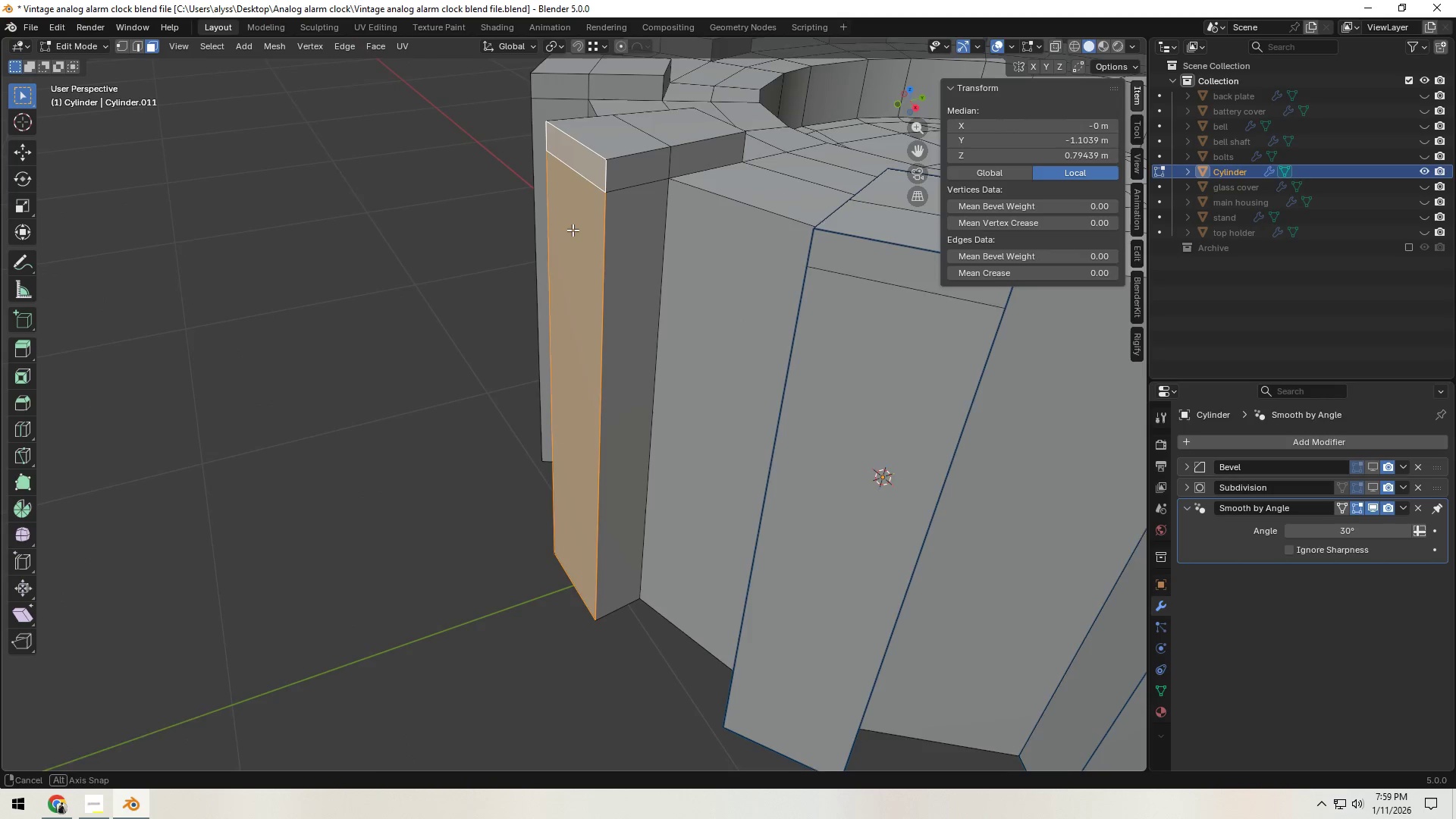 
key(2)
 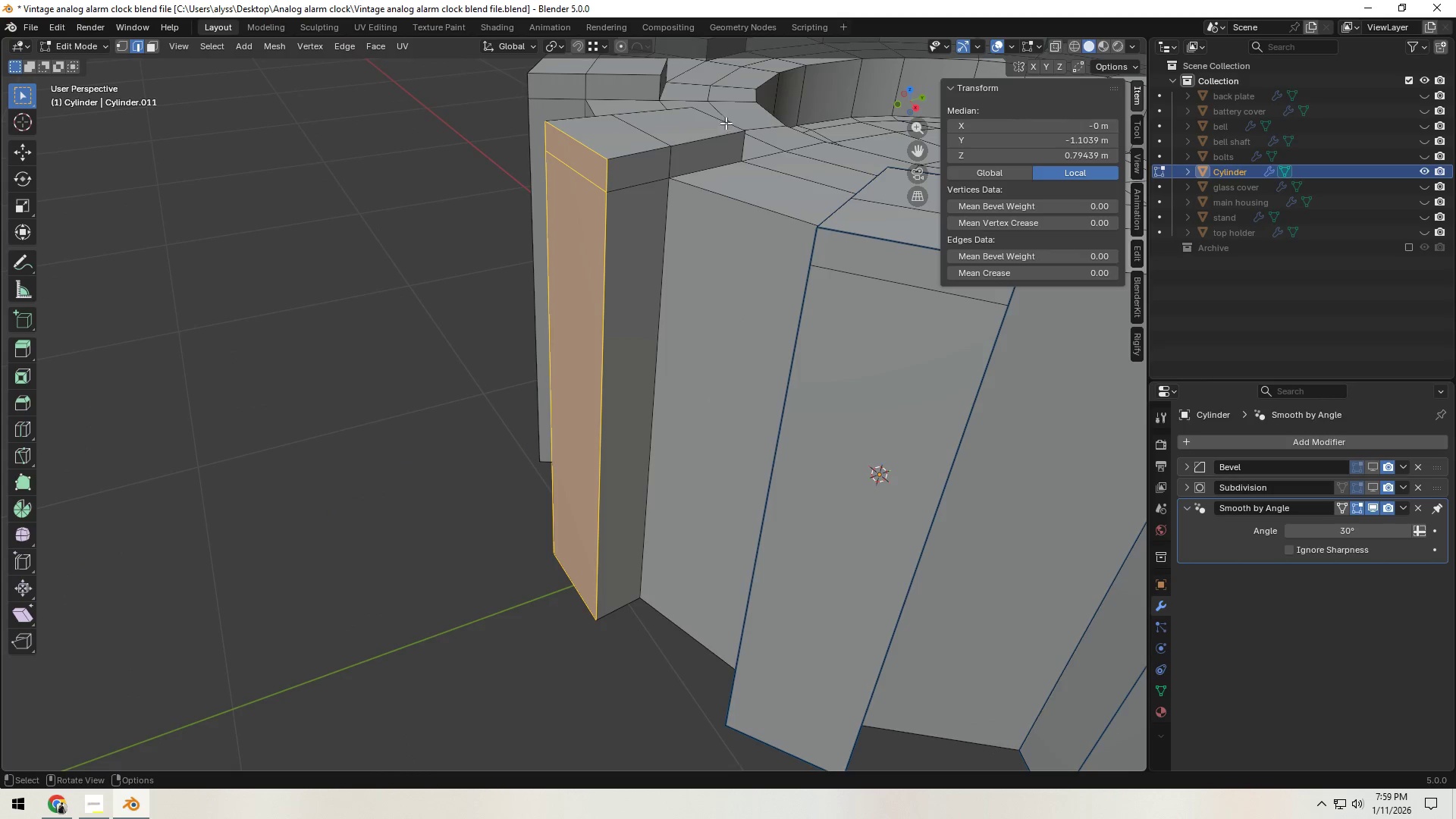 
left_click([726, 123])
 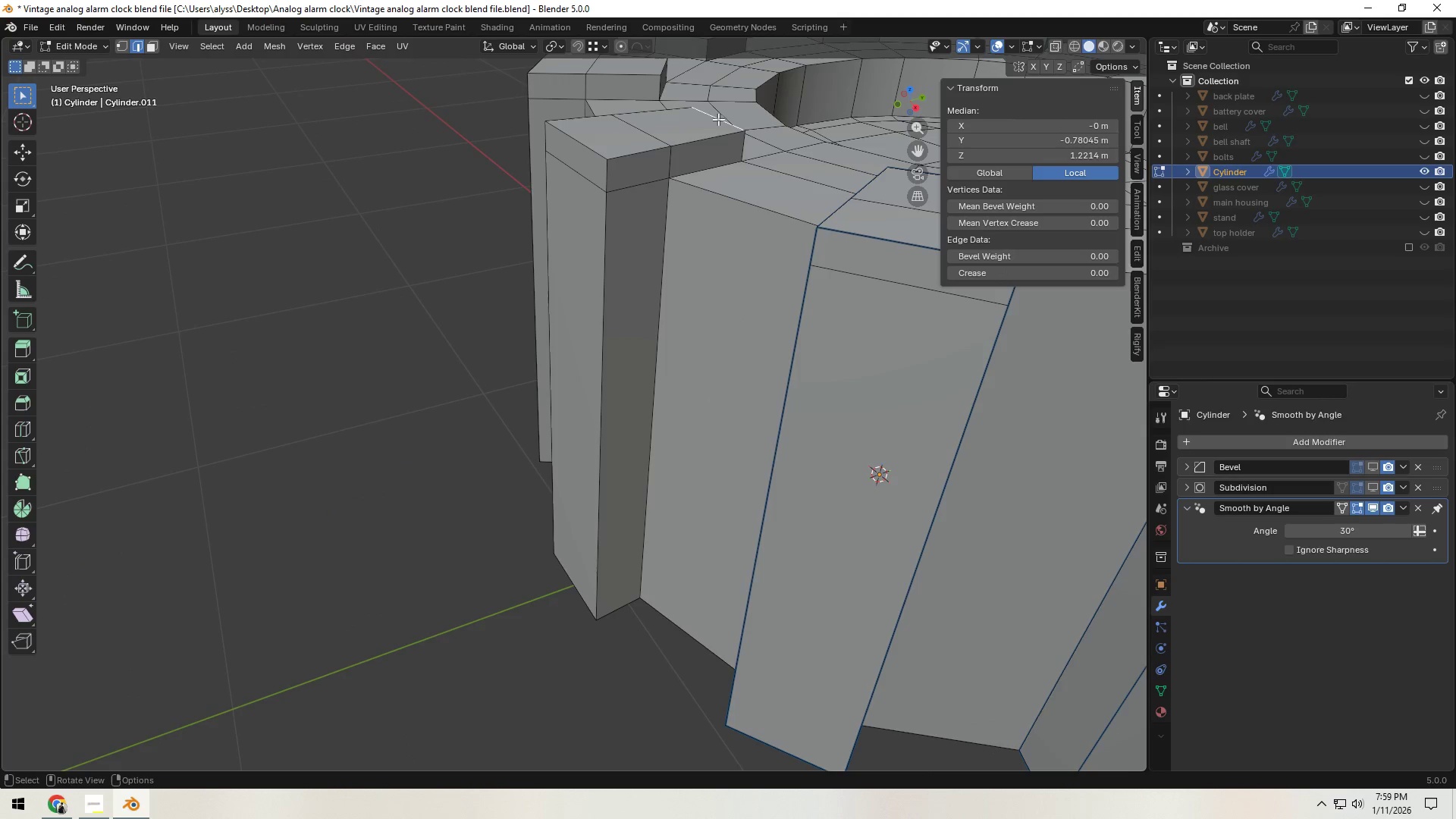 
hold_key(key=ShiftLeft, duration=1.51)
left_click([663, 115])
 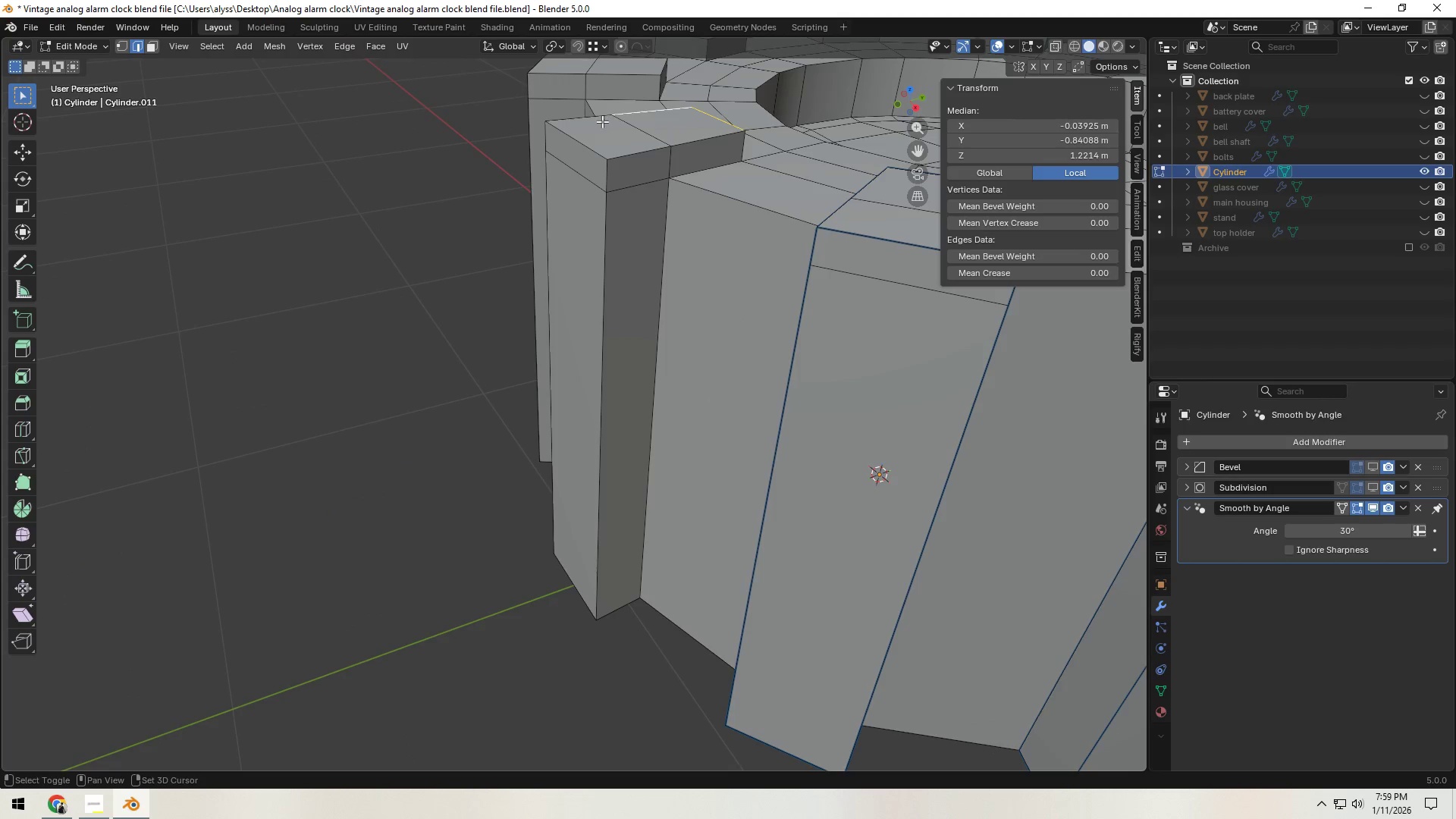 
double_click([601, 121])
 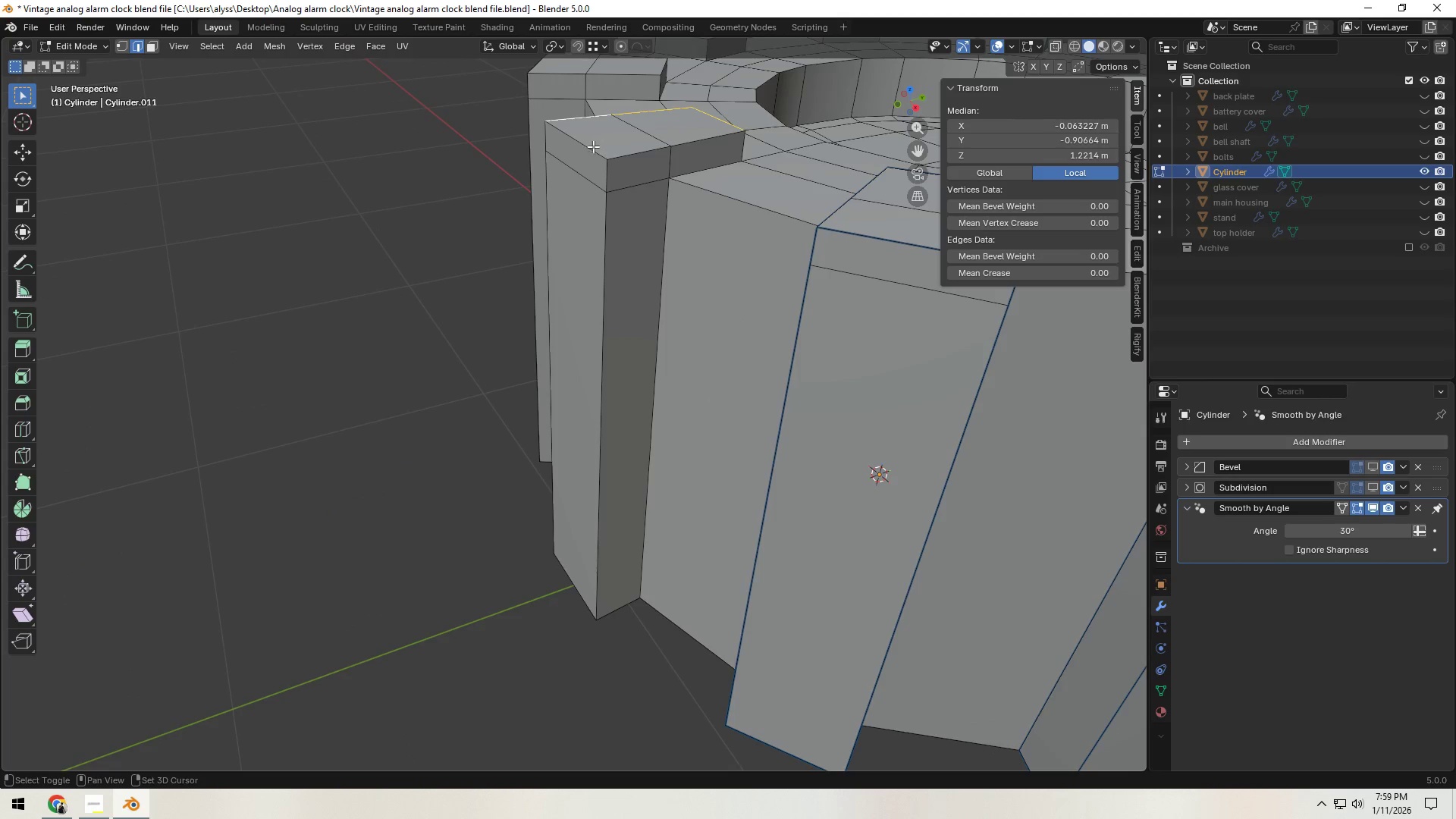 
triple_click([591, 149])
 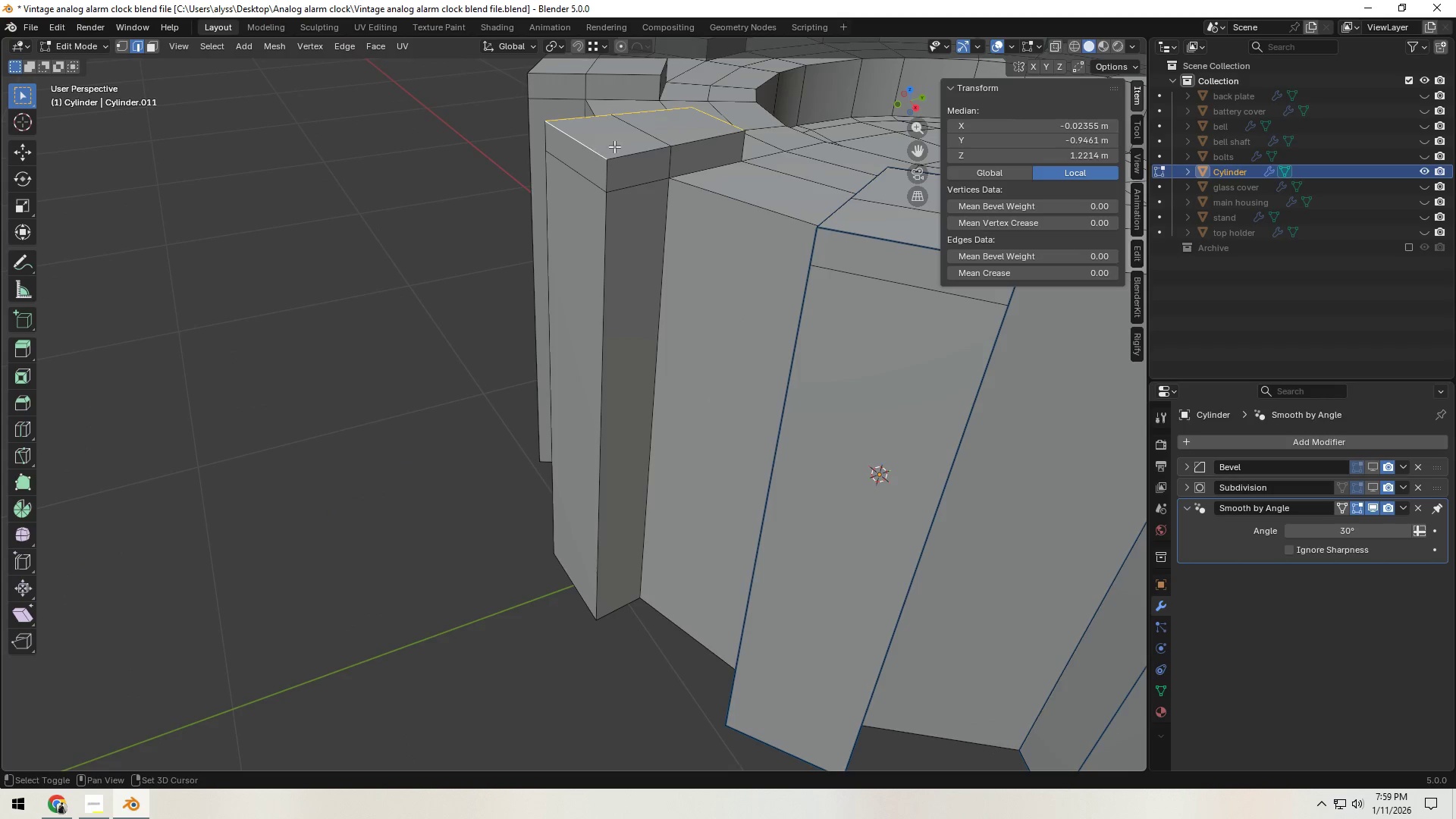 
hold_key(key=ShiftLeft, duration=1.5)
left_click([745, 152])
 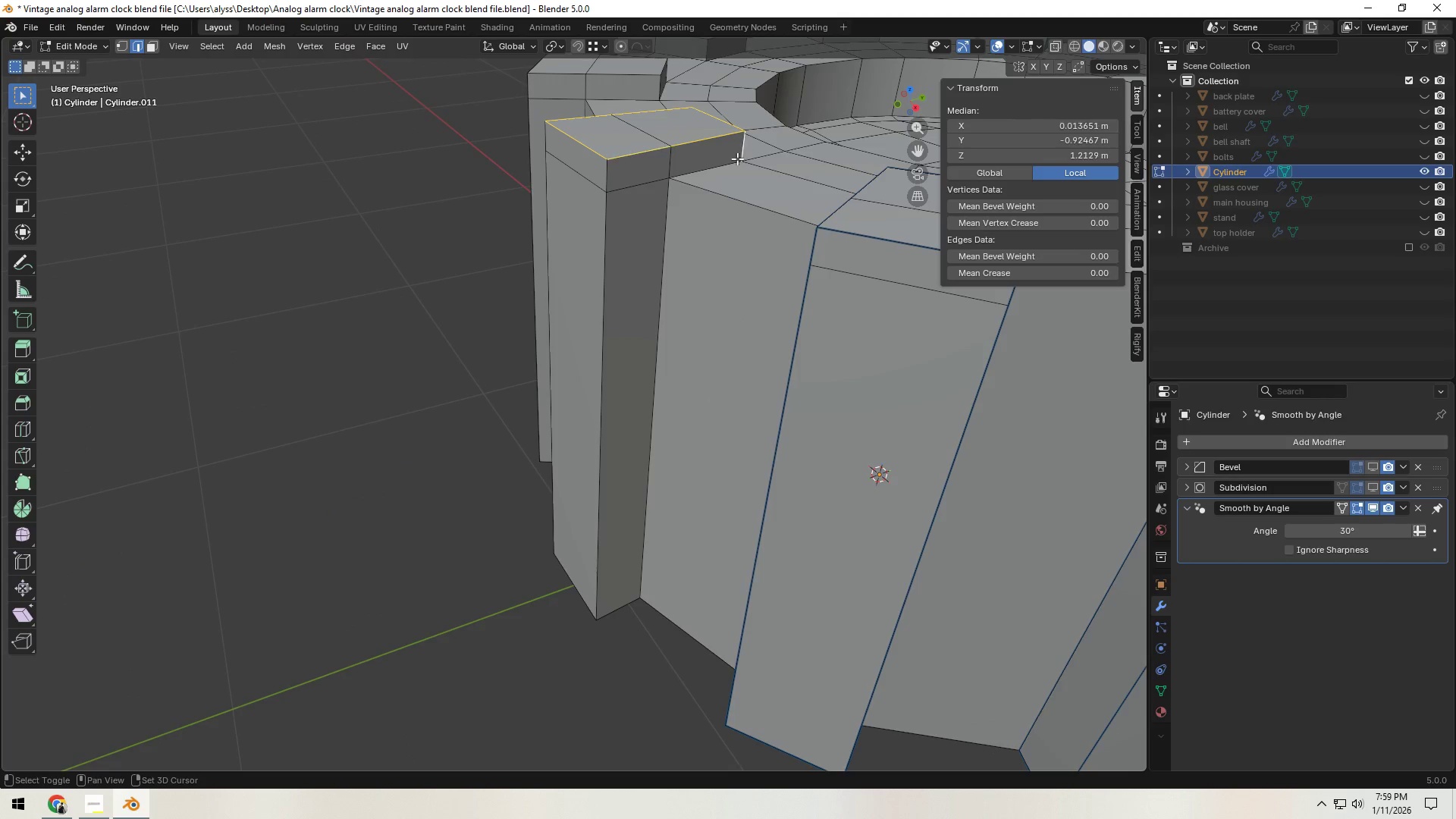 
hold_key(key=ShiftLeft, duration=1.52)
double_click([715, 171])
 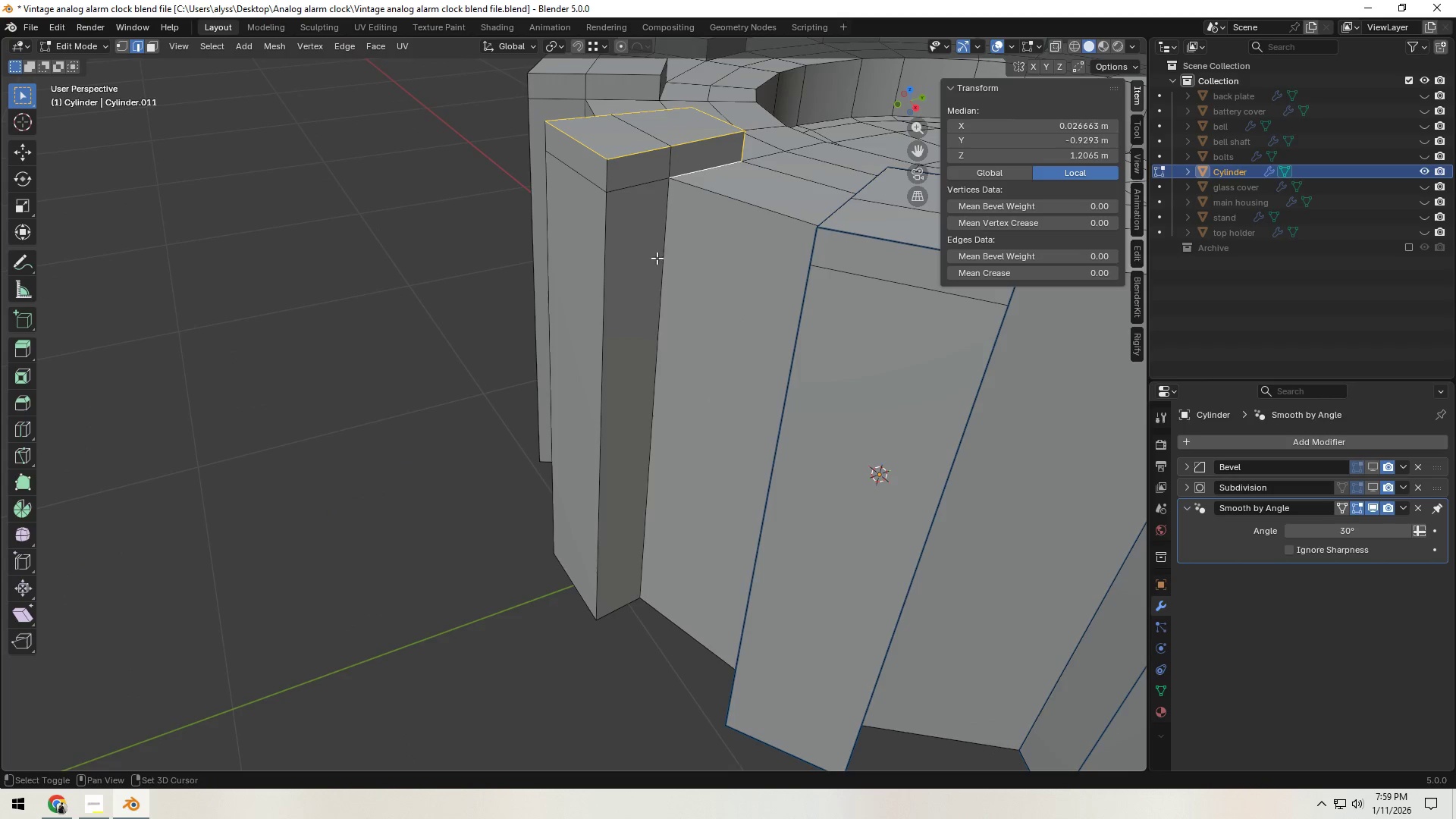 
triple_click([654, 265])
 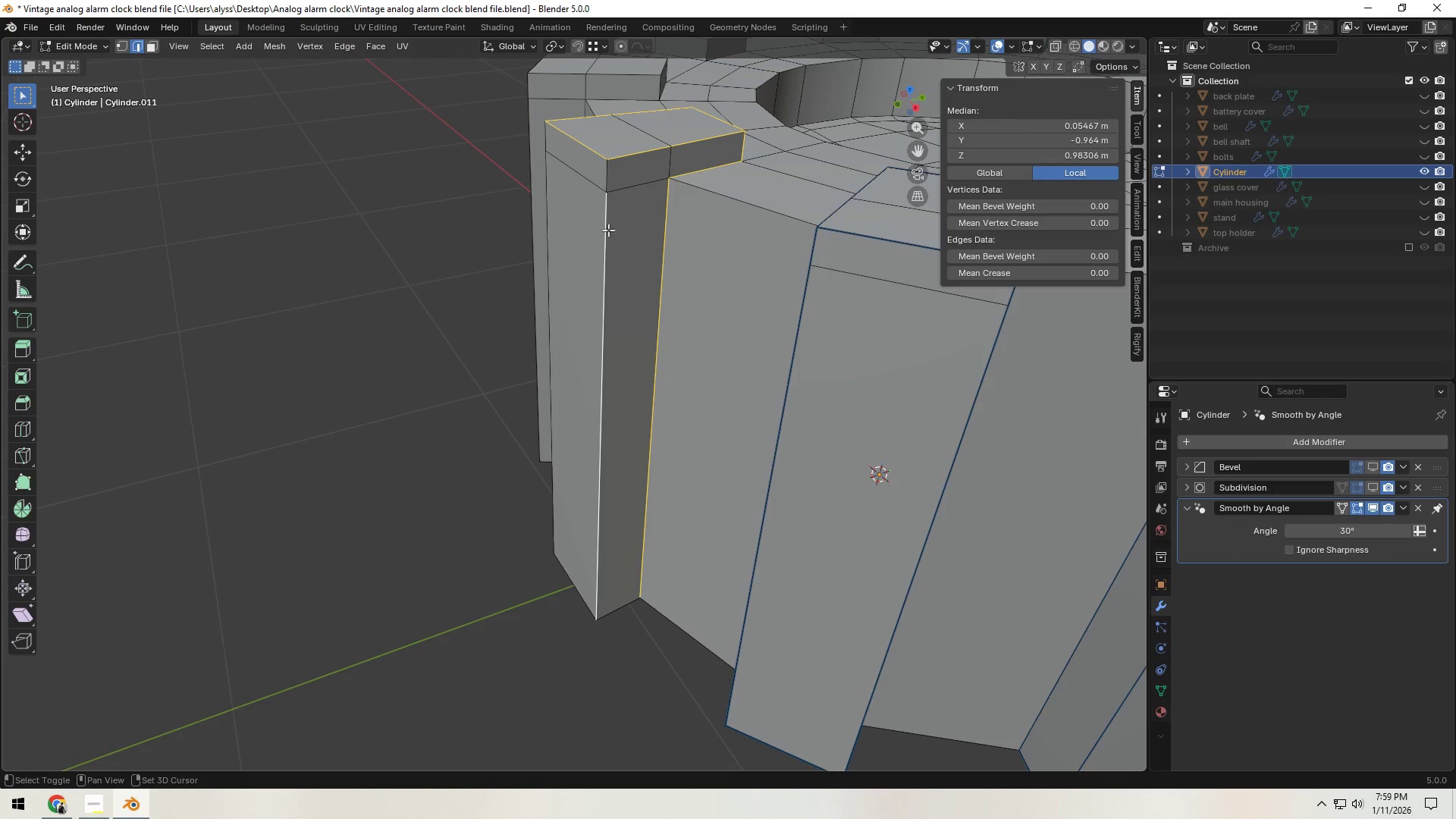 
hold_key(key=ShiftLeft, duration=1.53)
left_click([607, 186])
 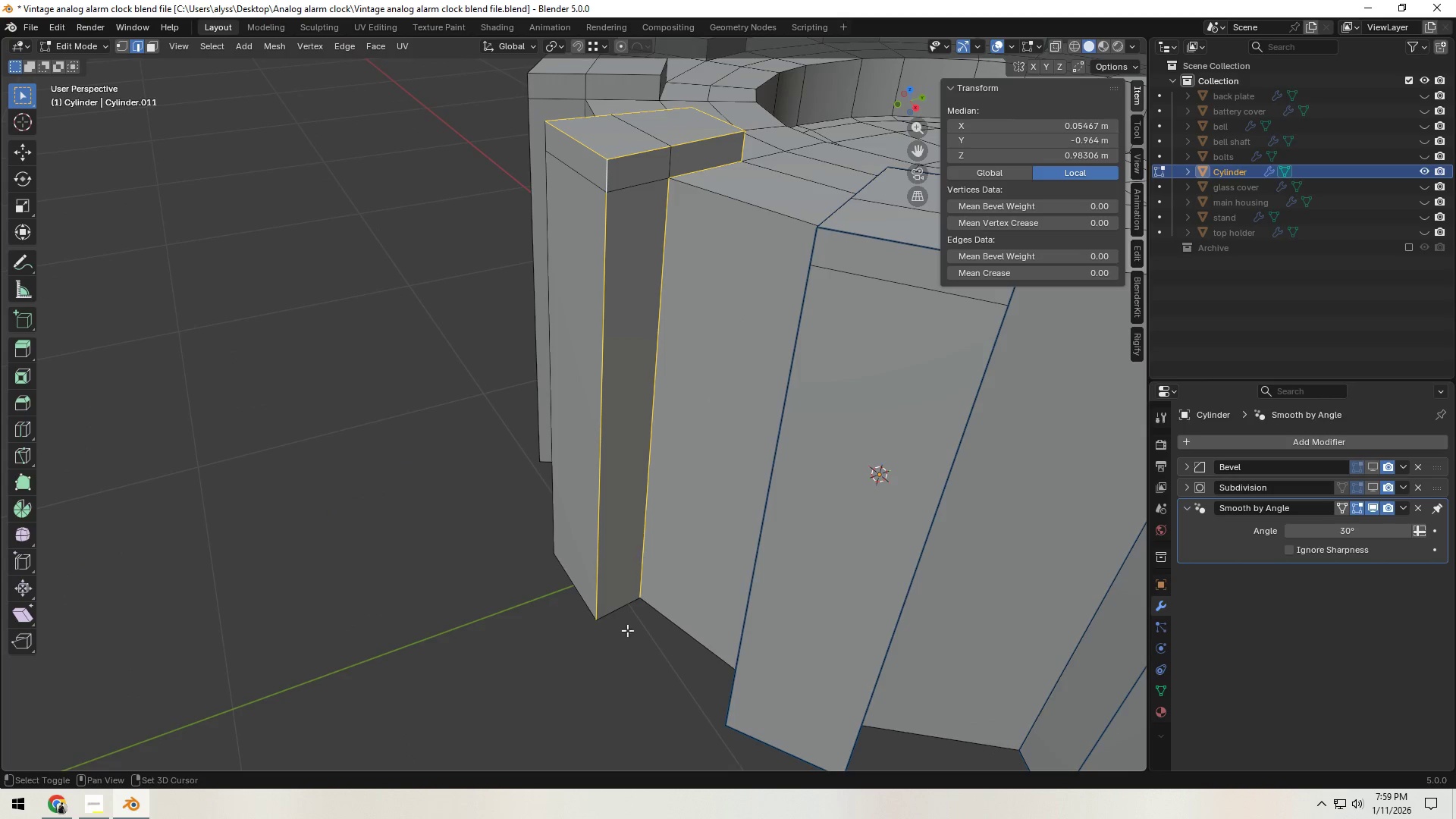 
left_click([623, 608])
 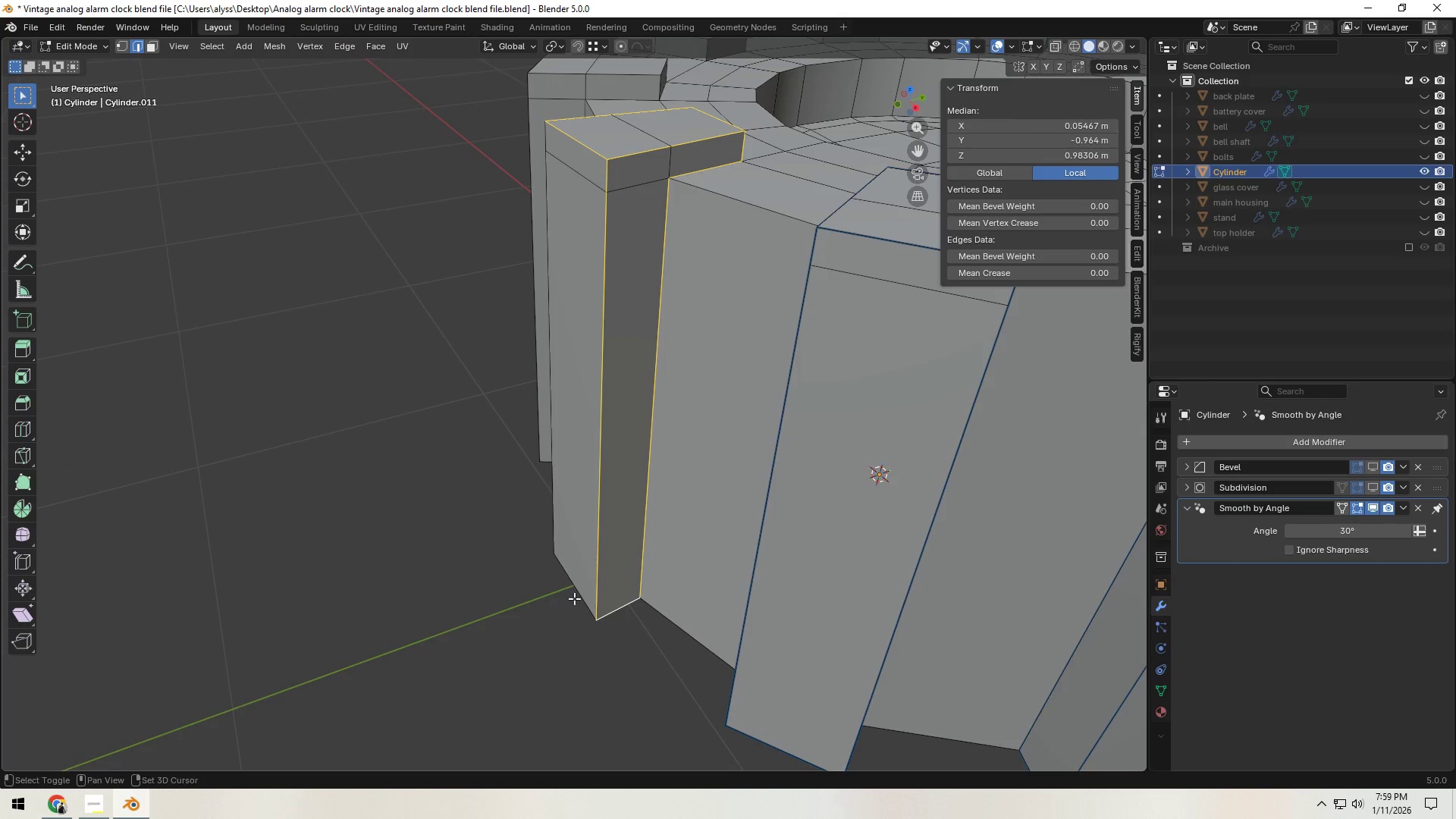 
hold_key(key=ShiftLeft, duration=1.52)
double_click([574, 598])
 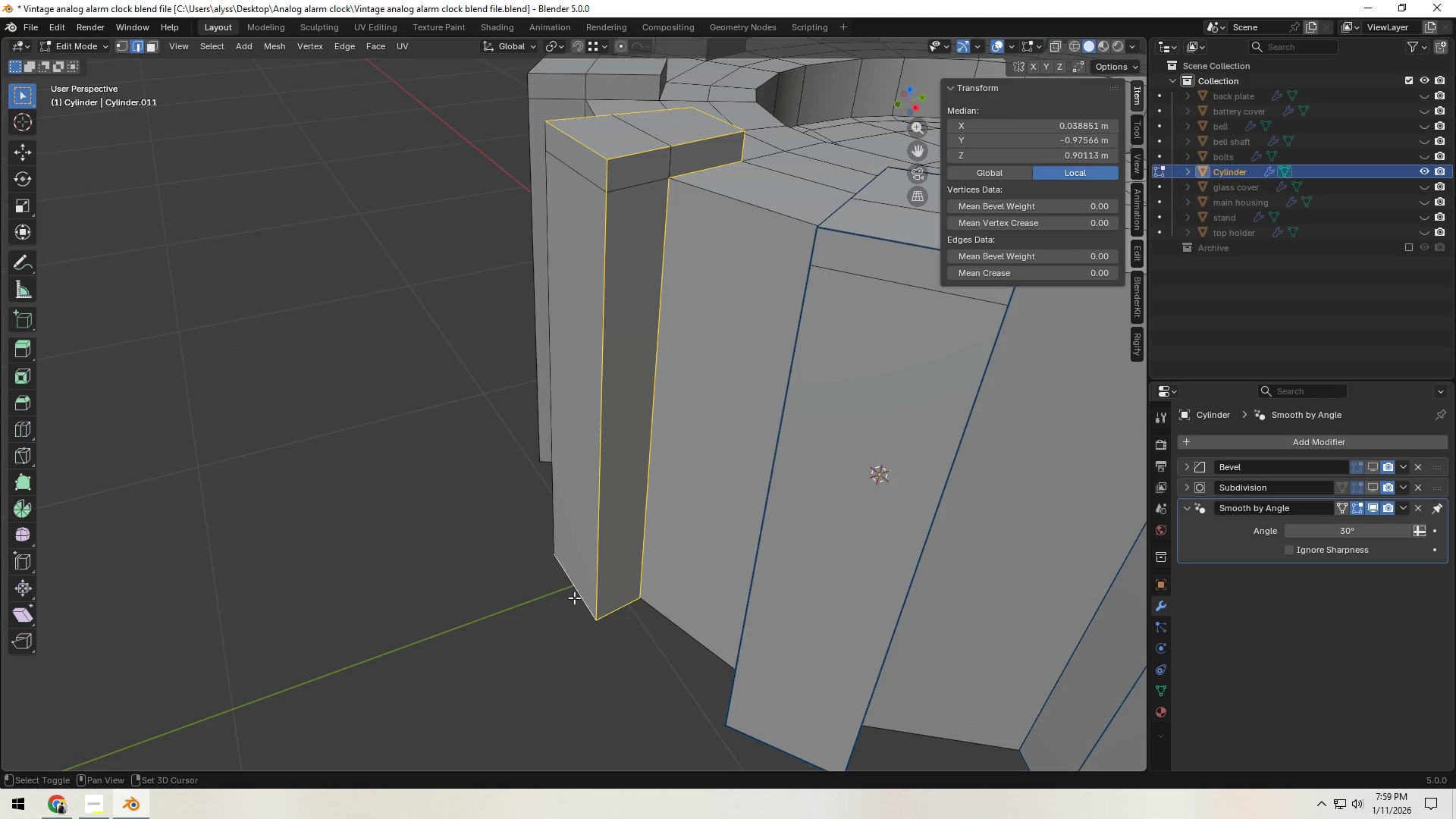 
left_click([545, 365])
 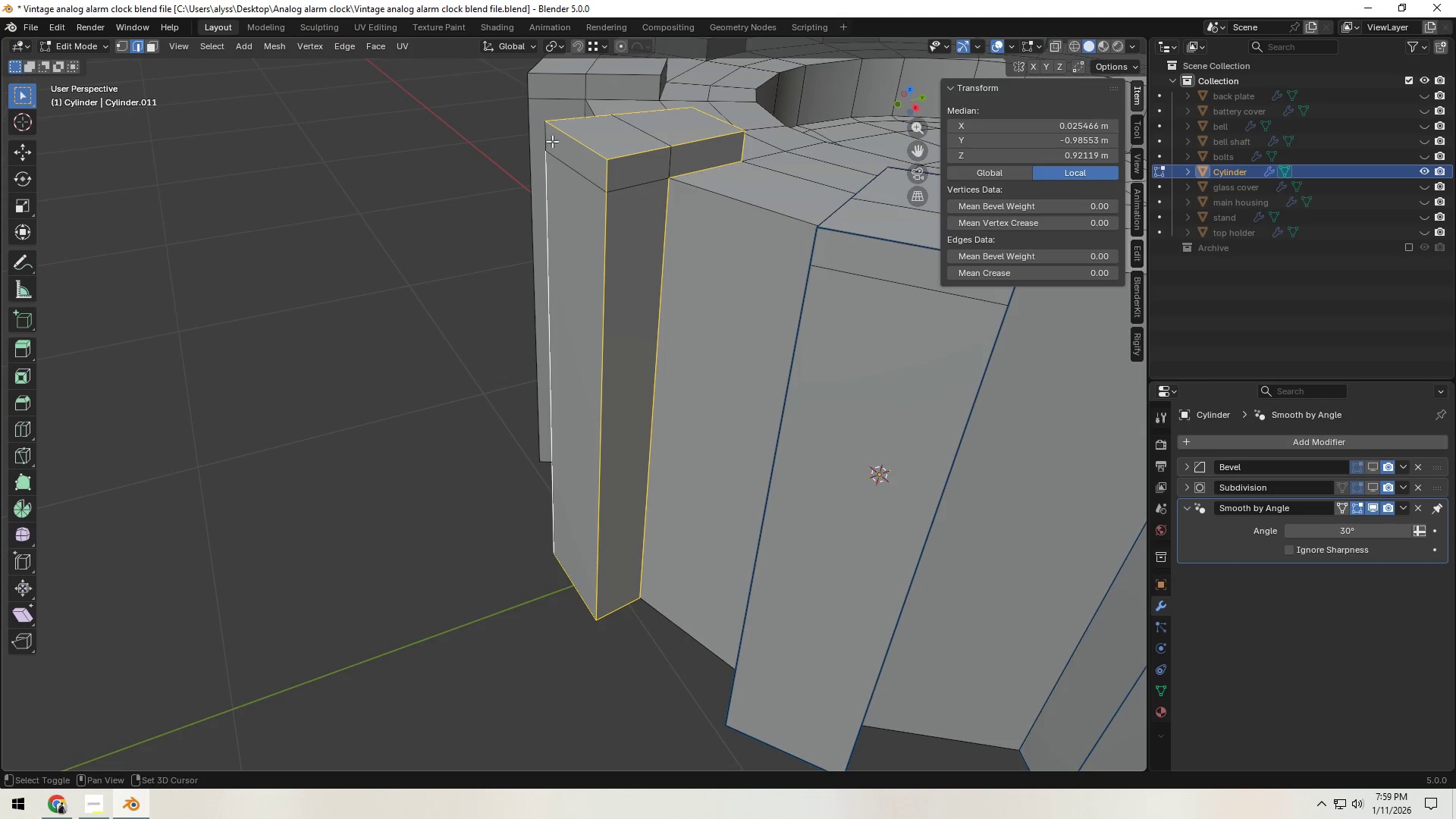 
key(Shift+ShiftLeft)
 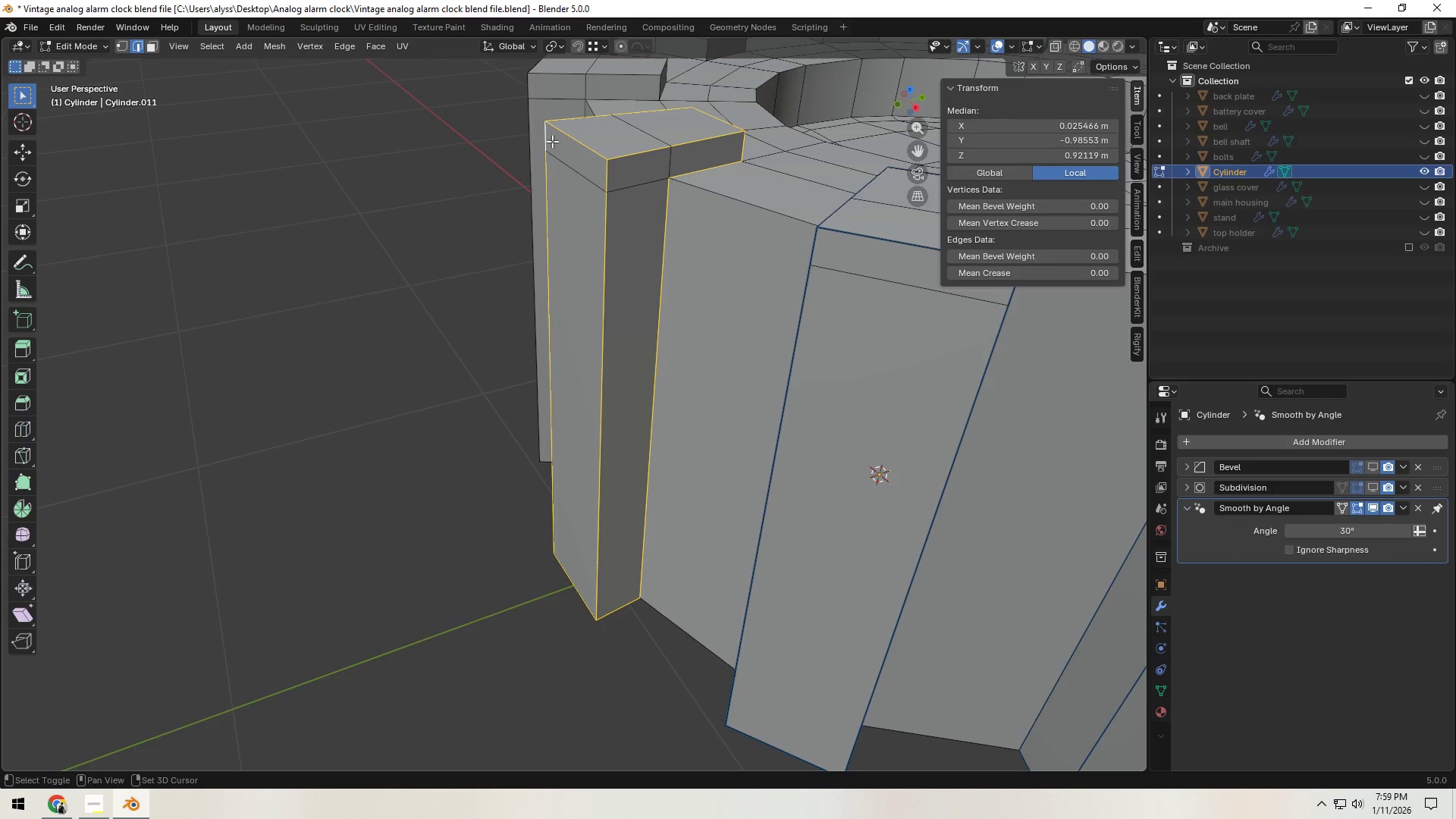 
left_click([551, 141])
 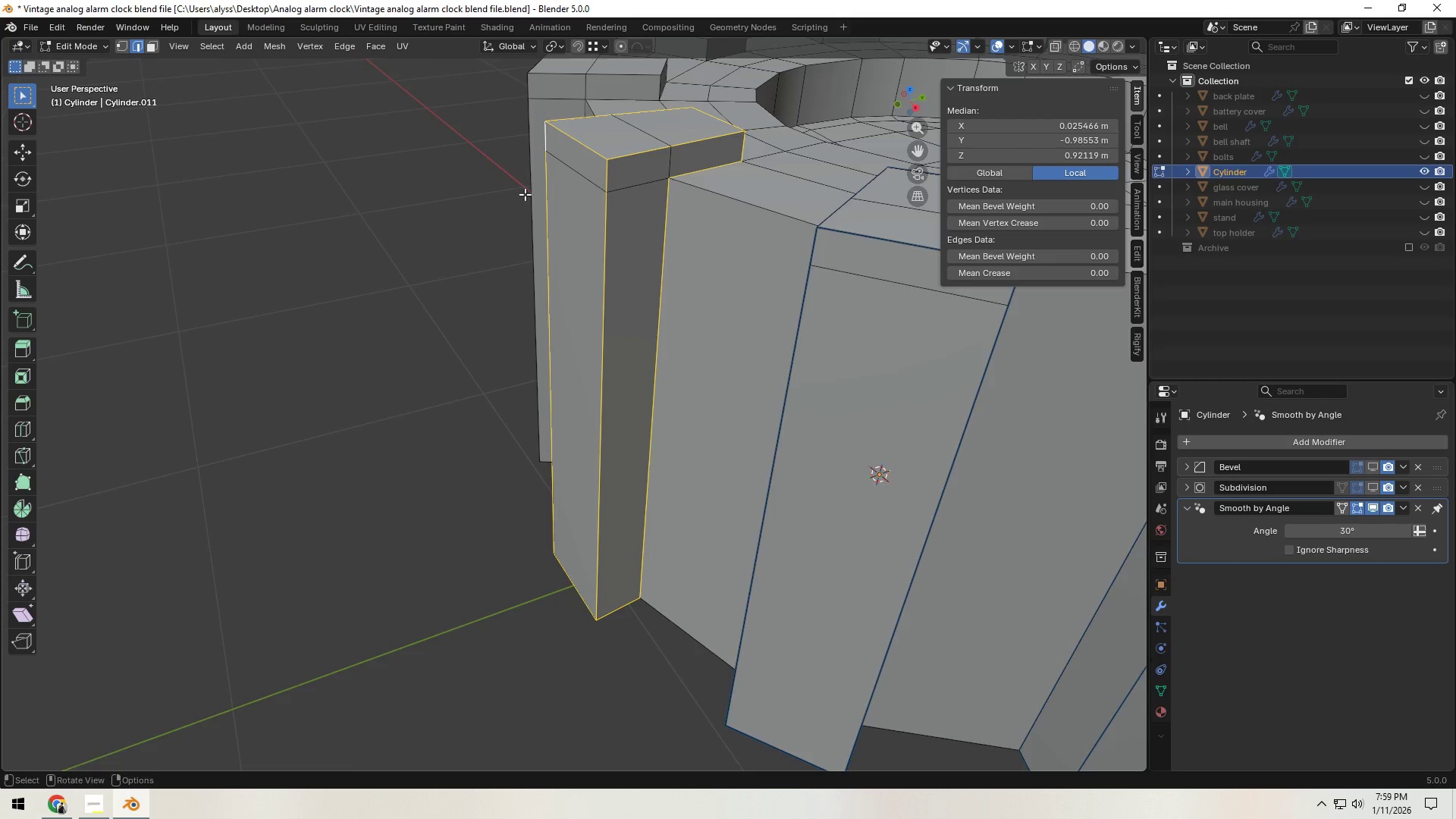 
key(Shift+ShiftLeft)
 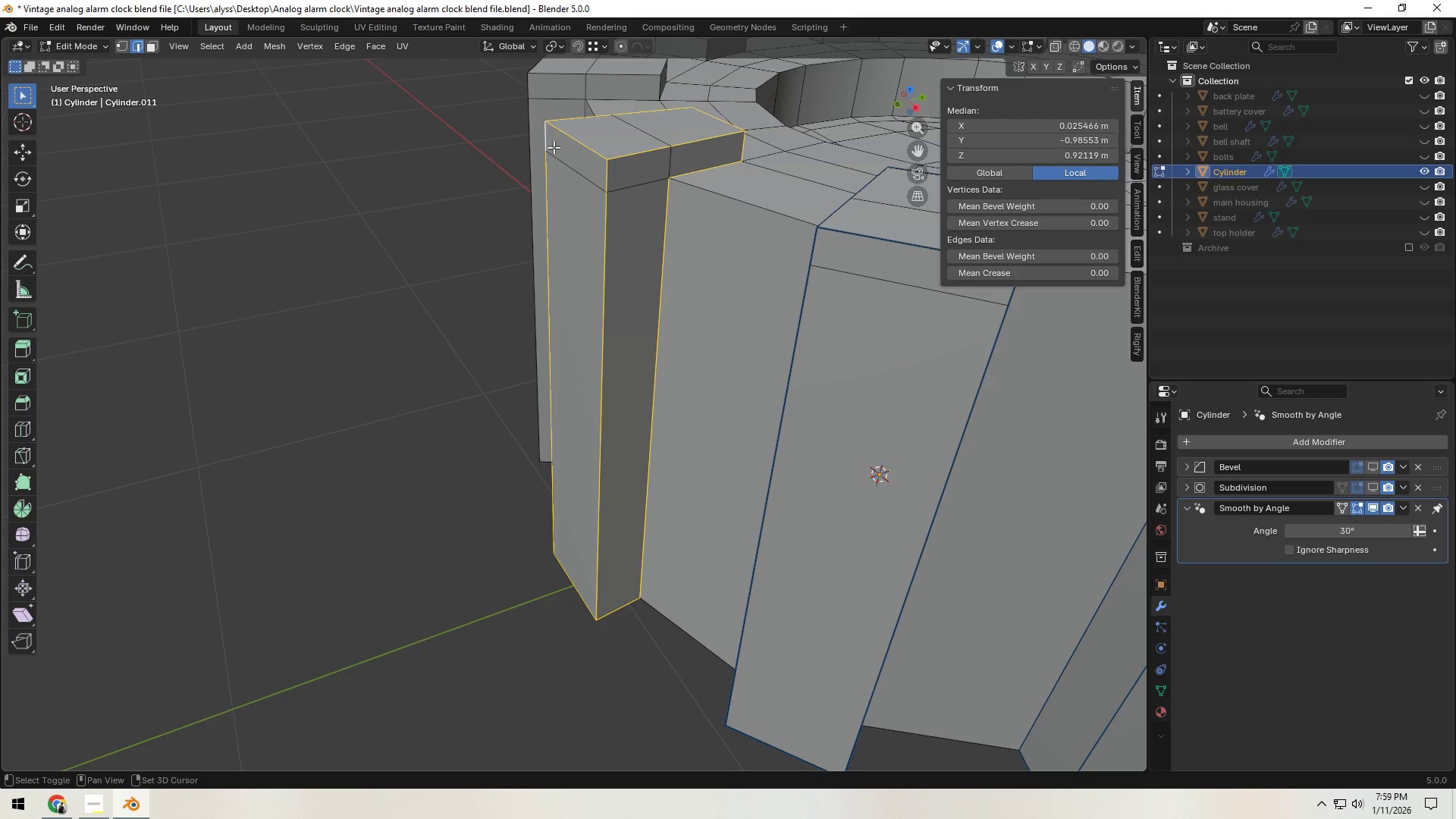 
key(Shift+ShiftLeft)
 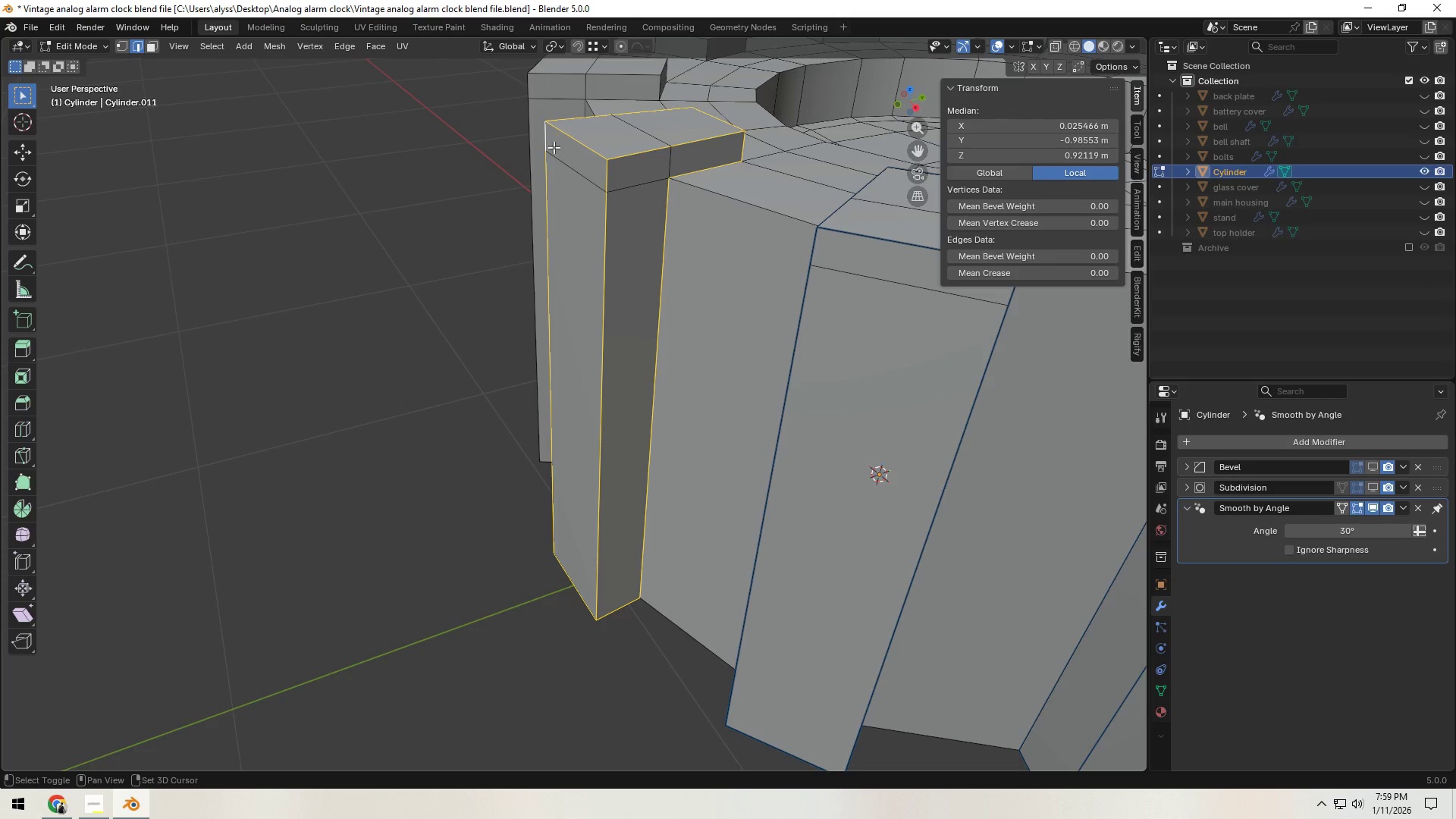 
key(Shift+ShiftLeft)
 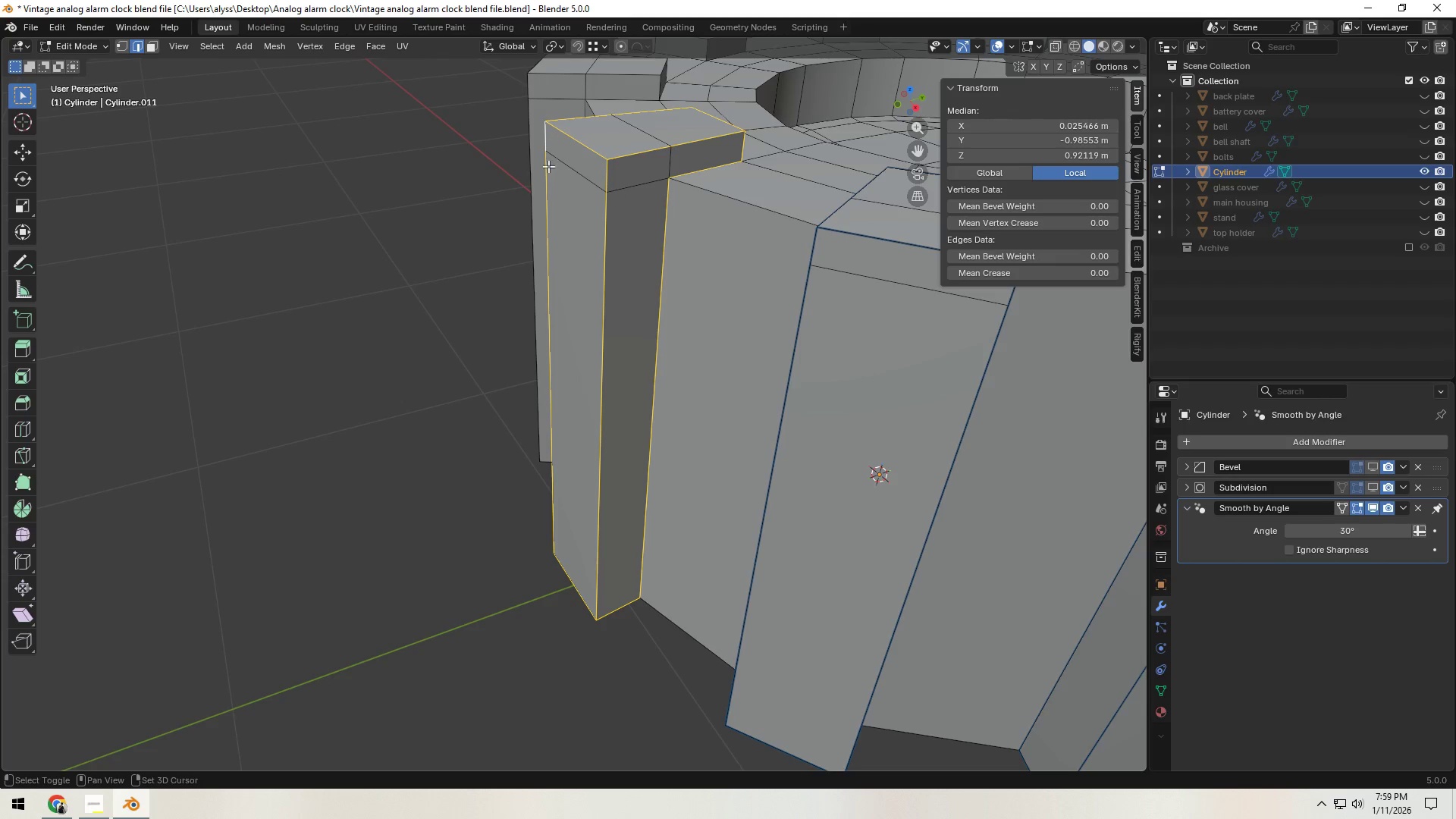 
key(Shift+ShiftLeft)
 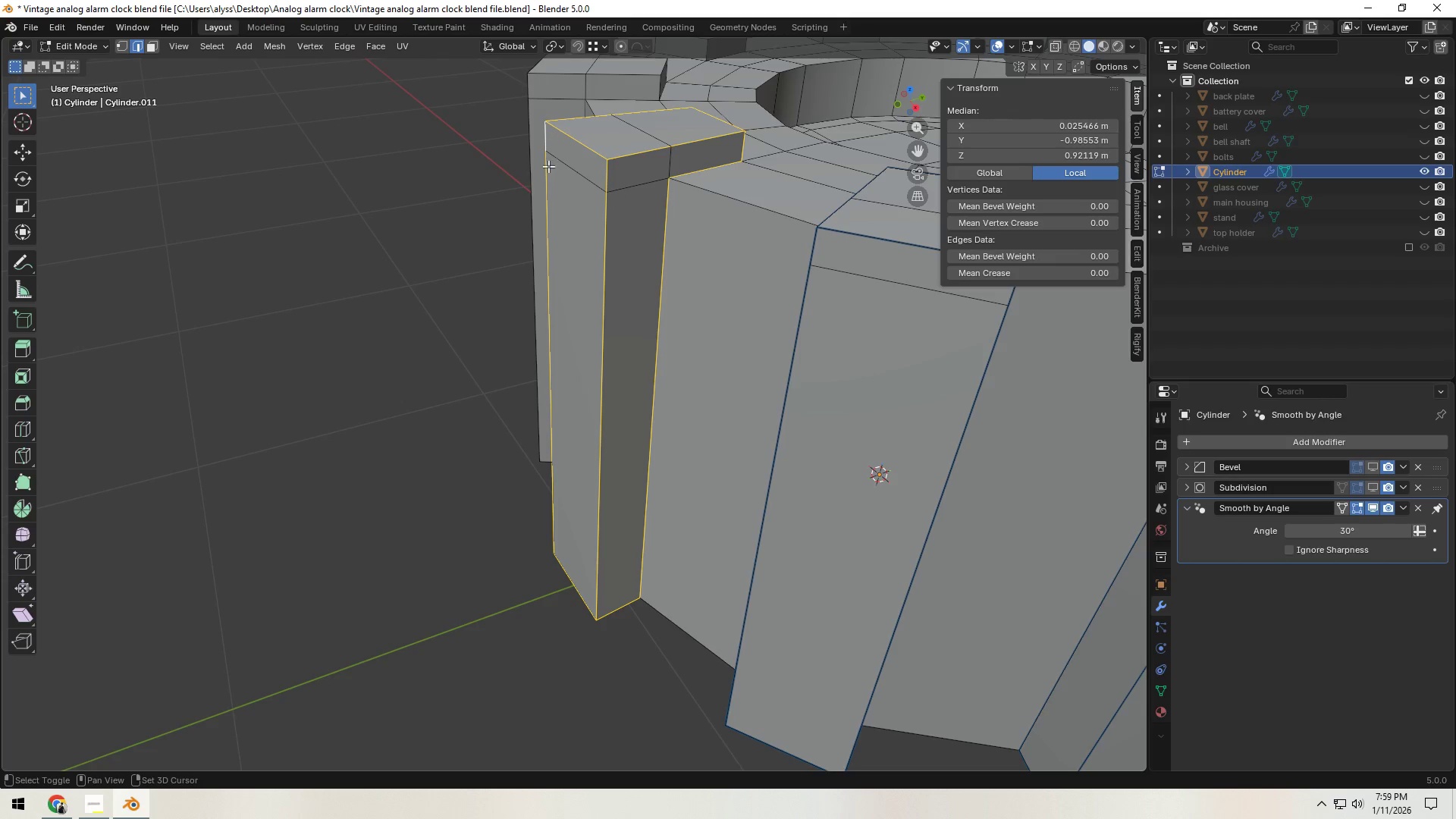 
key(Shift+ShiftLeft)
 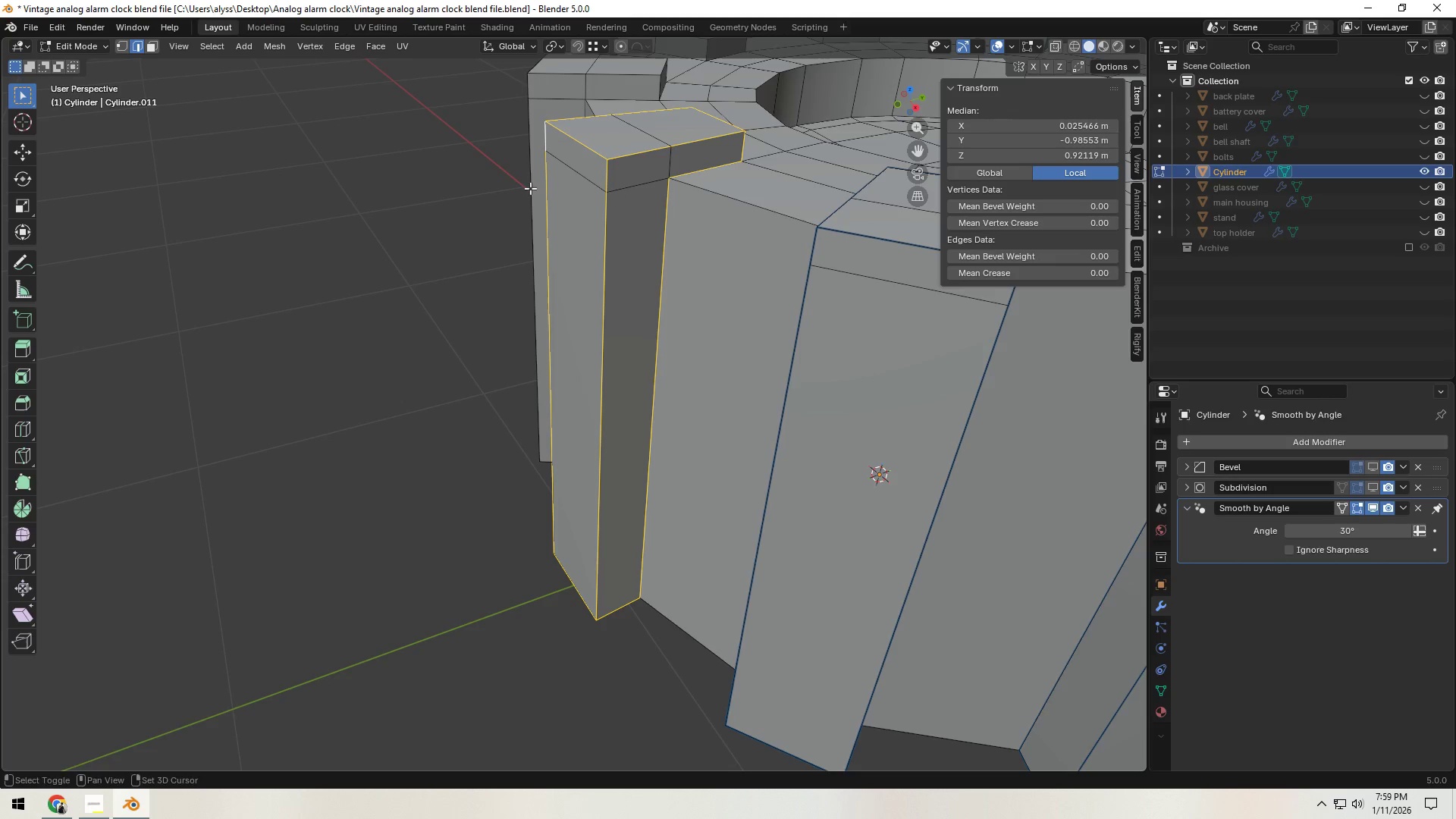 
key(Shift+ShiftLeft)
 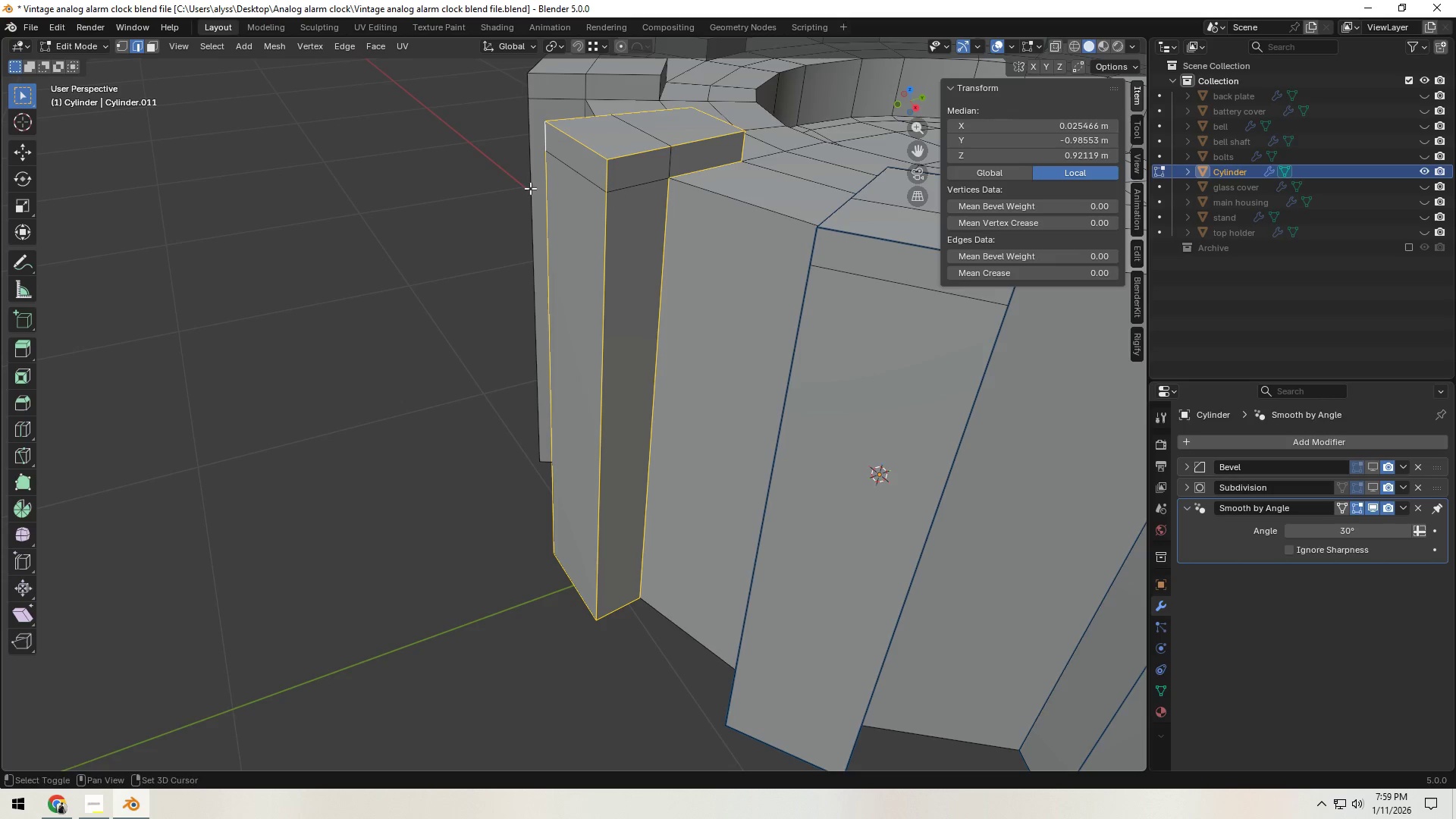 
key(Shift+ShiftLeft)
 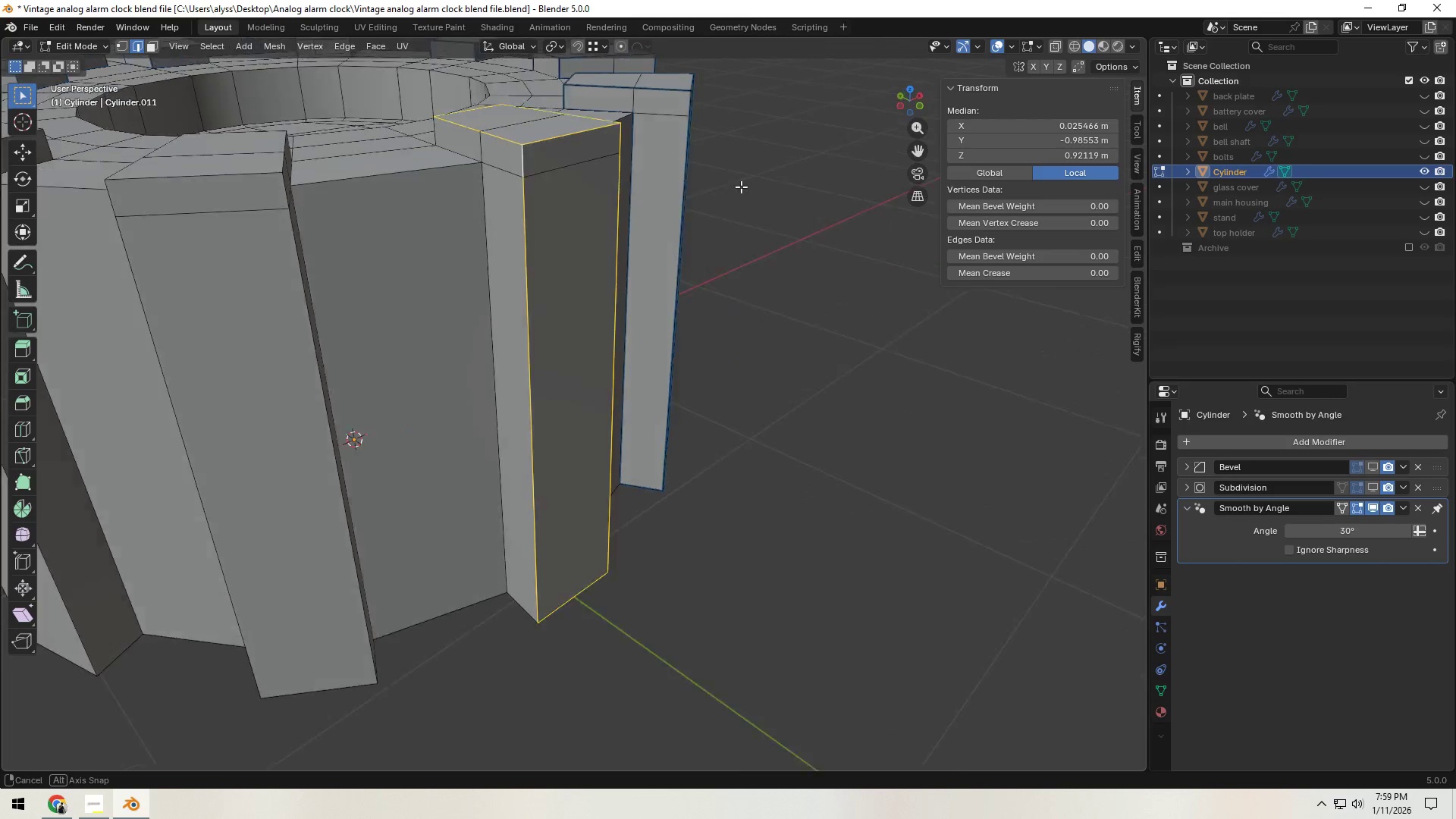 
hold_key(key=ShiftLeft, duration=1.53)
left_click([412, 145])
 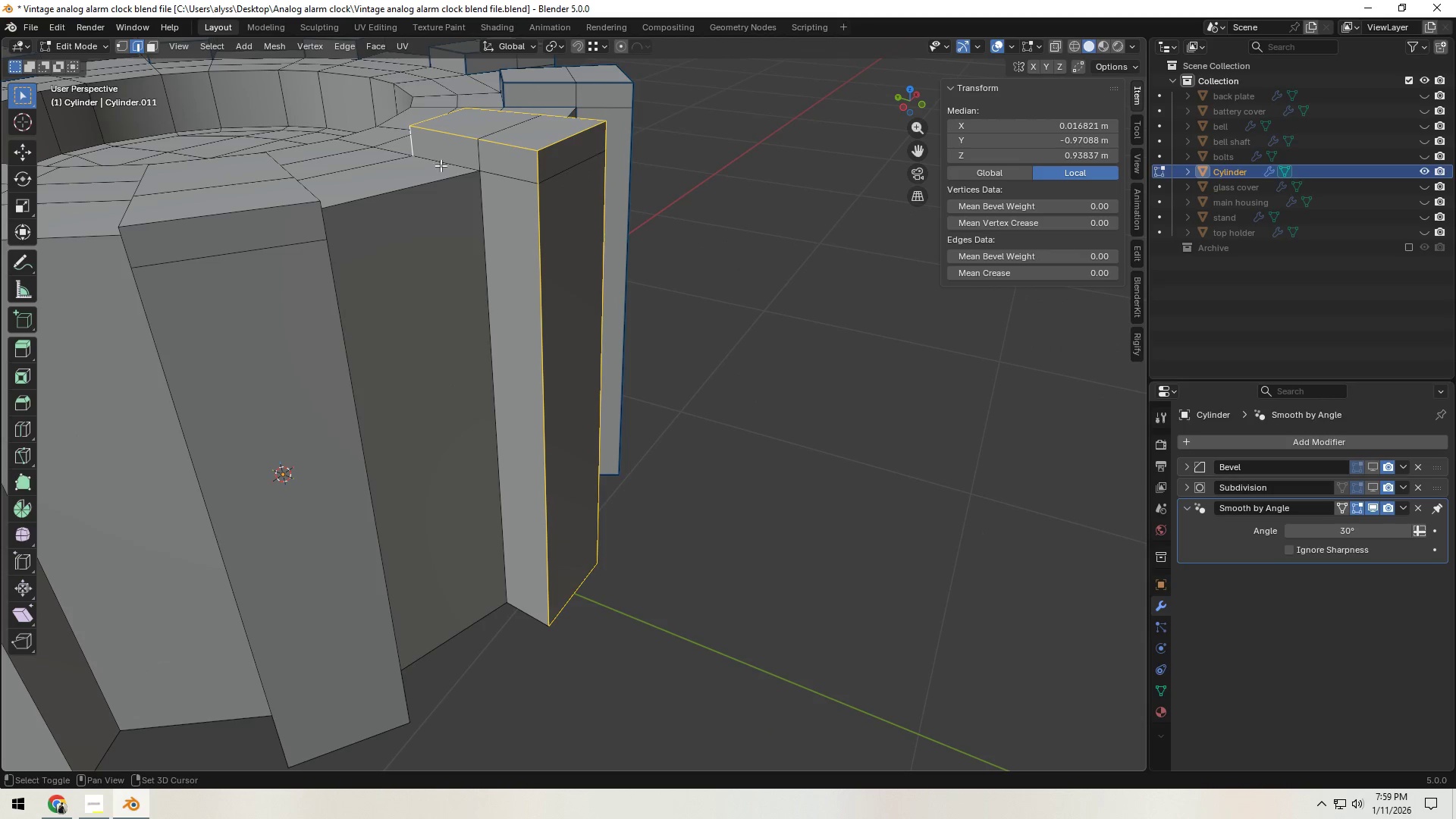 
double_click([441, 165])
 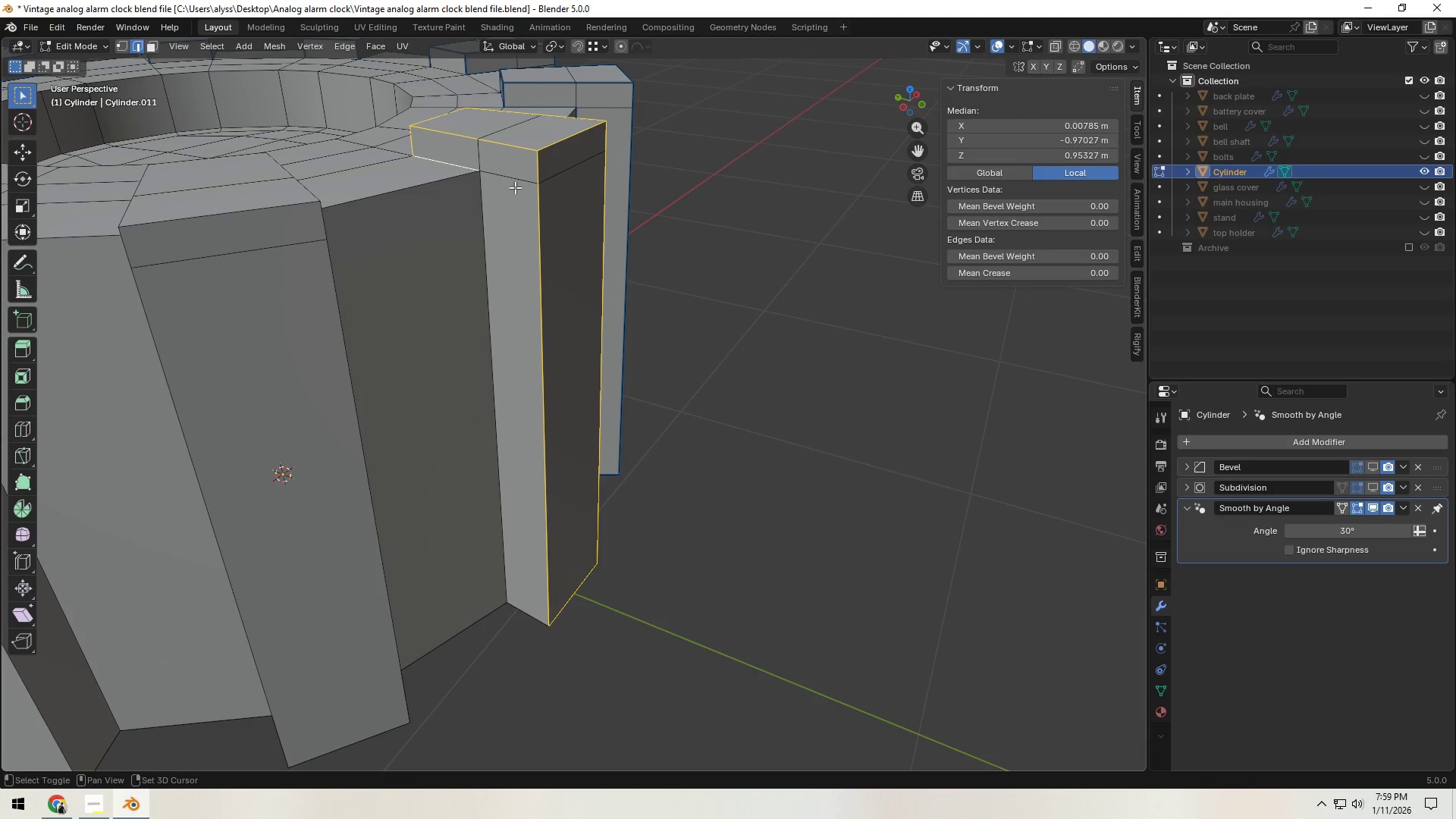 
hold_key(key=ShiftLeft, duration=1.52)
left_click([495, 226])
 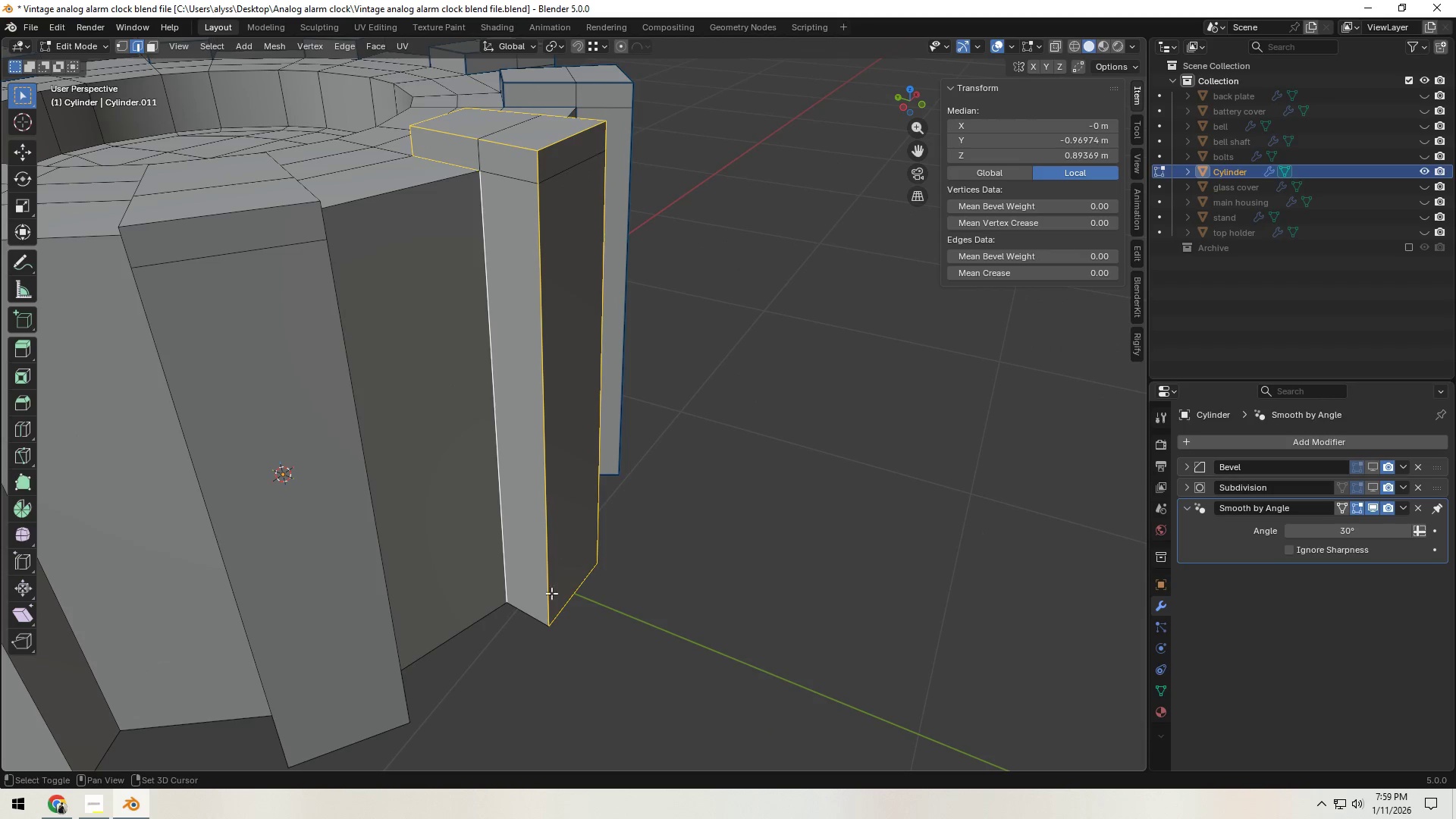 
hold_key(key=ShiftLeft, duration=0.39)
left_click([528, 614])
 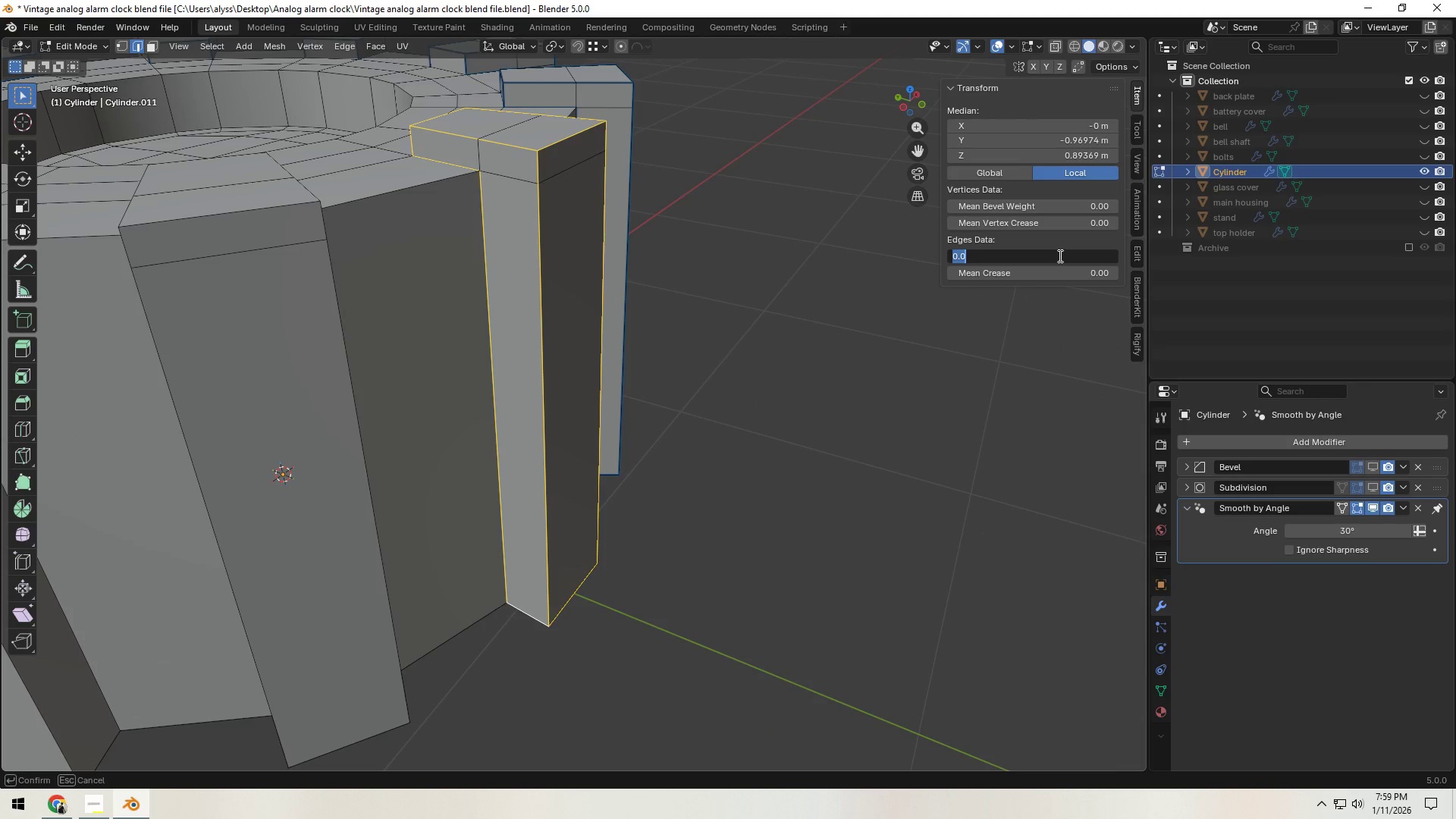 
key(NumpadDecimal)
 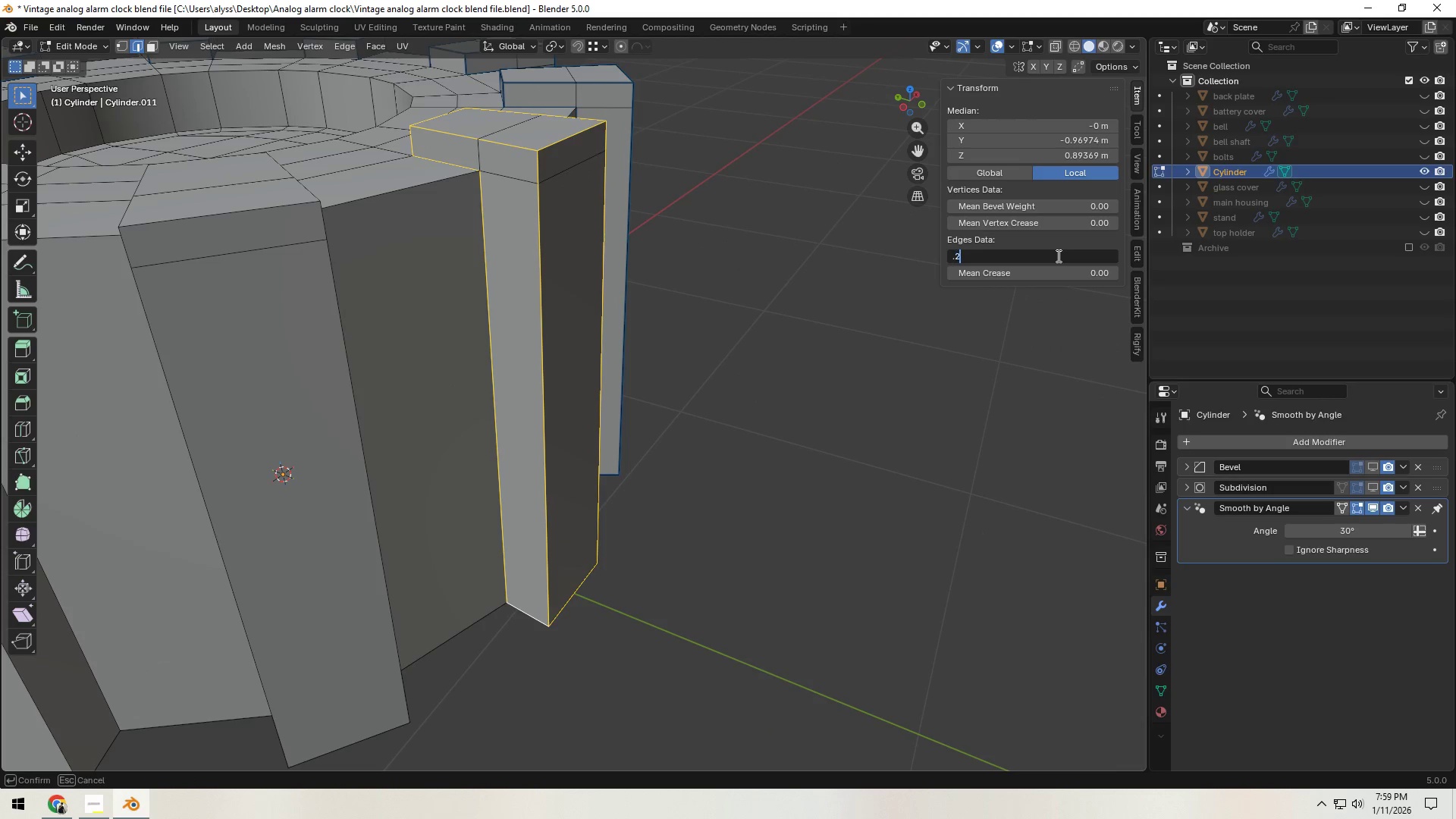 
key(Numpad2)
 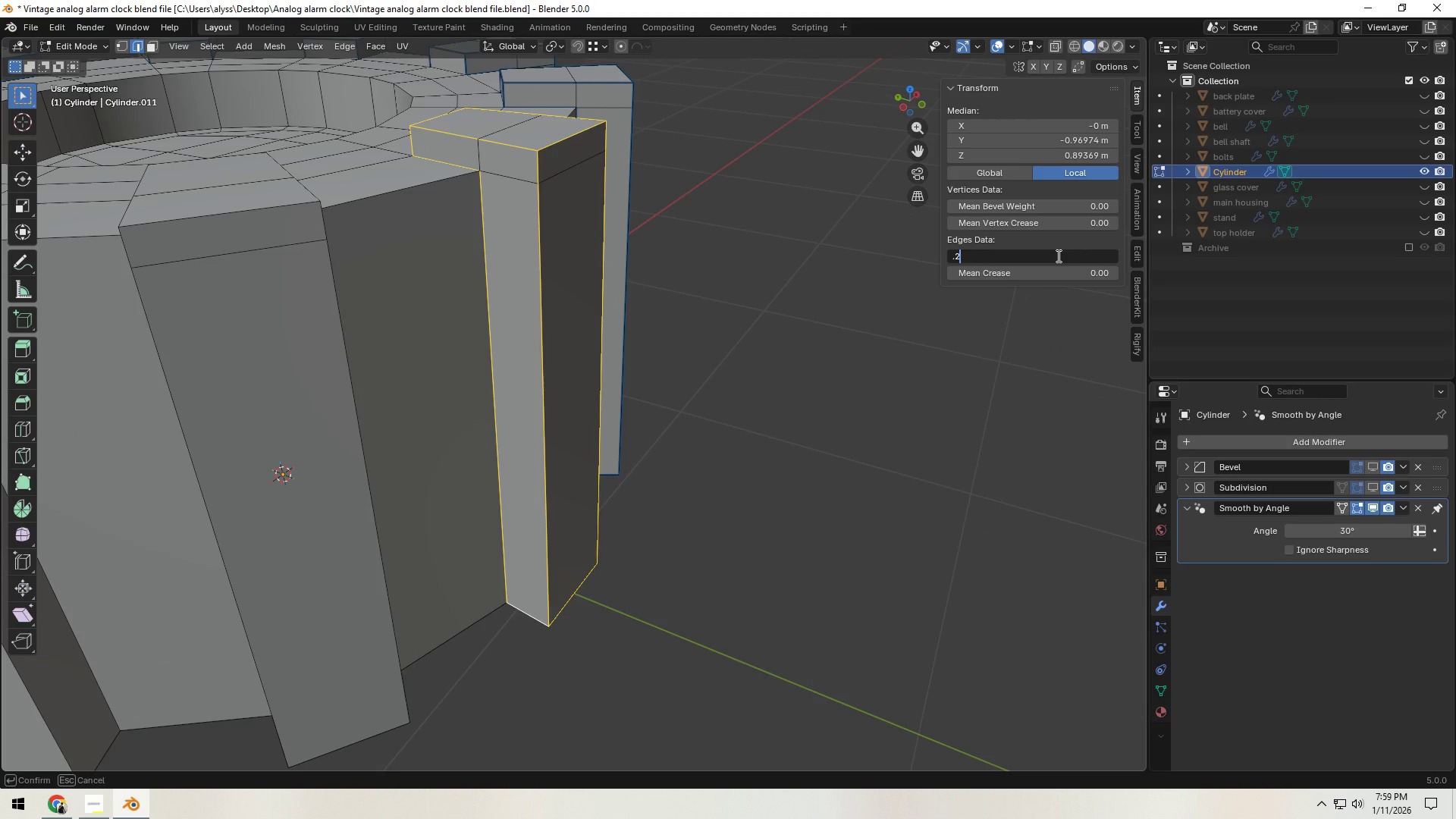 
key(NumpadEnter)
 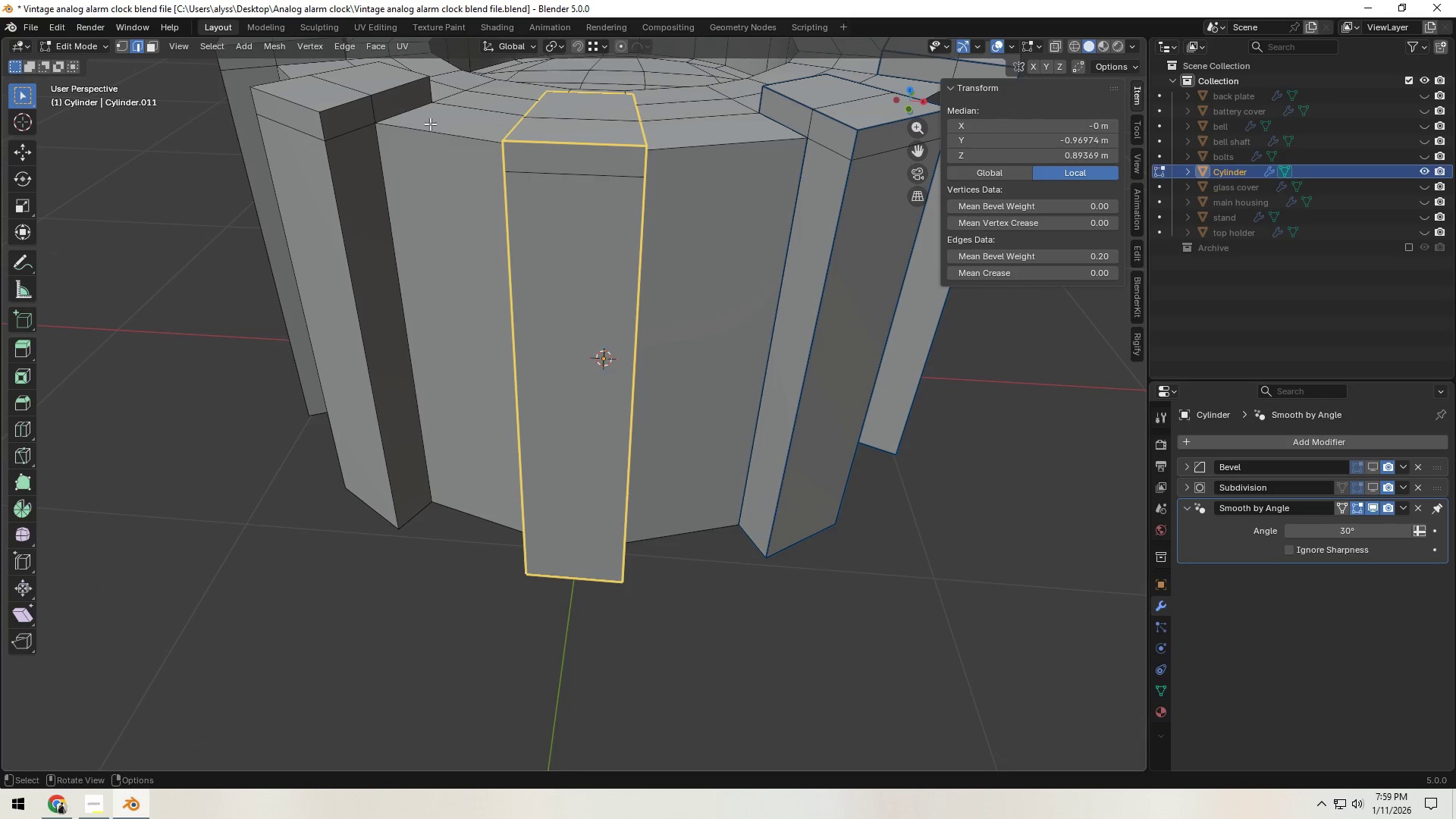 
key(3)
 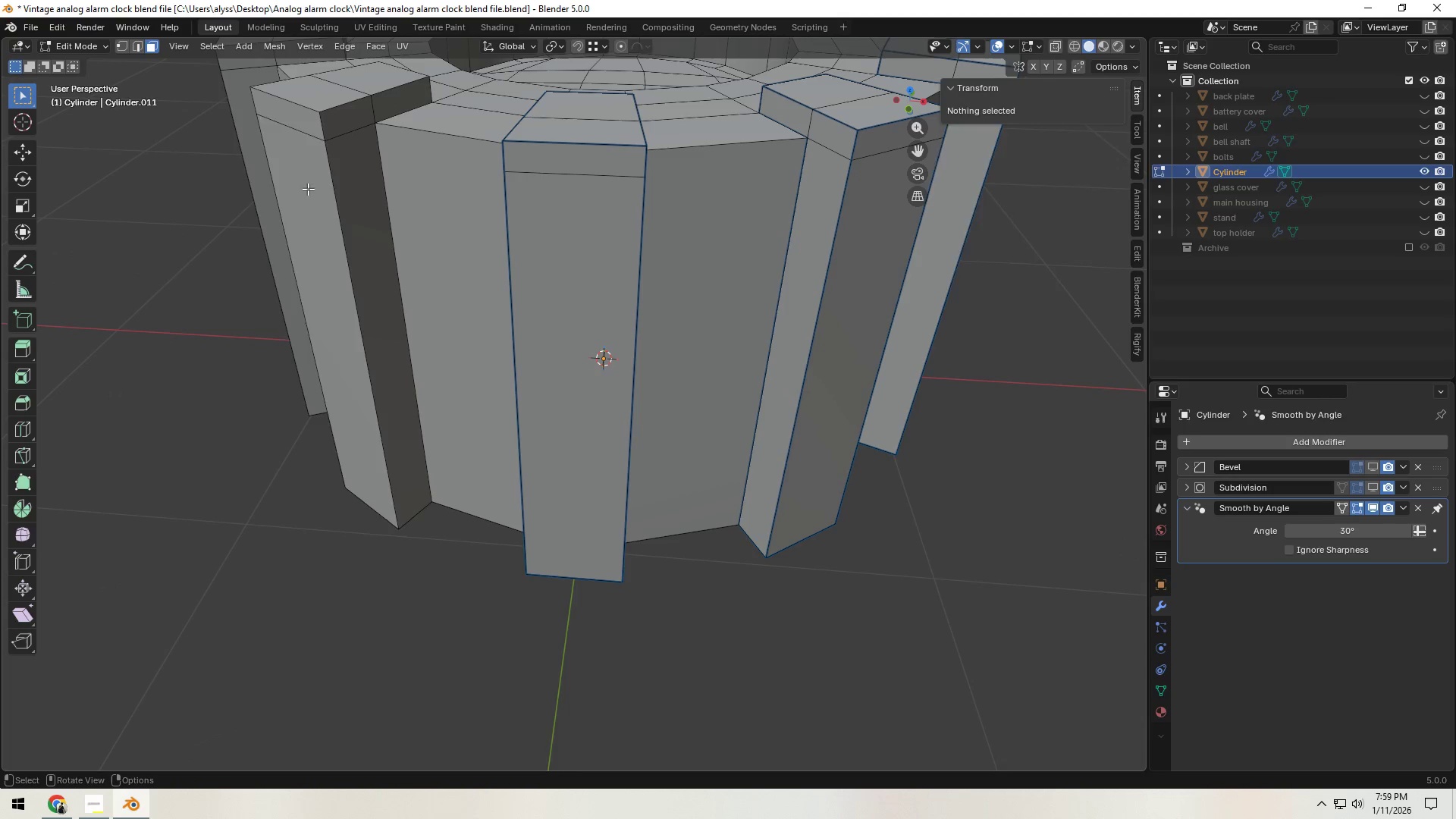 
left_click([308, 189])
 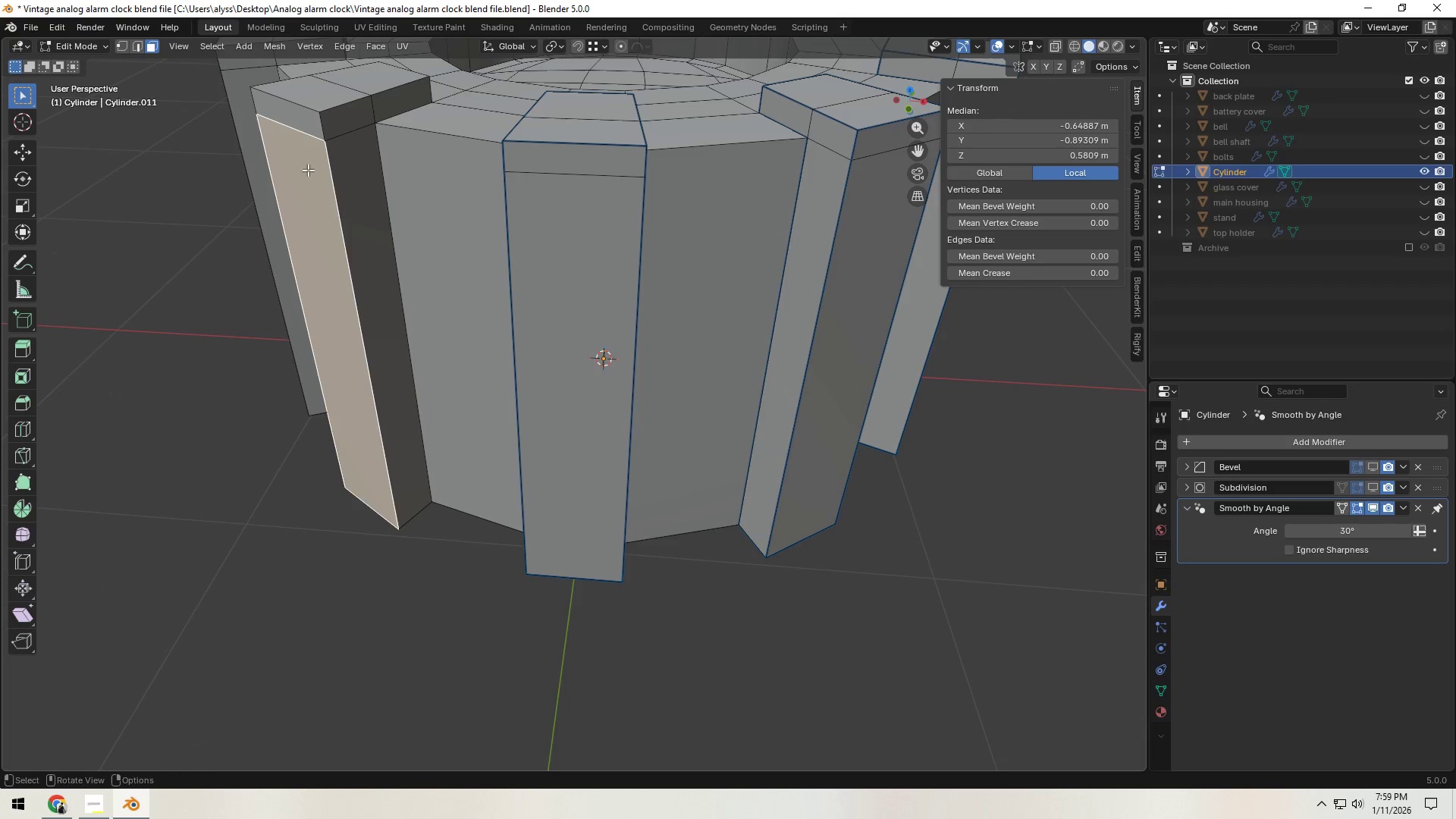 
hold_key(key=ShiftLeft, duration=0.34)
left_click([302, 121])
 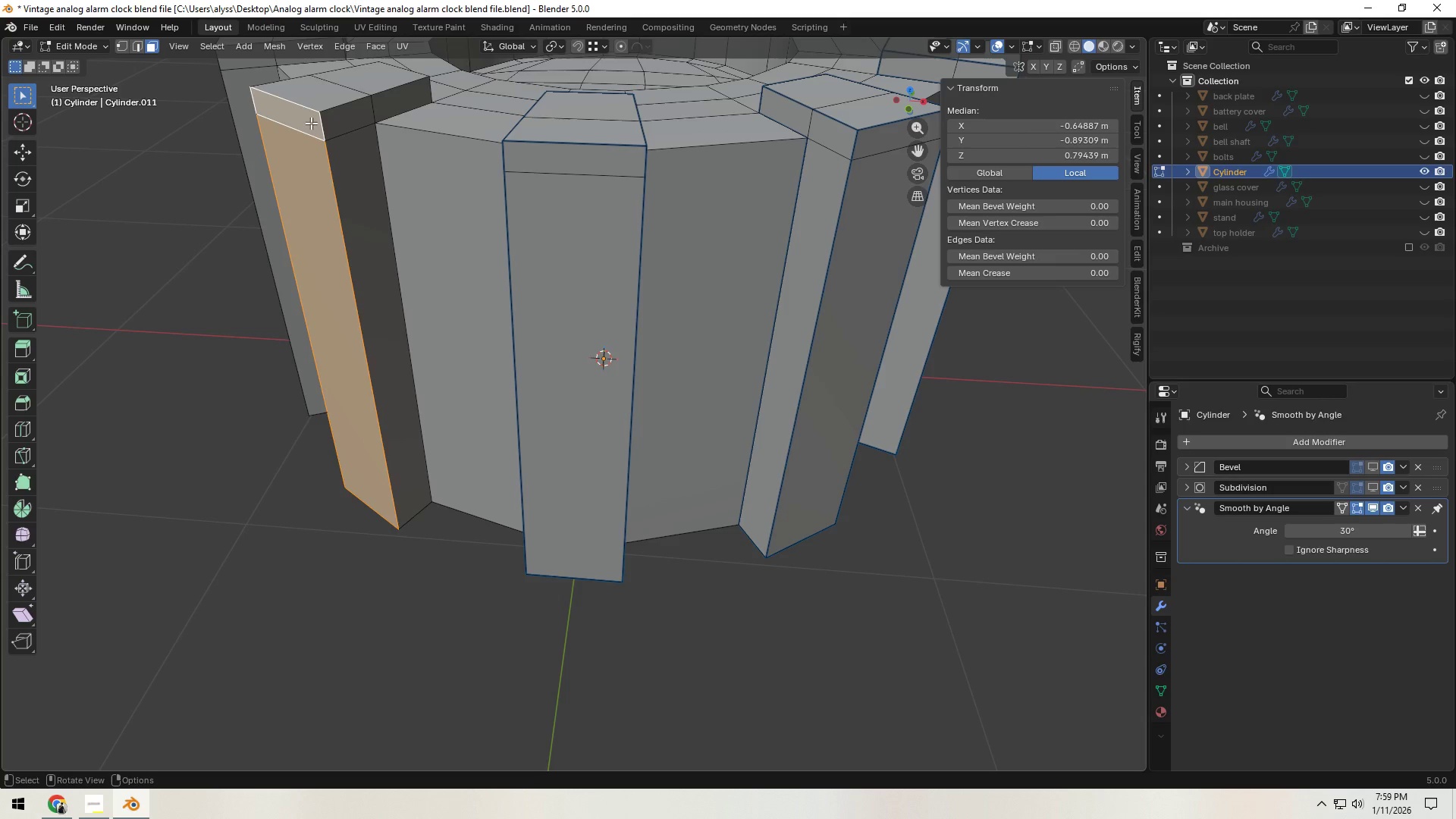 
key(Backquote)
 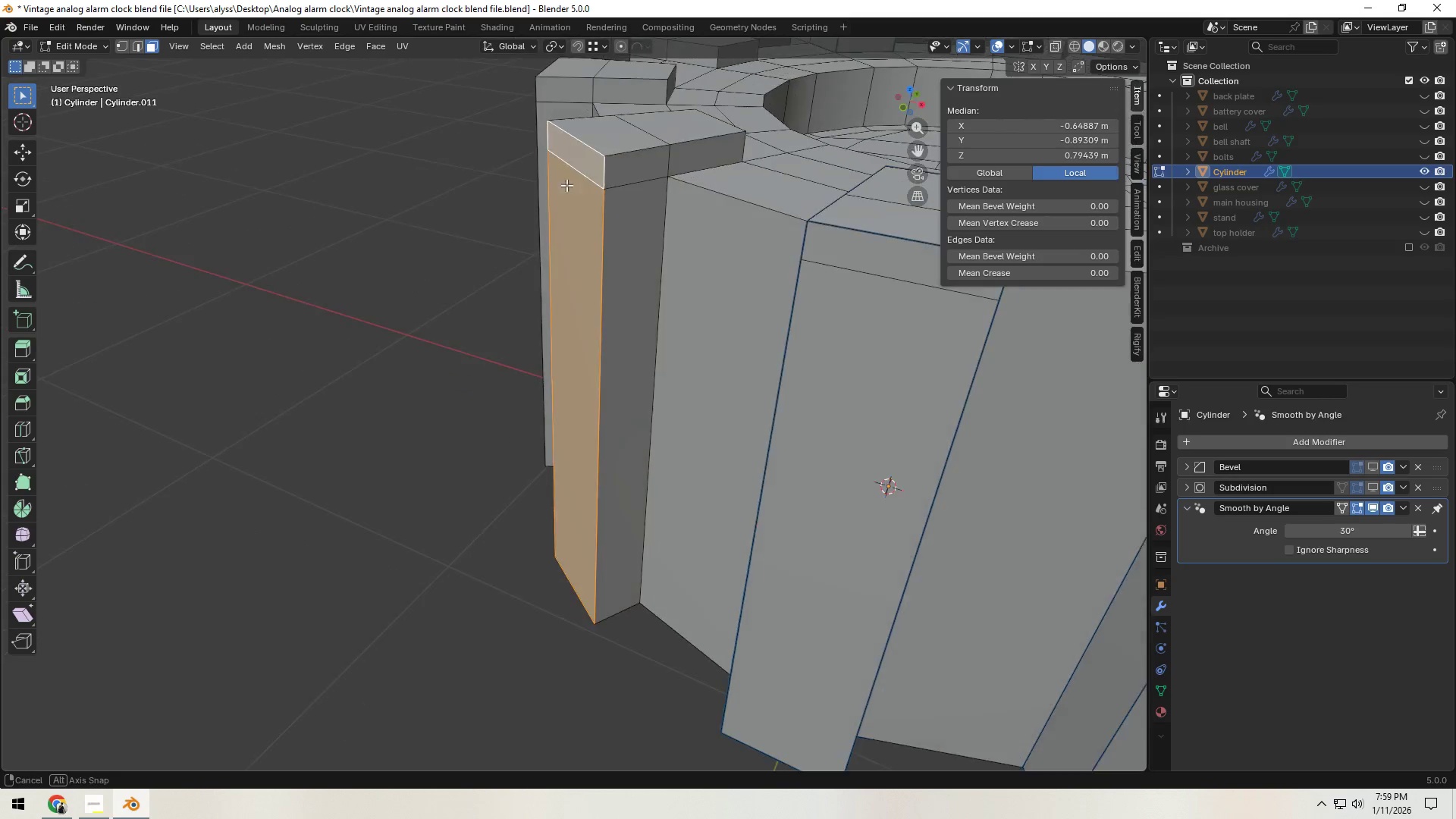 
key(2)
 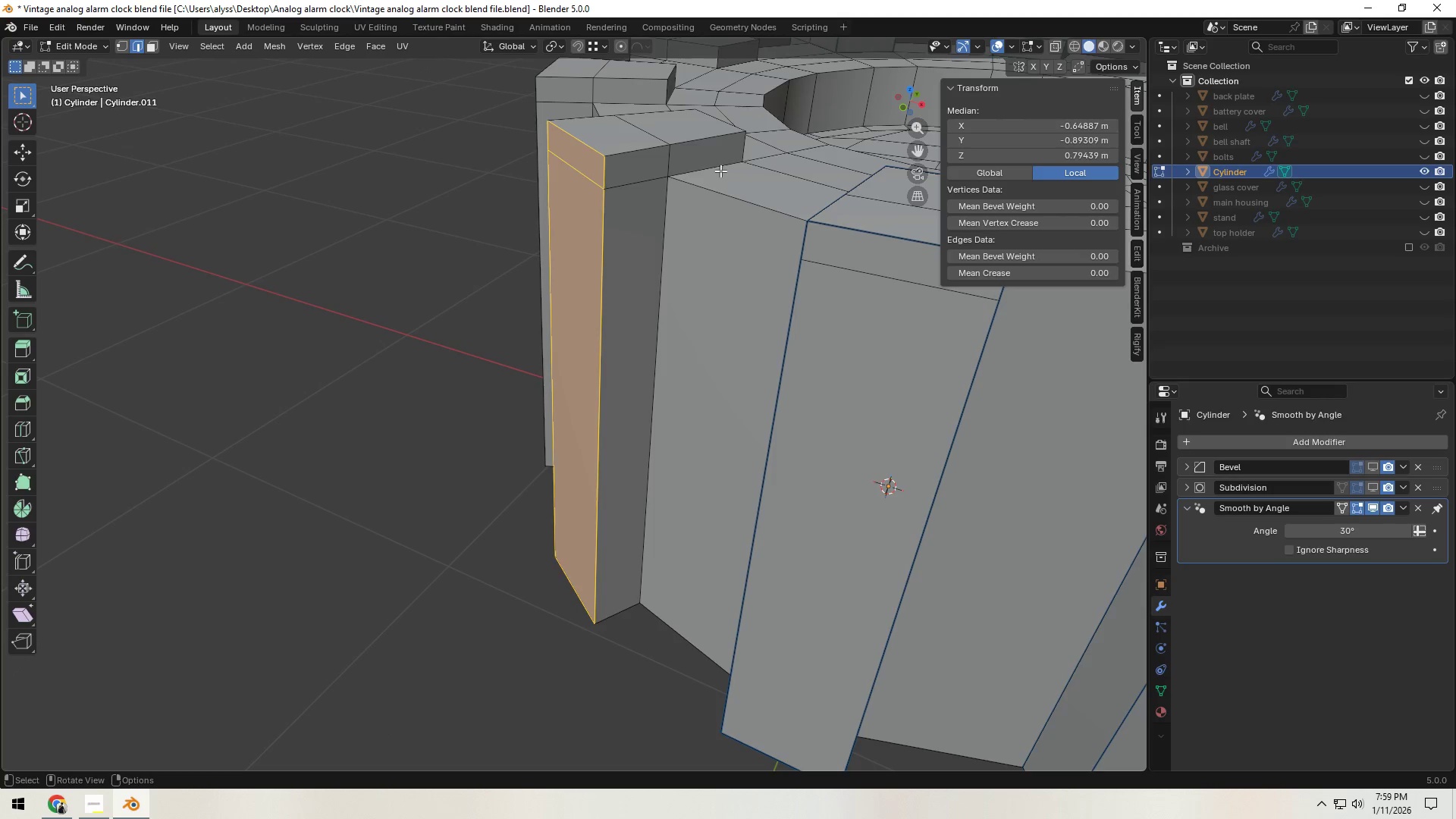 
left_click([720, 171])
 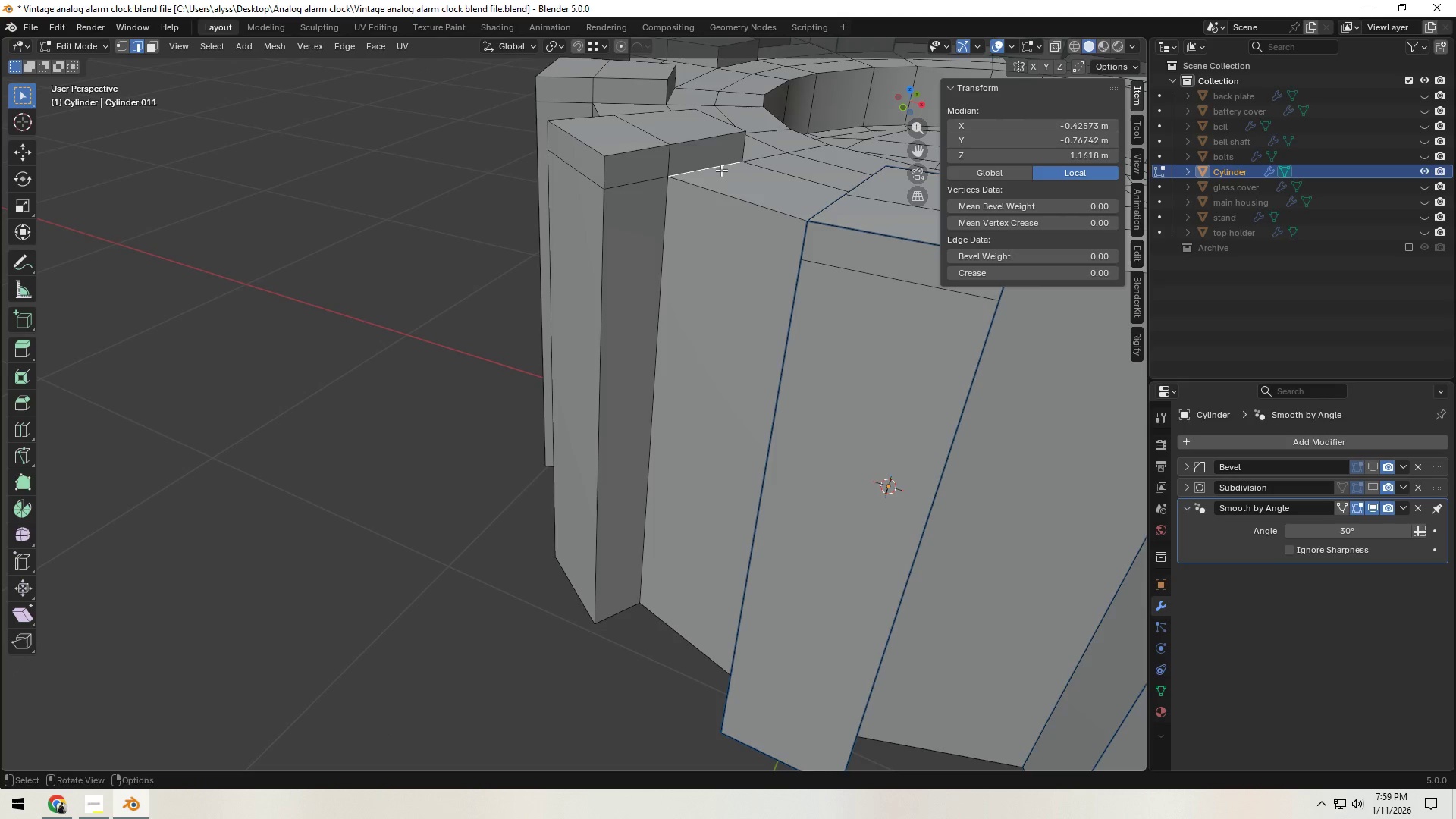 
hold_key(key=ShiftLeft, duration=1.5)
left_click([740, 149])
 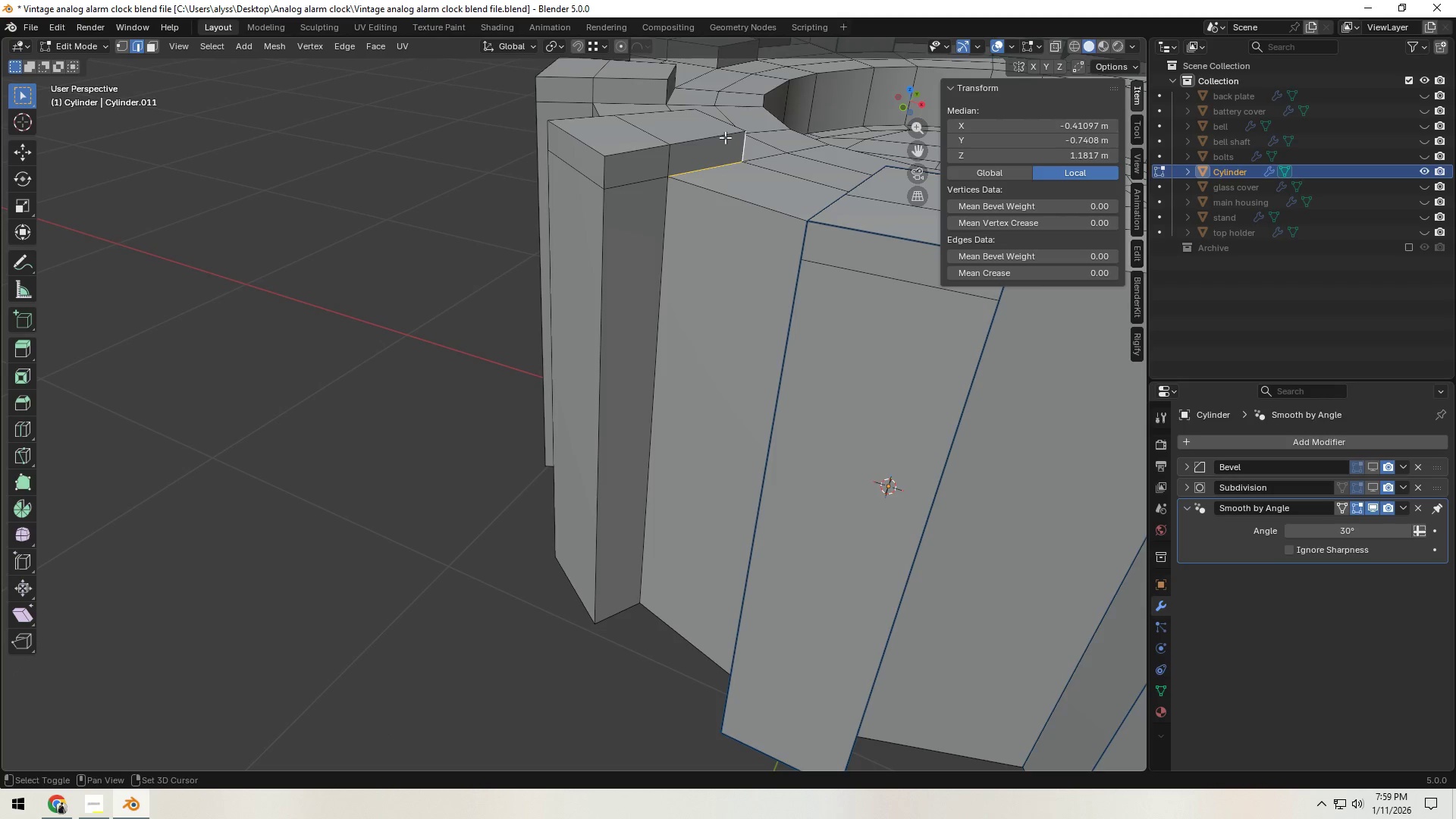 
double_click([724, 137])
 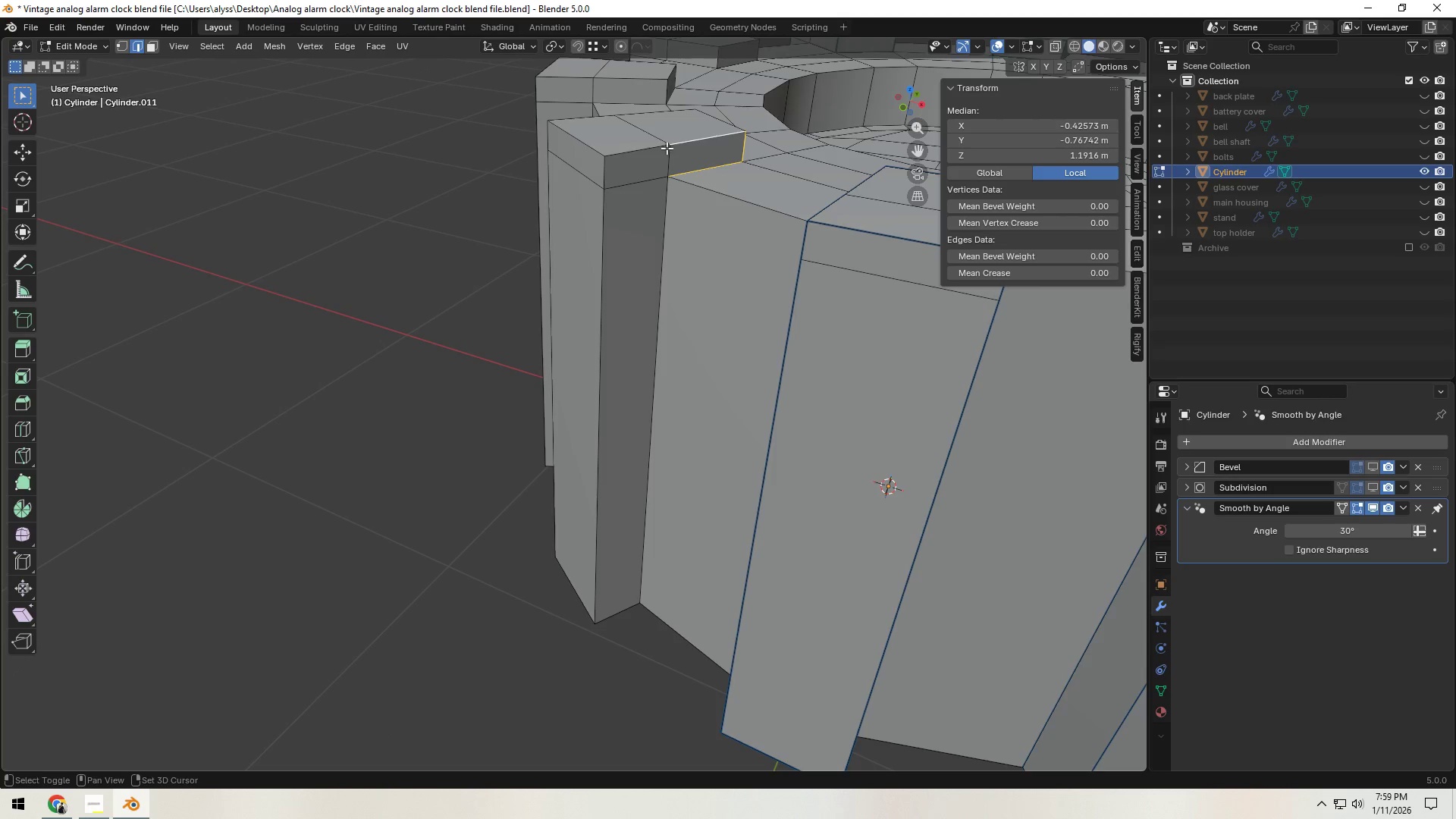 
triple_click([645, 149])
 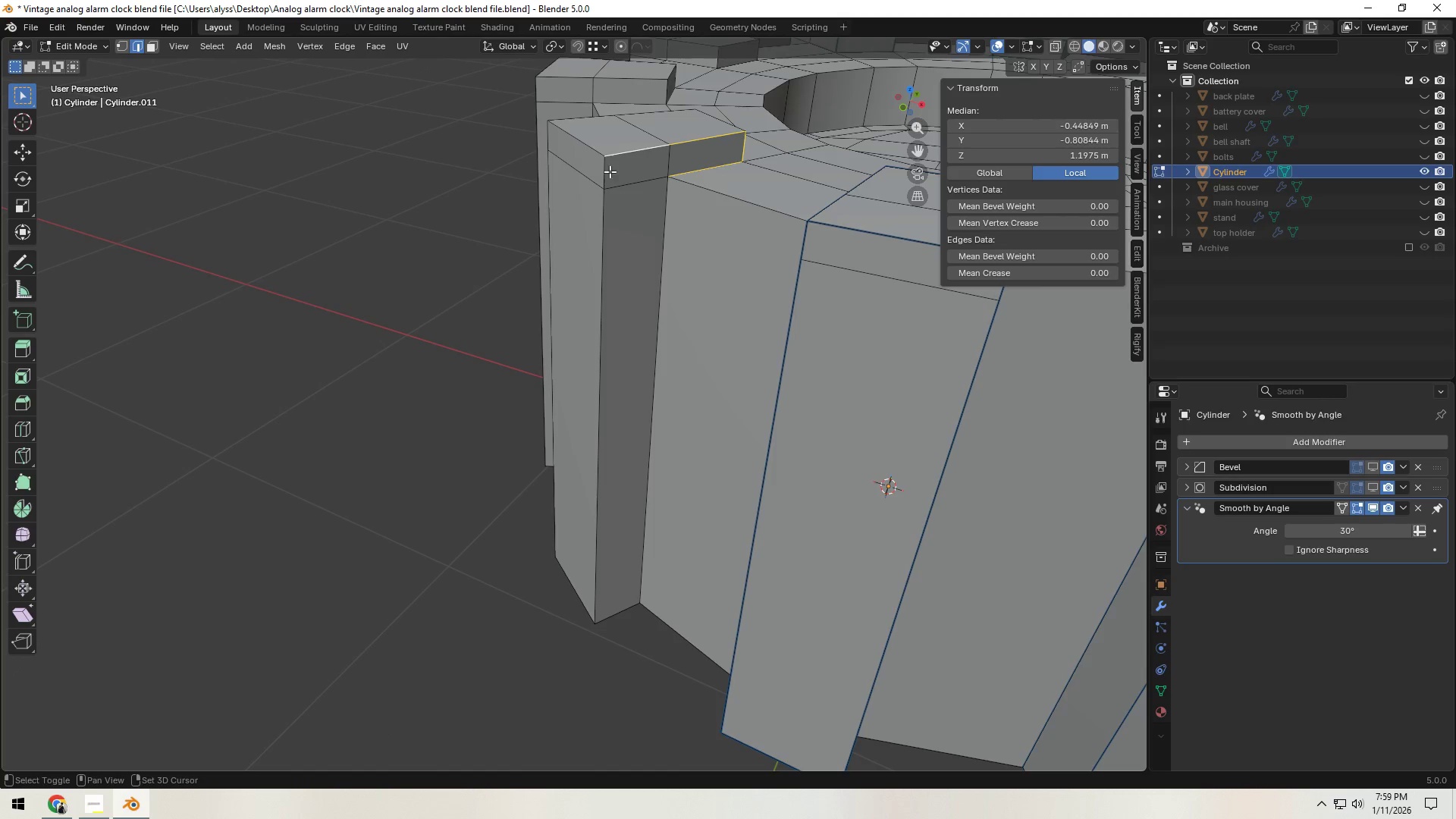 
triple_click([604, 174])
 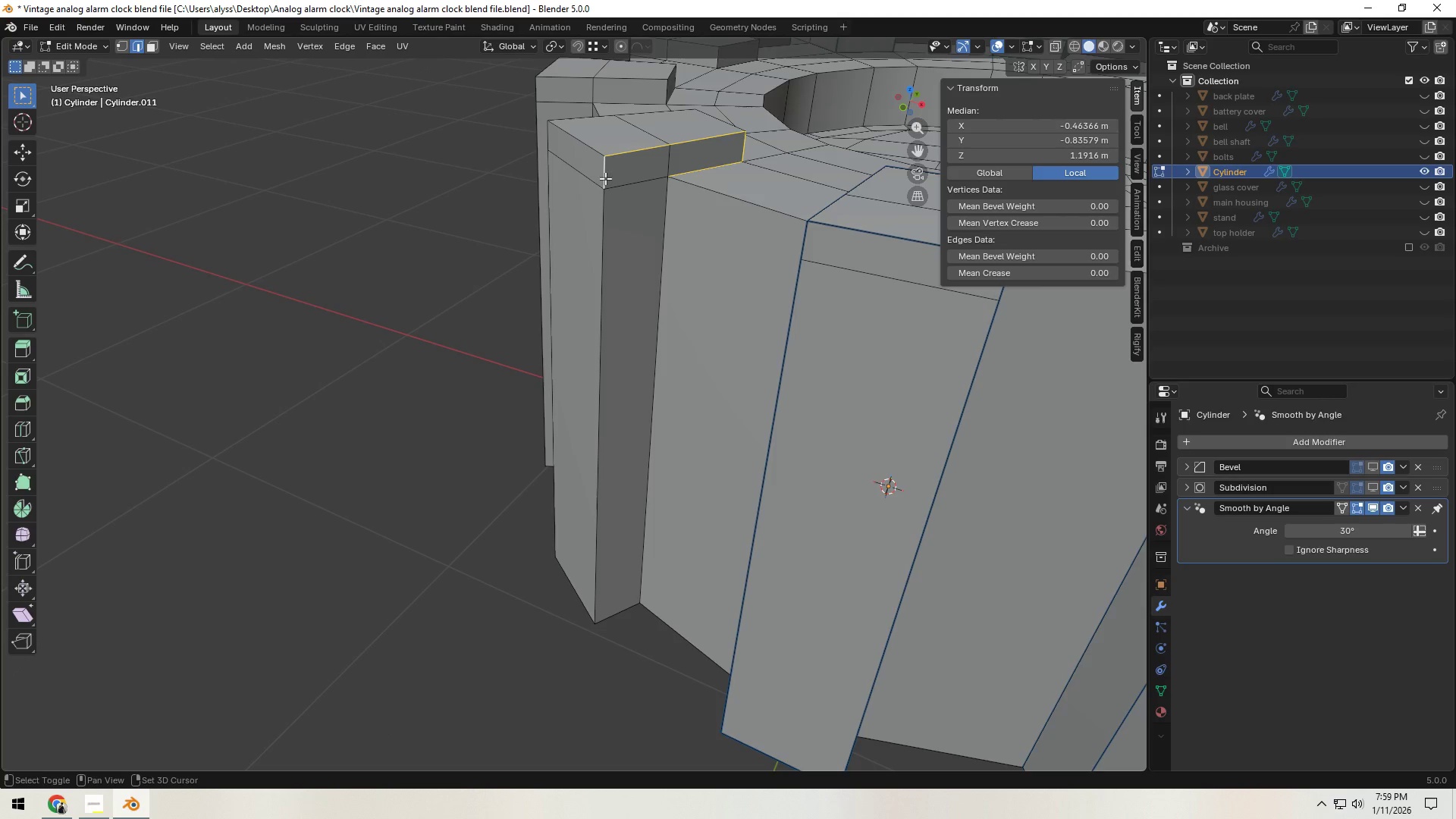 
hold_key(key=ShiftLeft, duration=1.51)
triple_click([605, 218])
 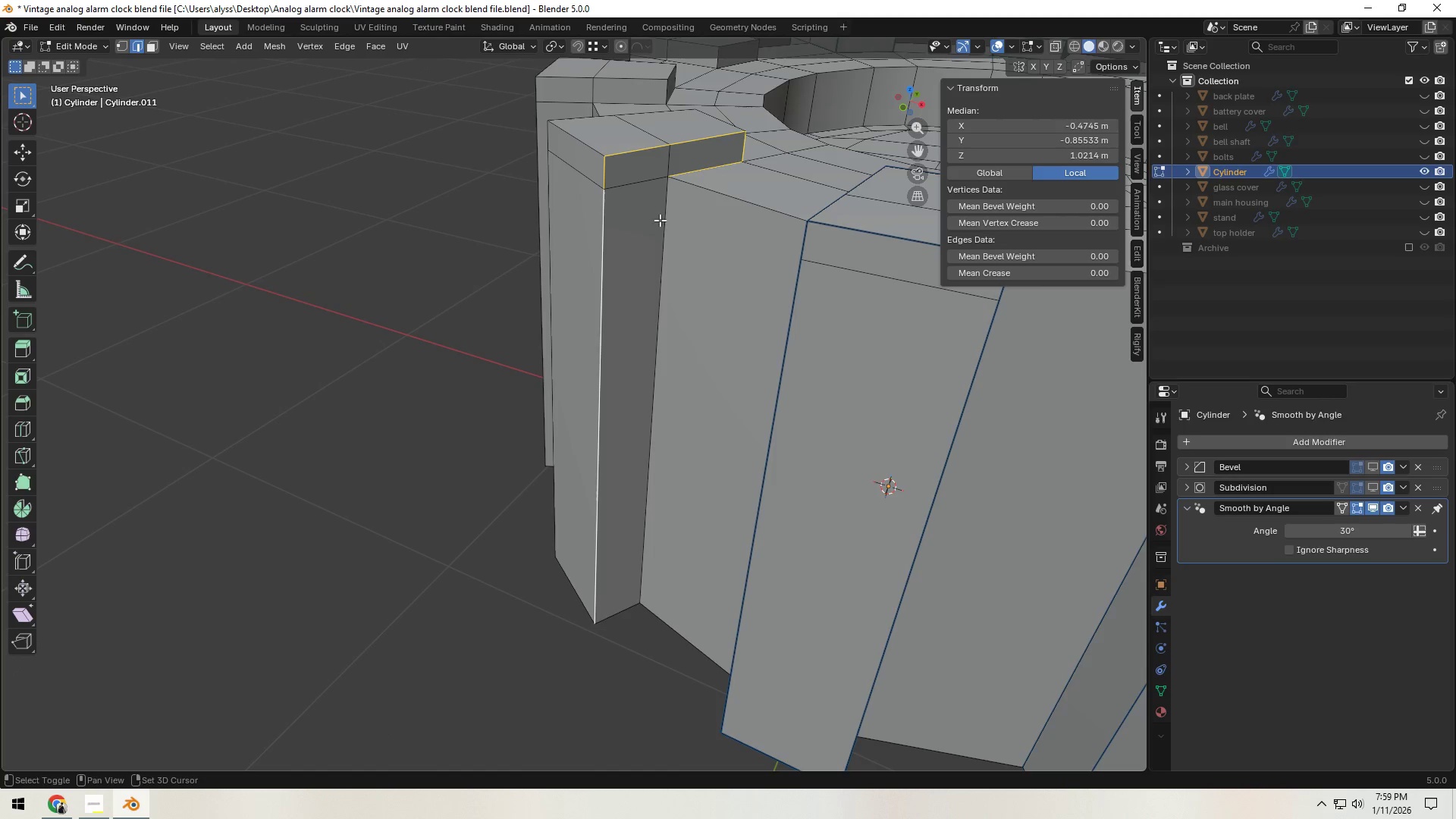 
triple_click([663, 220])
 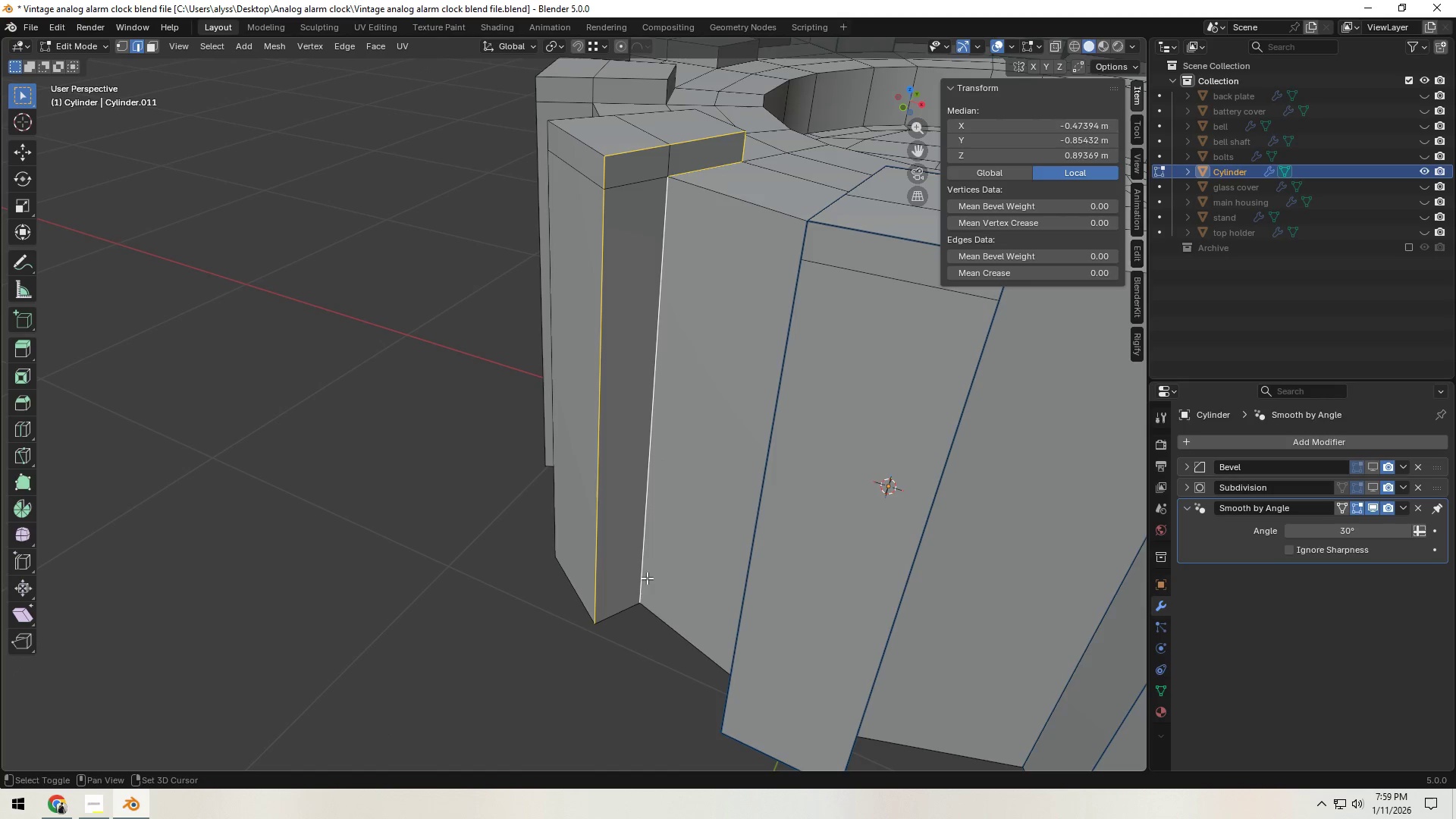 
left_click([617, 598])
 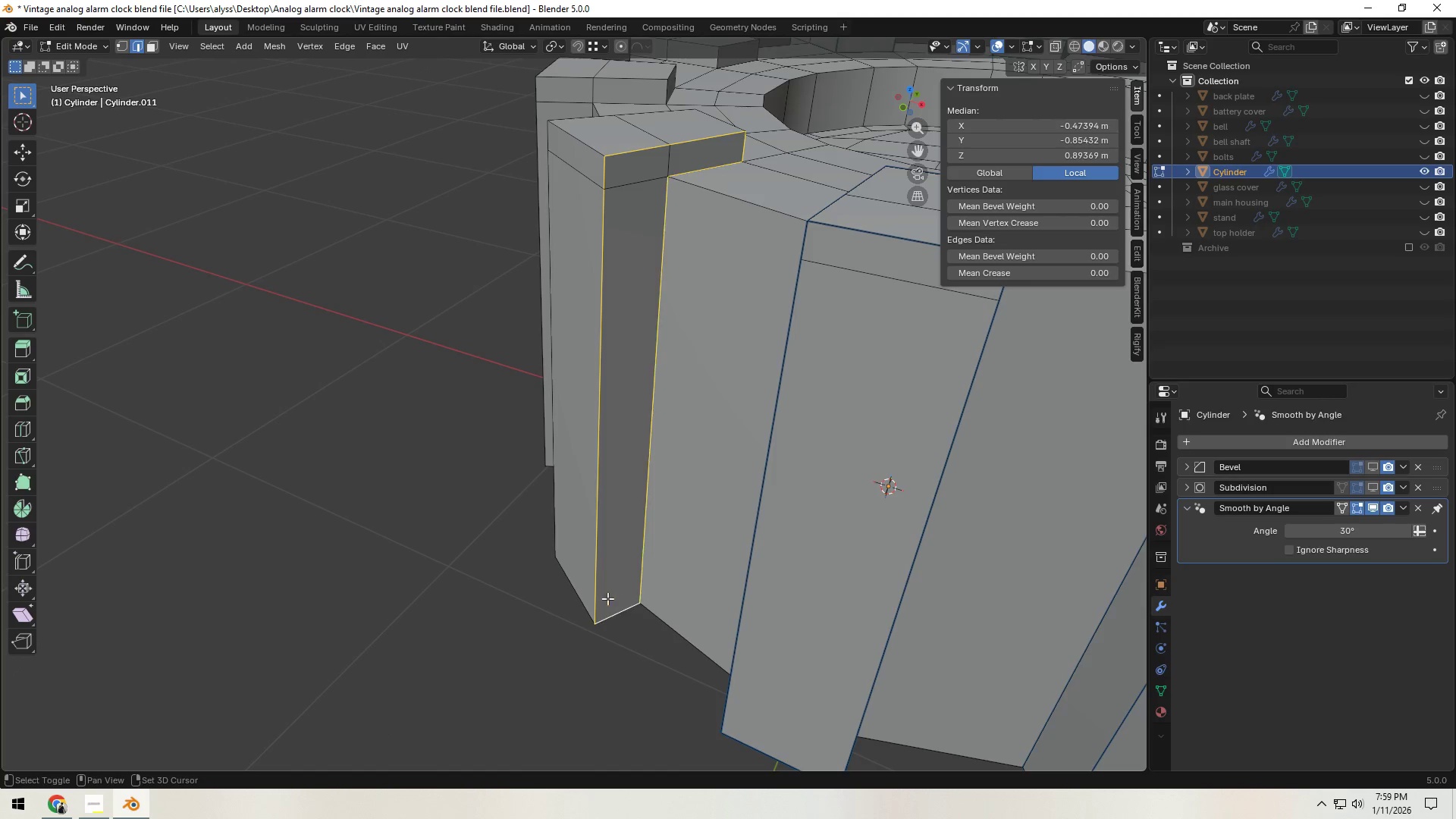 
hold_key(key=ShiftLeft, duration=1.52)
double_click([574, 589])
 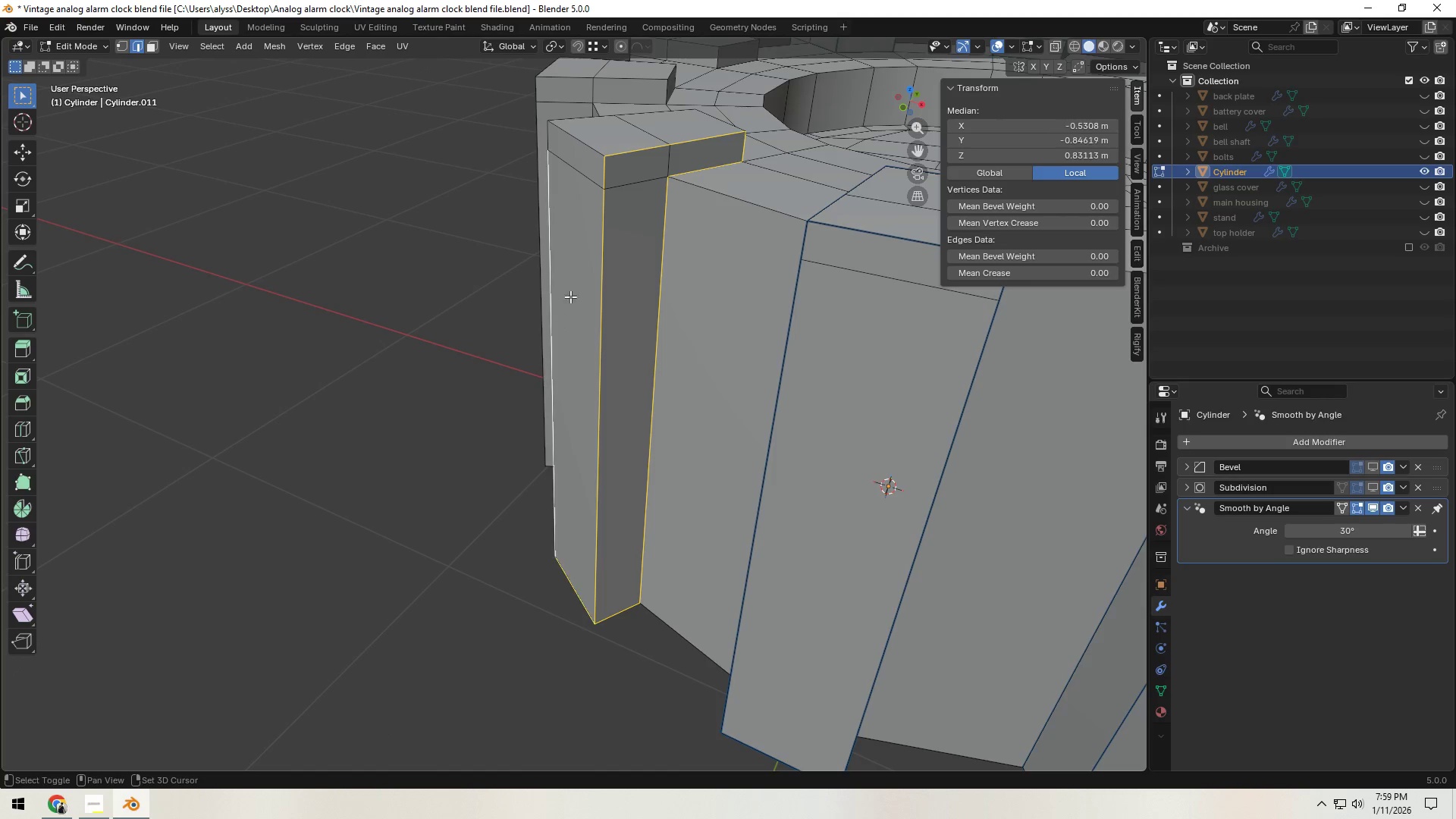 
hold_key(key=ShiftLeft, duration=1.52)
left_click([578, 142])
 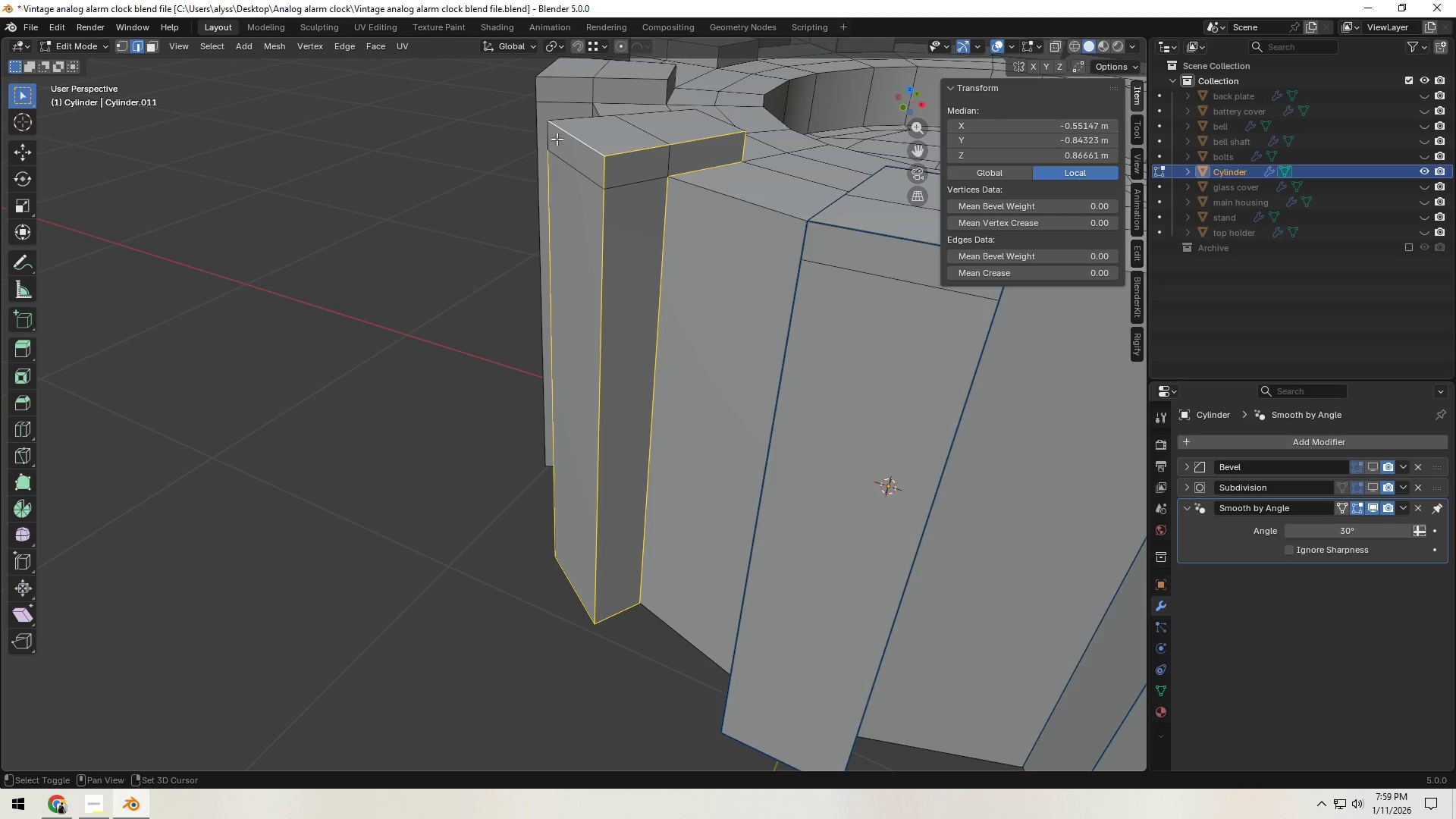 
left_click([551, 139])
 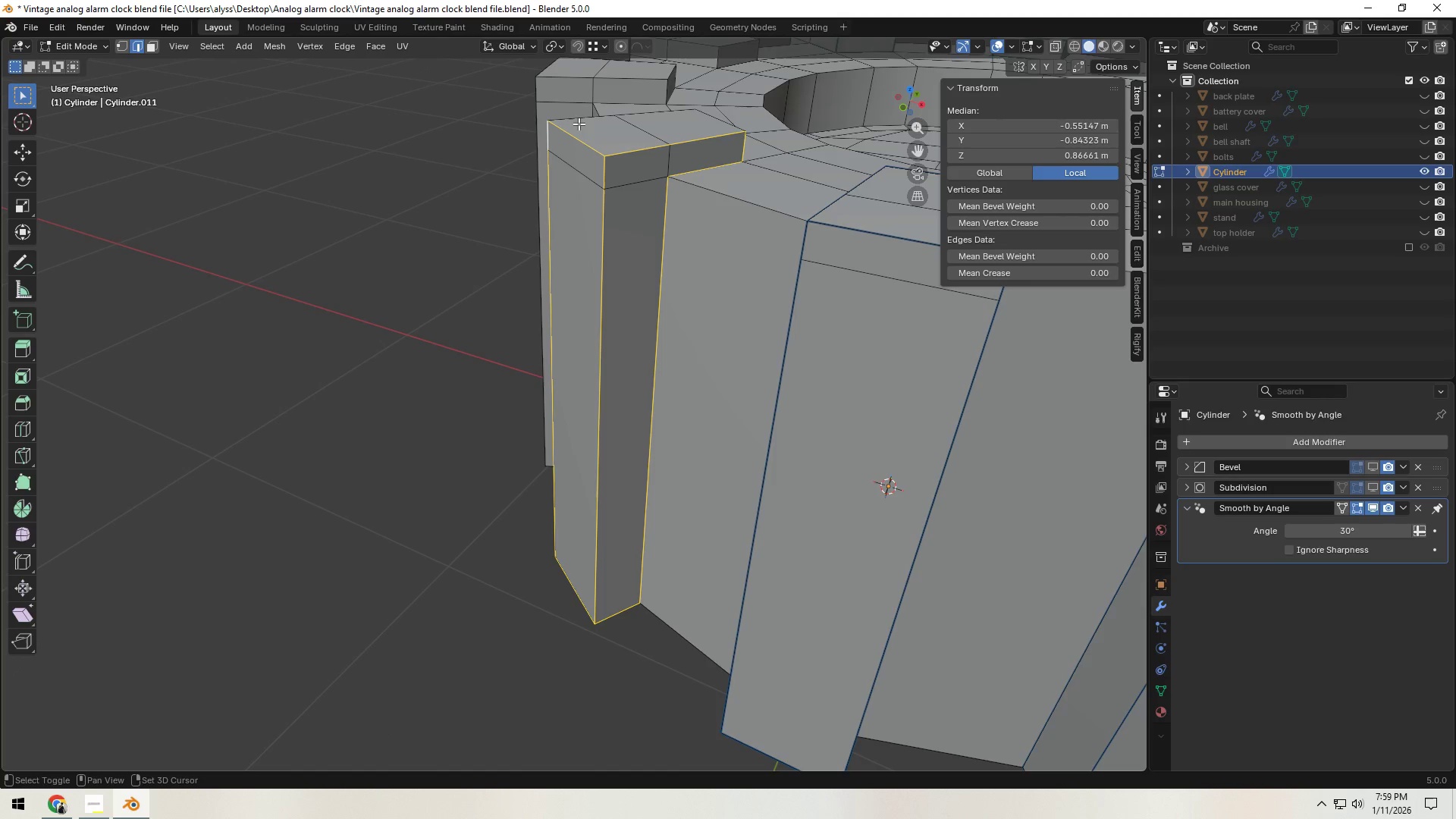 
hold_key(key=ShiftLeft, duration=1.05)
triple_click([708, 120])
 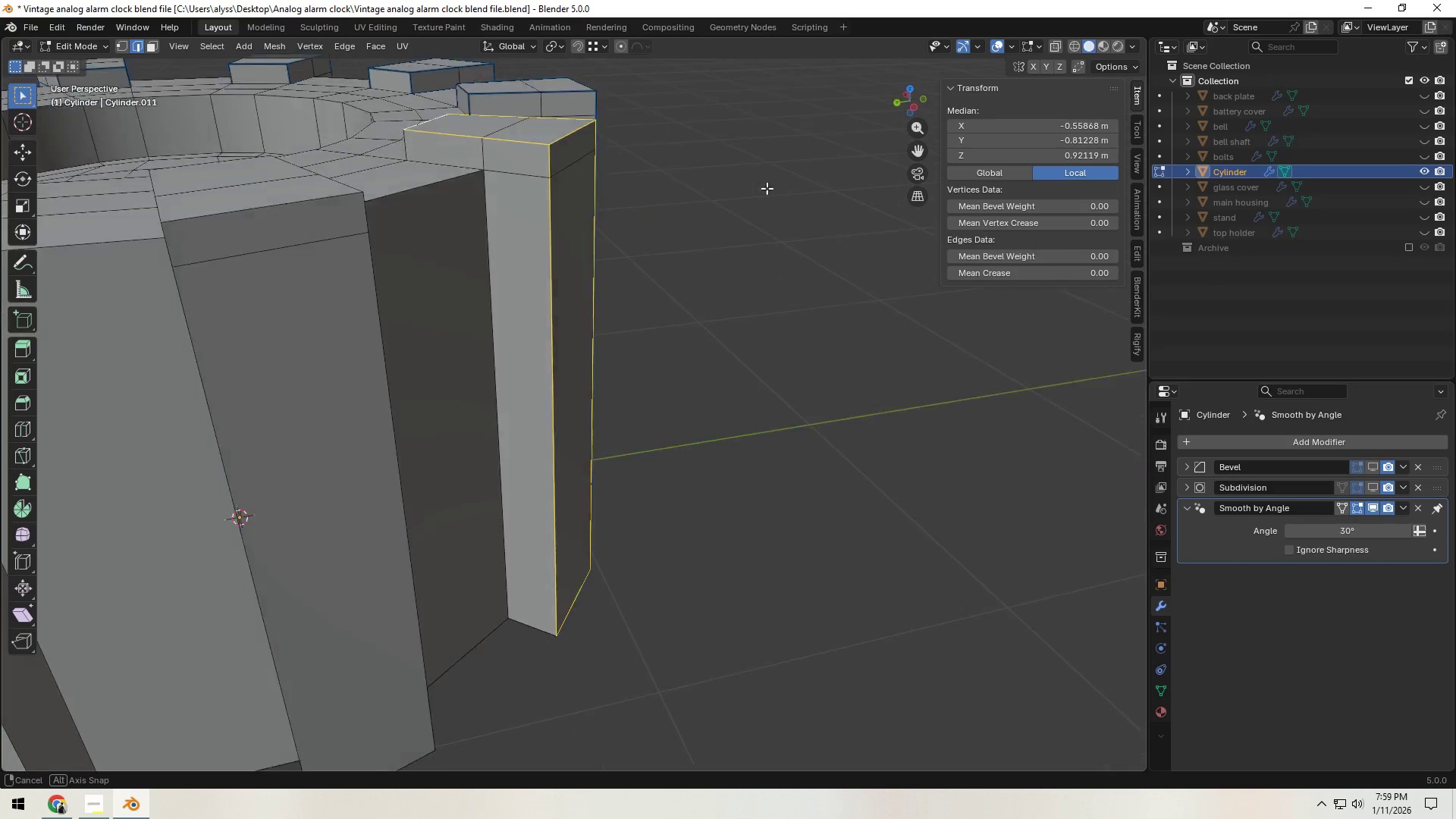 
hold_key(key=ShiftLeft, duration=1.51)
double_click([447, 176])
 